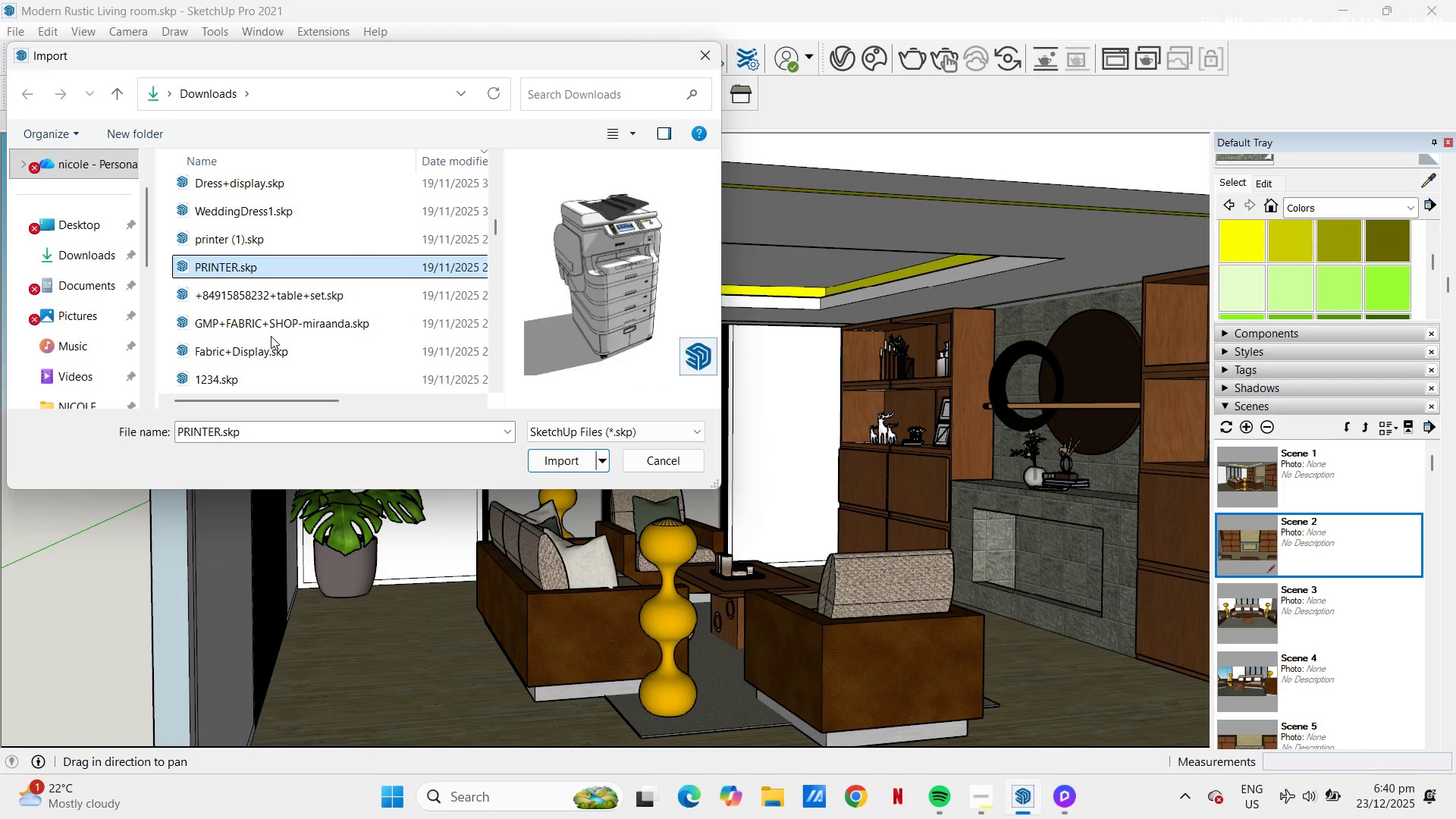 
left_click([265, 355])
 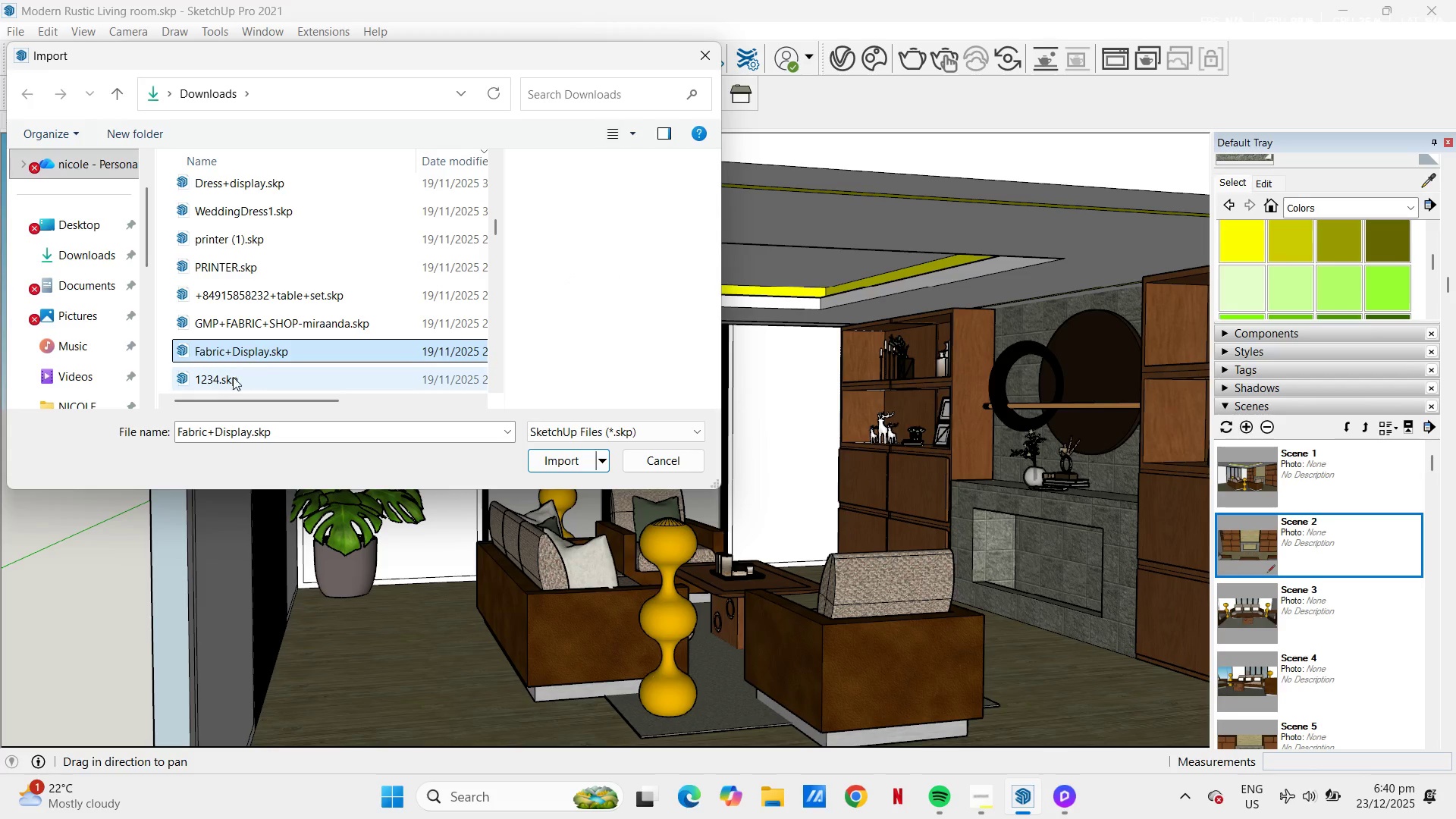 
left_click([231, 376])
 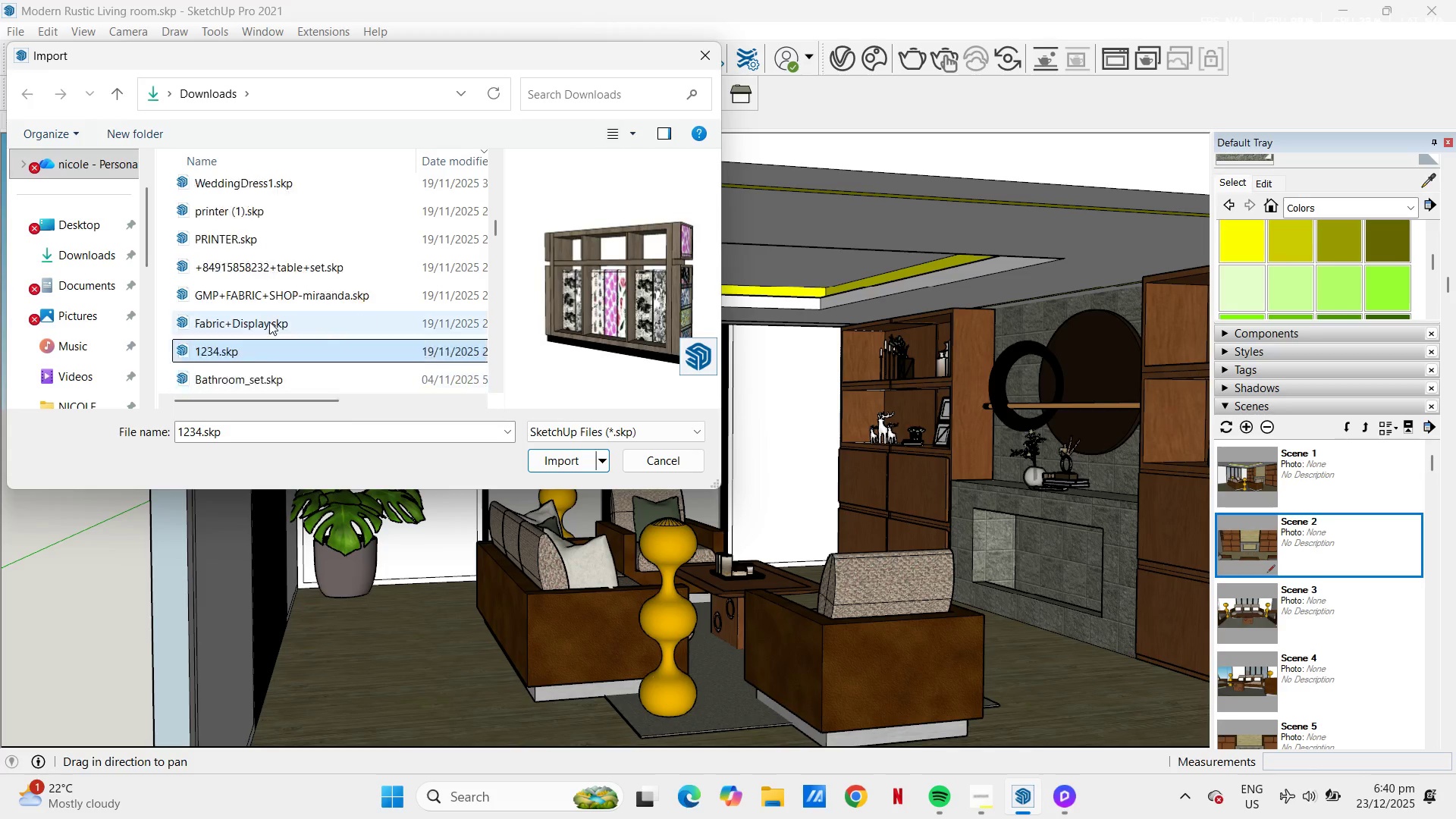 
scroll: coordinate [269, 322], scroll_direction: down, amount: 6.0
 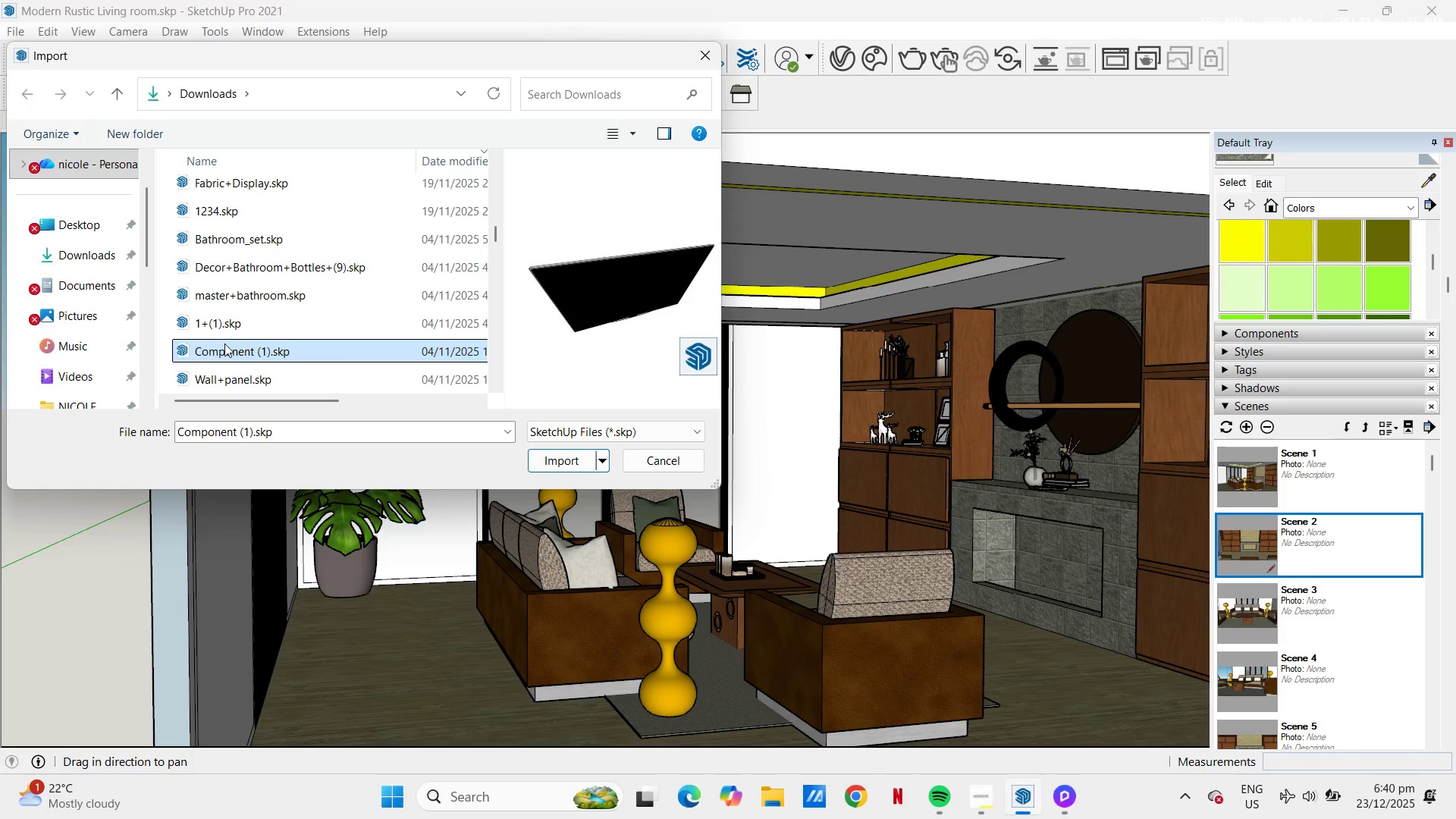 
left_click([231, 379])
 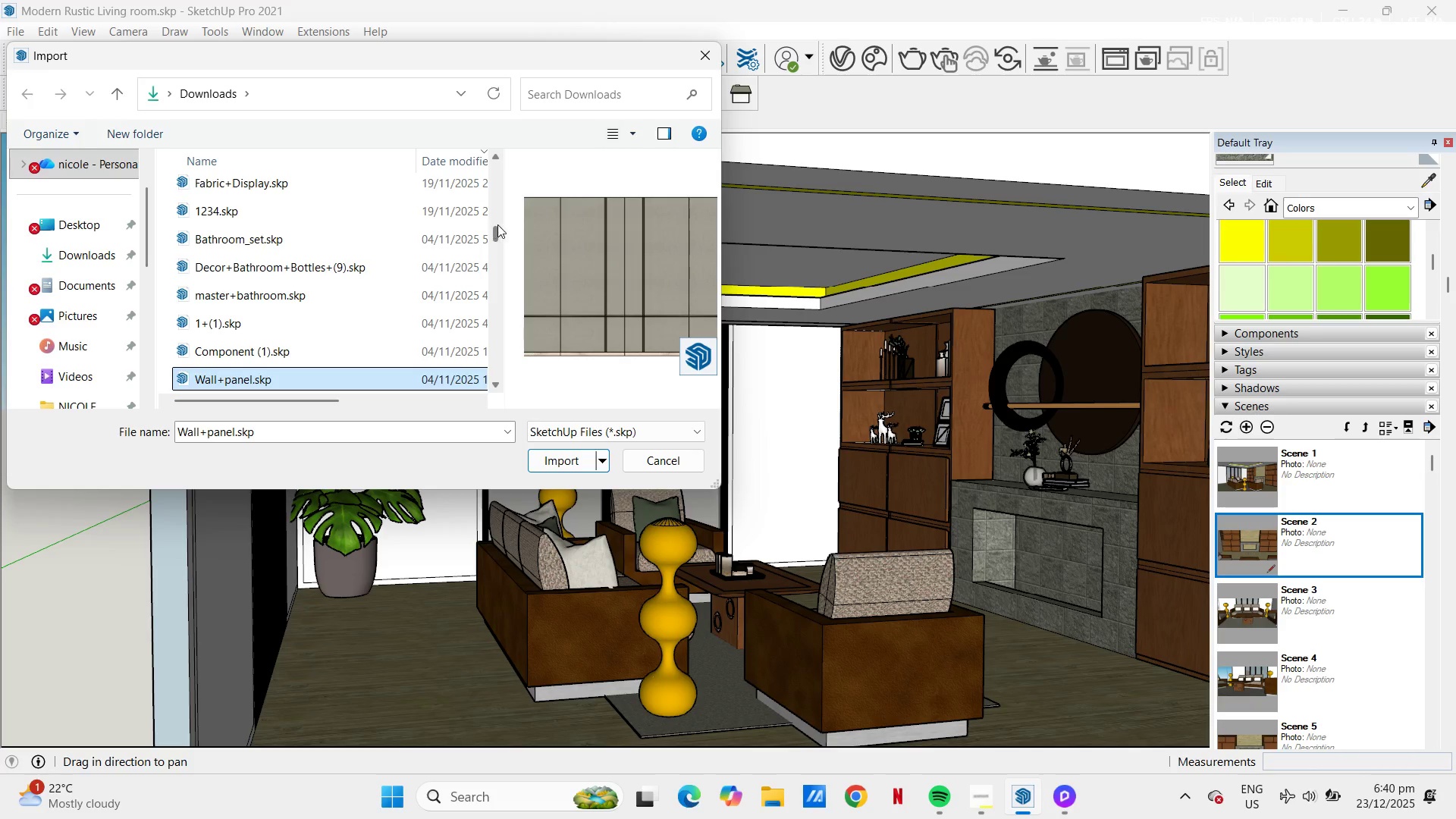 
left_click_drag(start_coordinate=[497, 224], to_coordinate=[496, 237])
 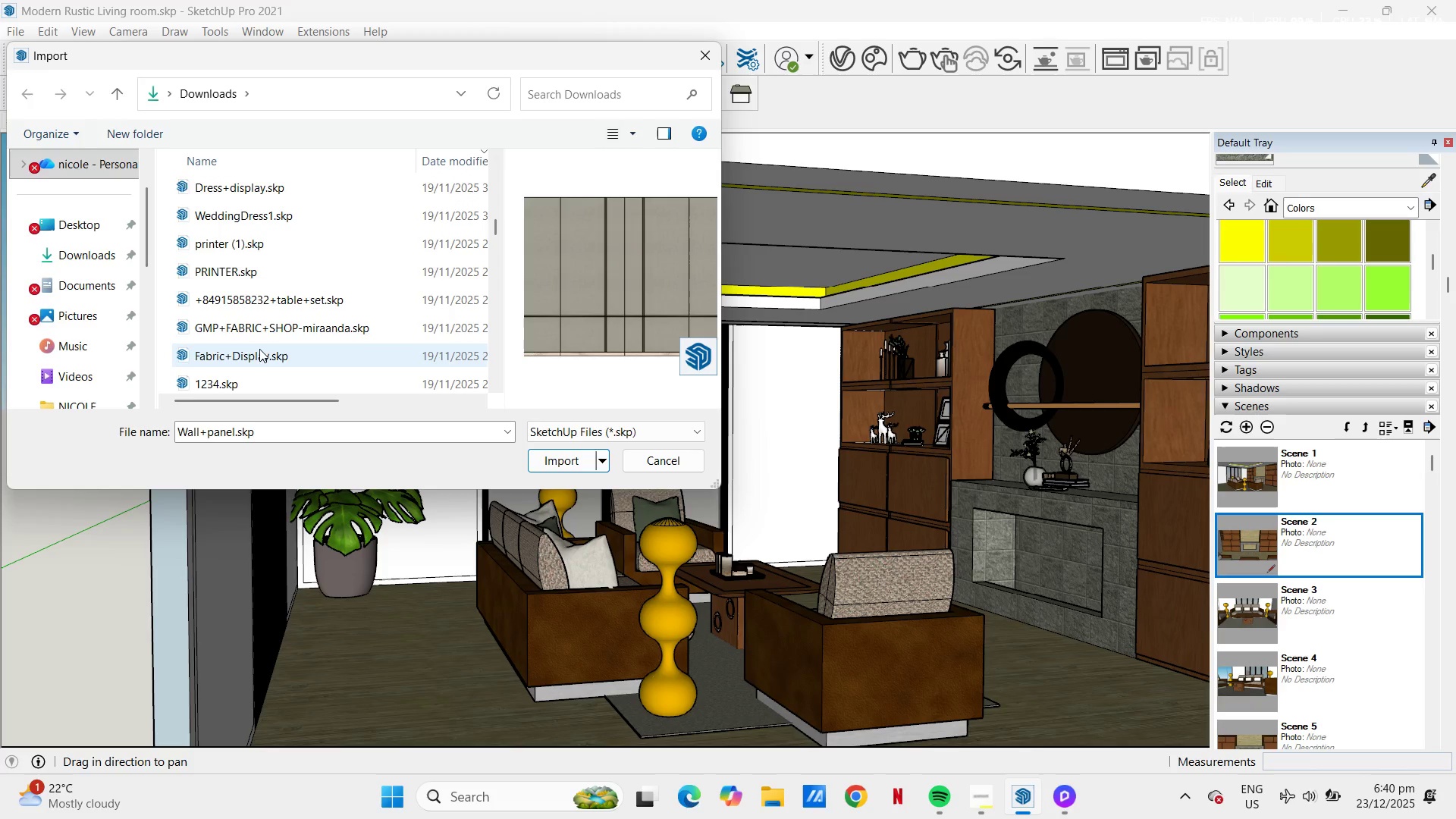 
scroll: coordinate [260, 334], scroll_direction: down, amount: 11.0
 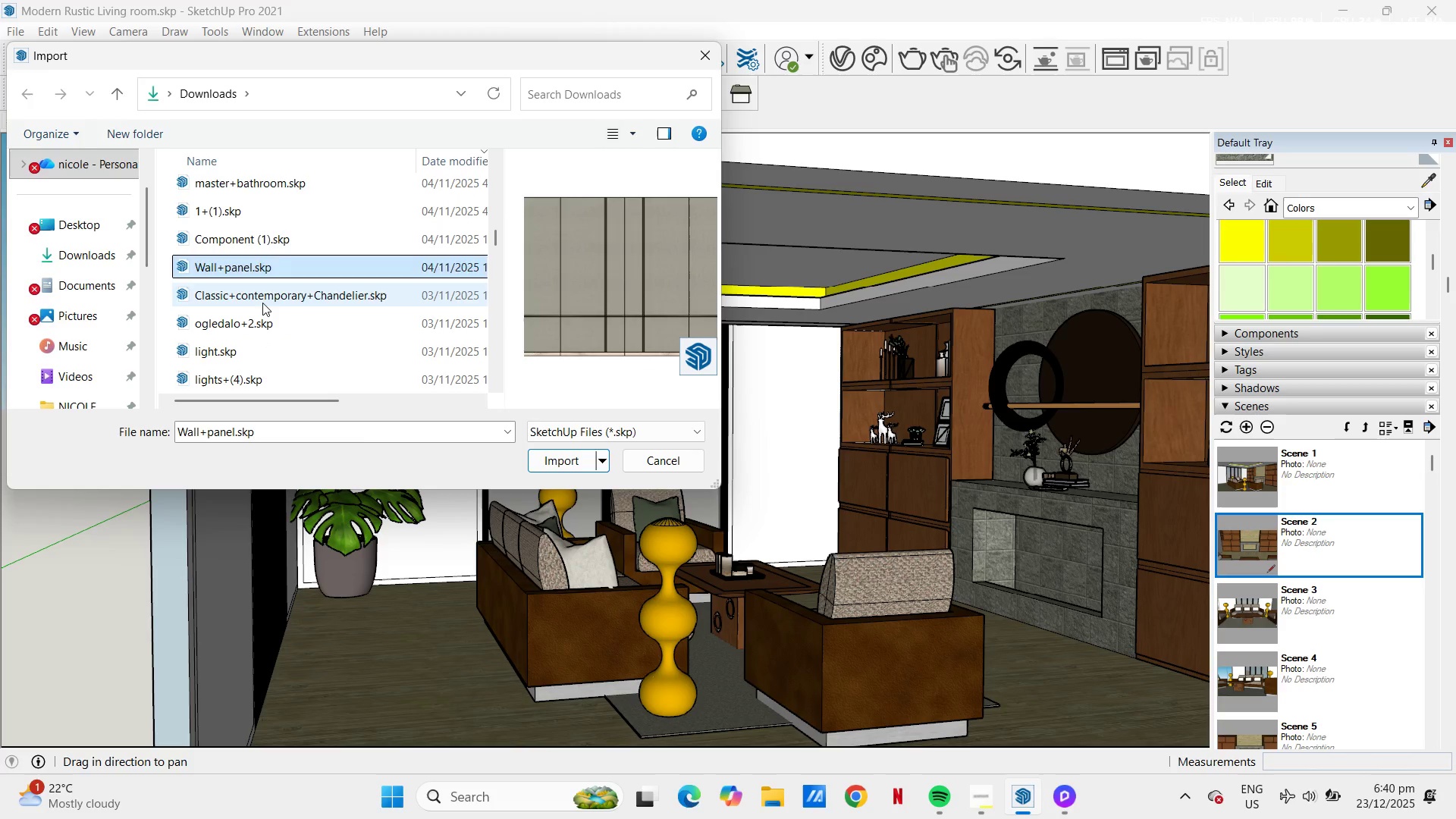 
left_click([262, 303])
 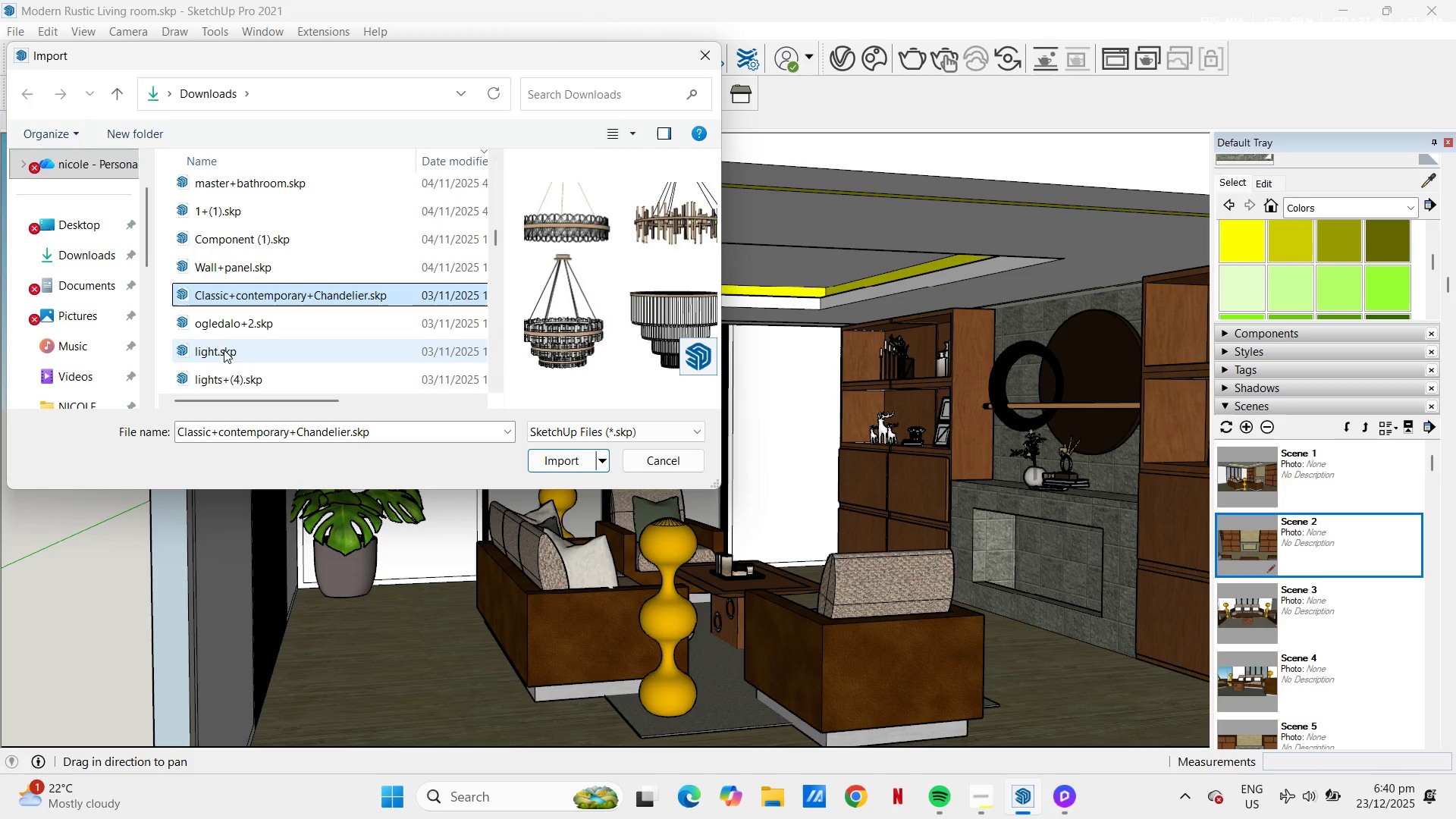 
left_click([229, 323])
 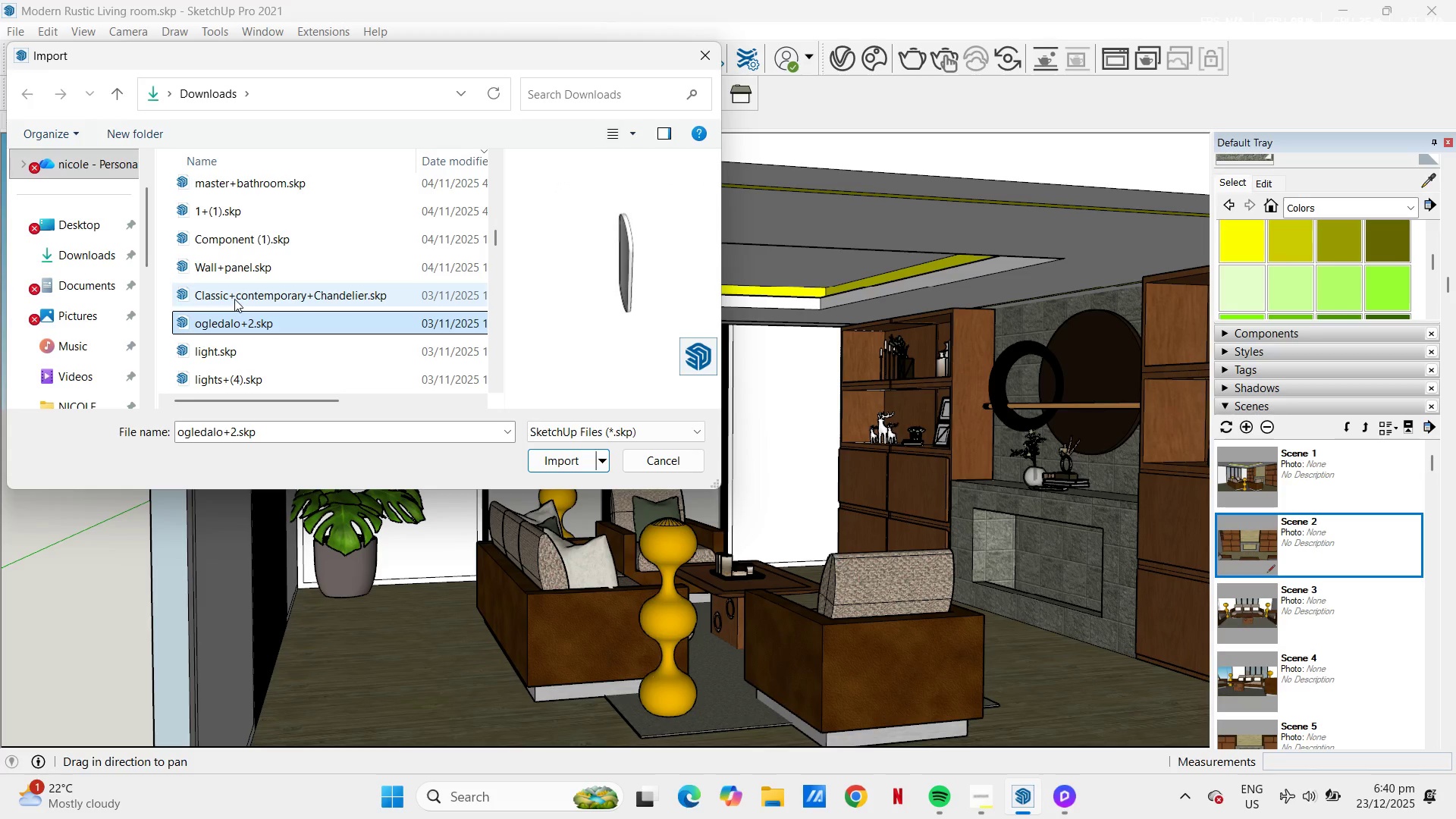 
left_click([234, 298])
 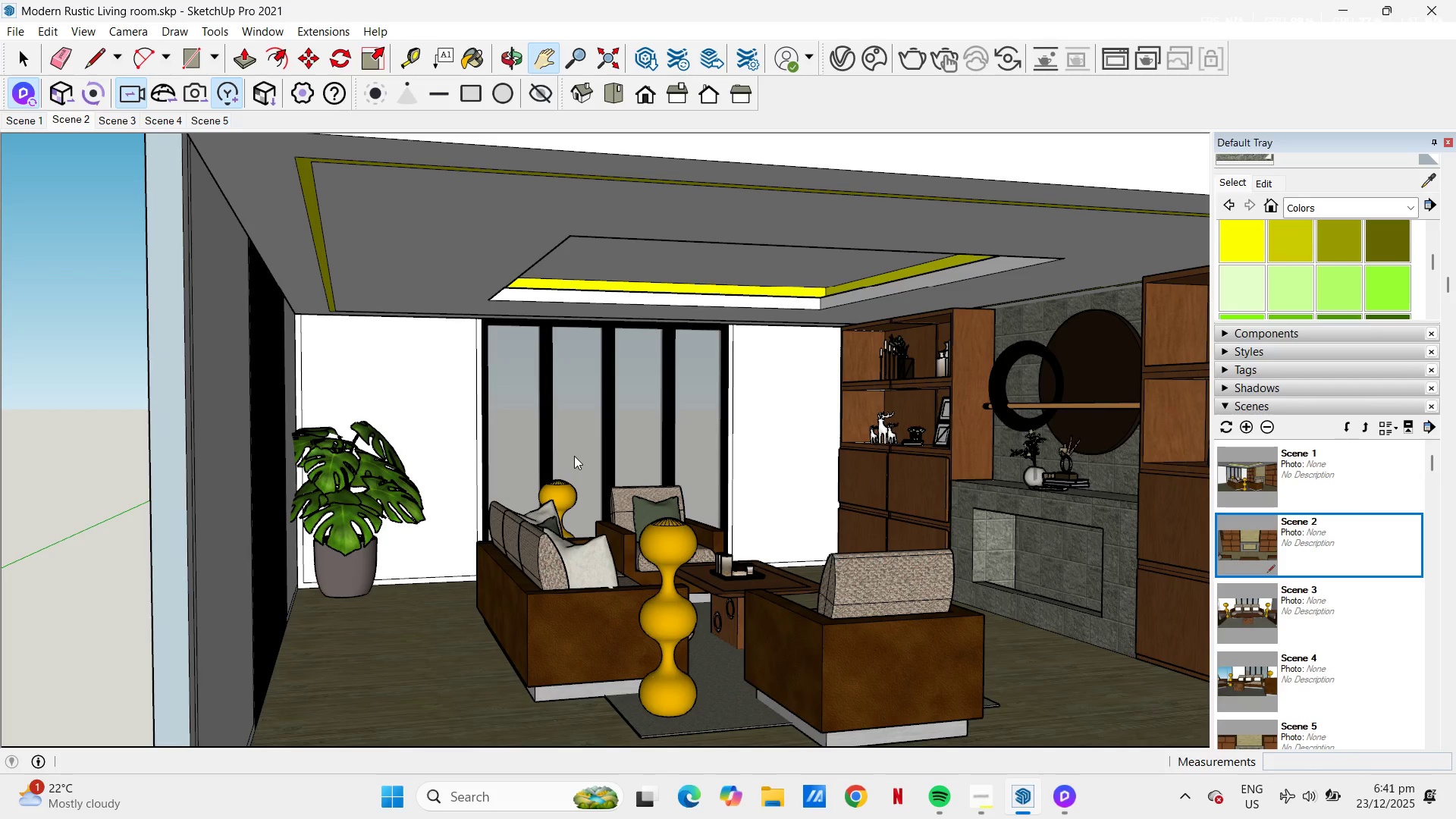 
wait(40.86)
 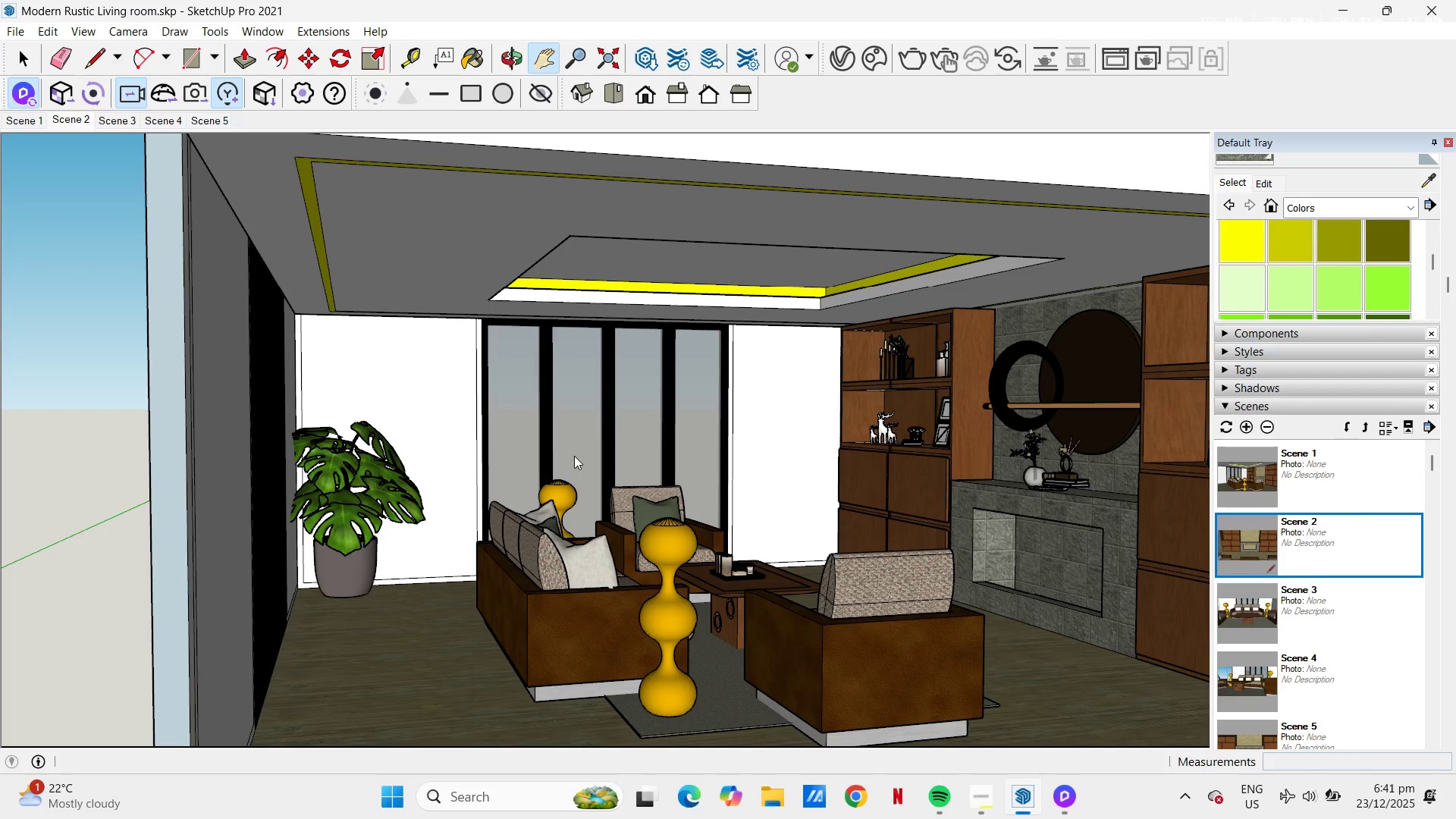 
left_click([925, 293])
 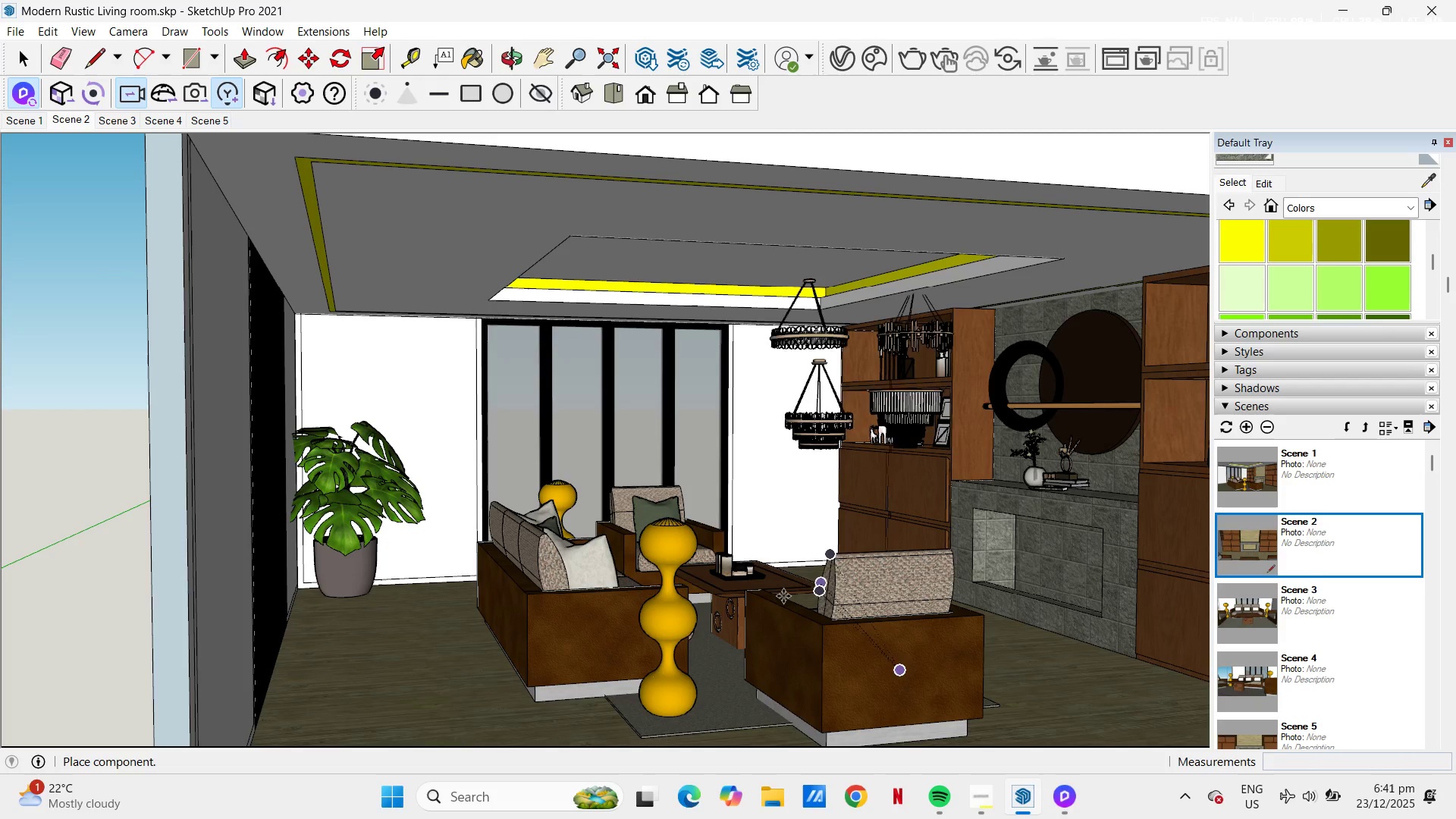 
wait(5.67)
 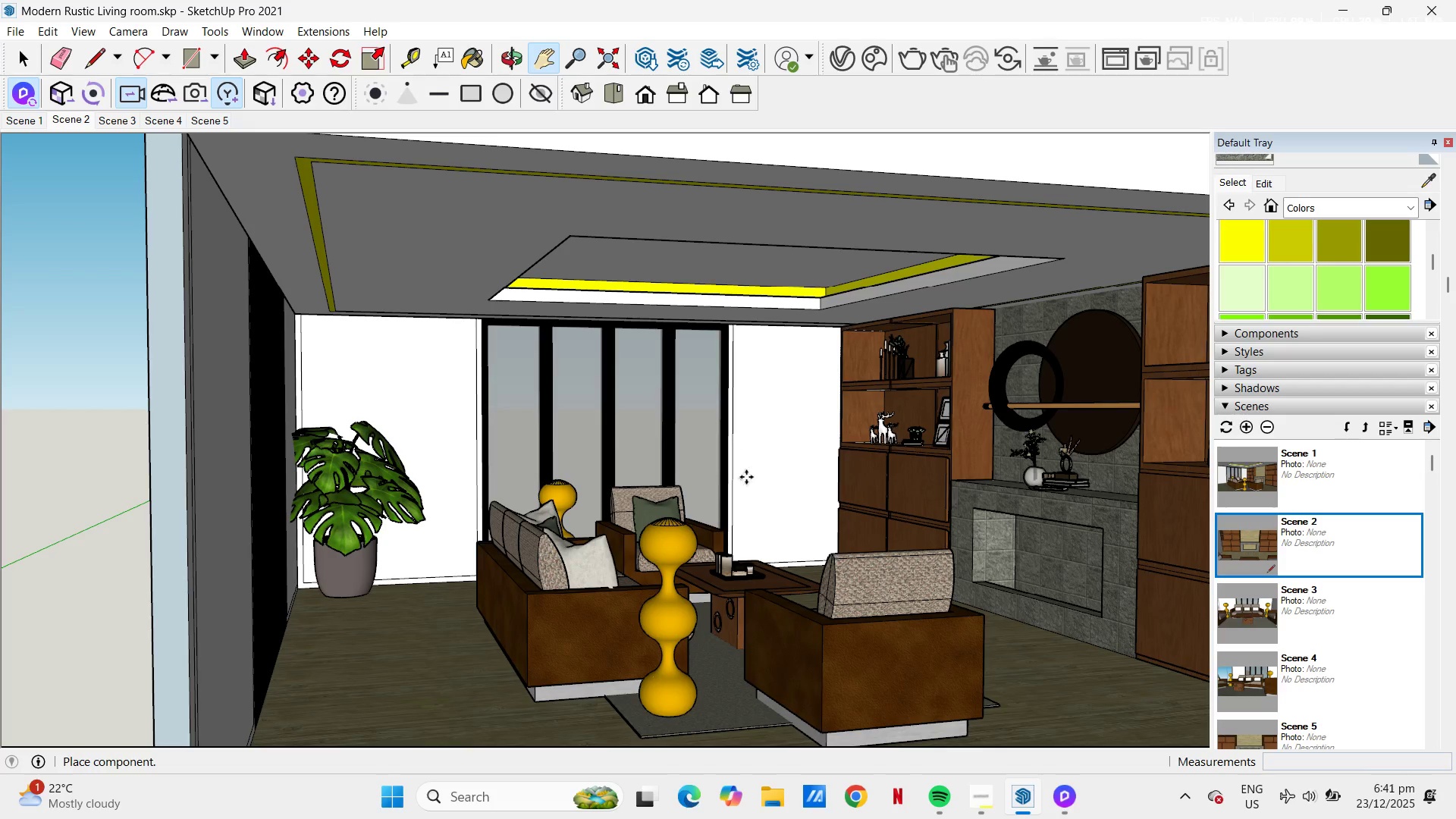 
left_click([757, 601])
 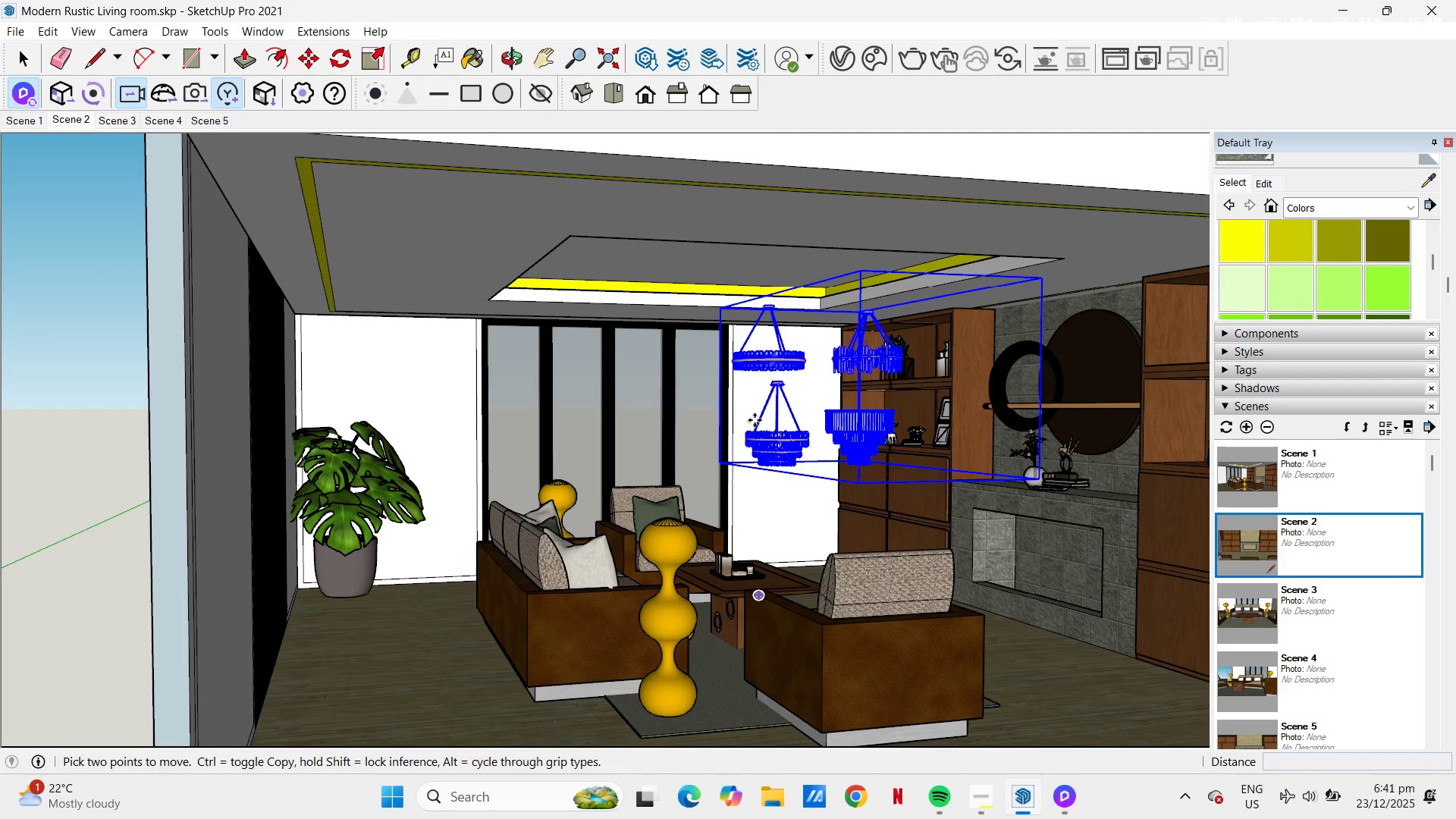 
key(Space)
 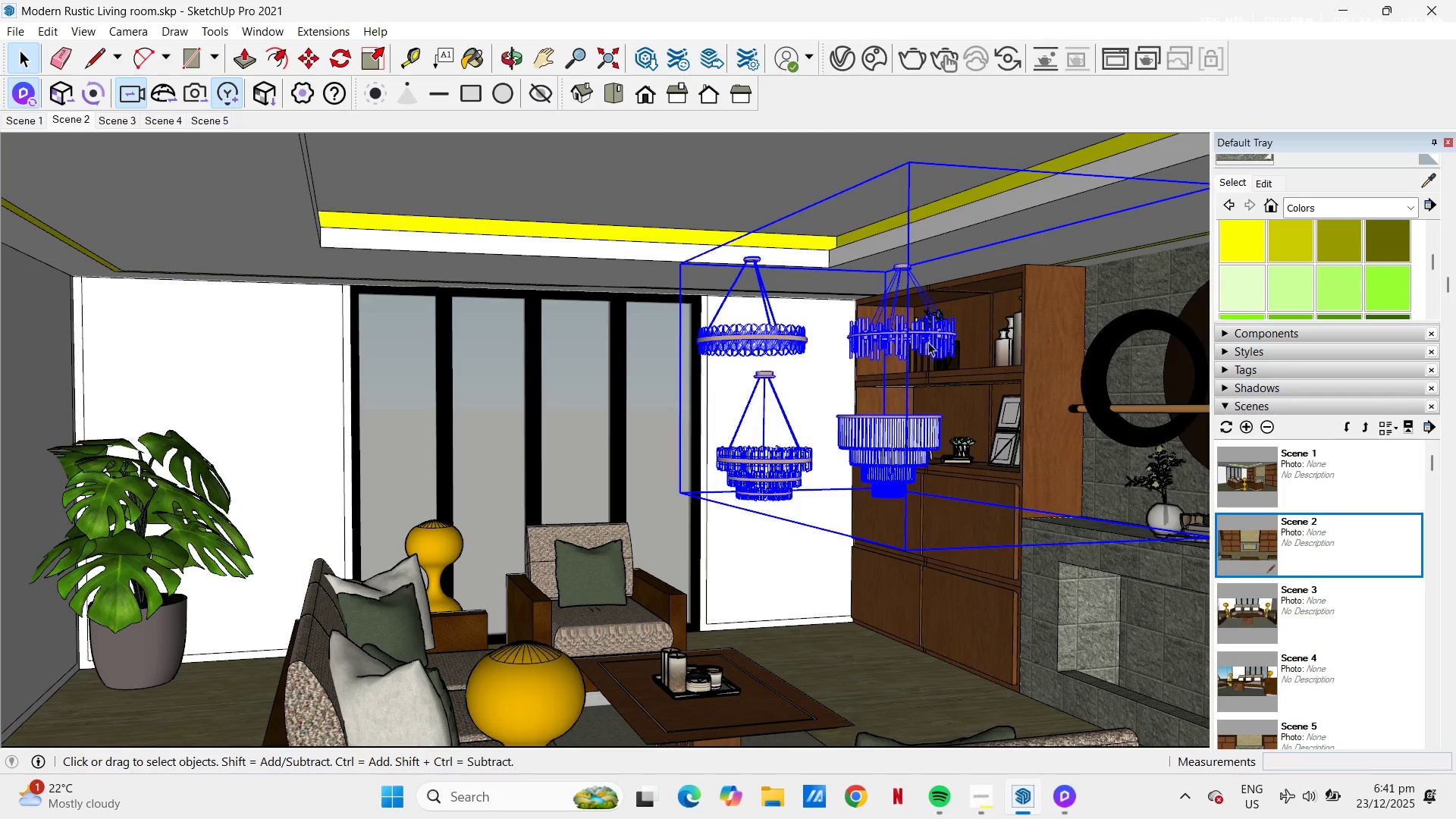 
scroll: coordinate [806, 399], scroll_direction: up, amount: 4.0
 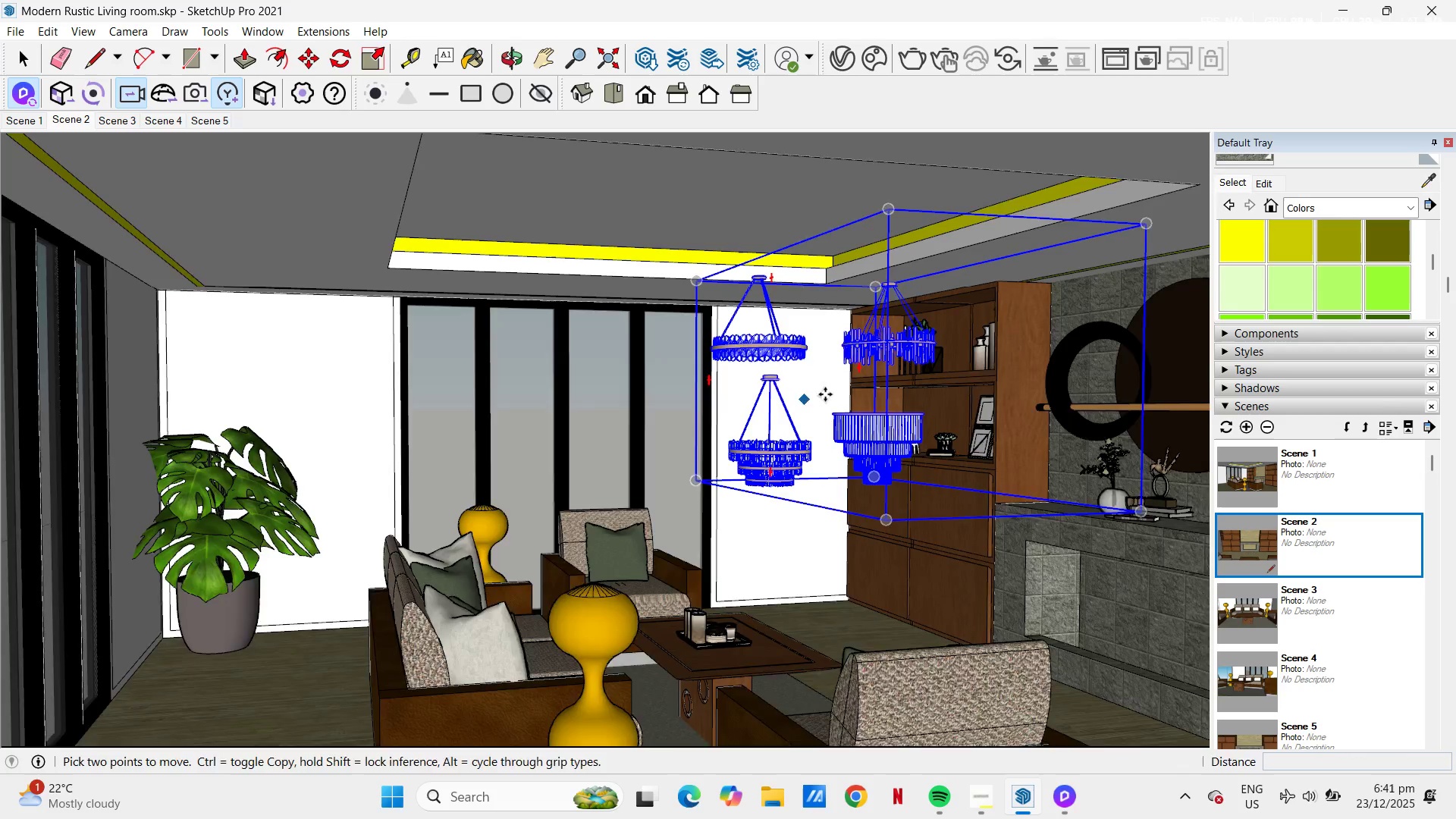 
left_click([923, 334])
 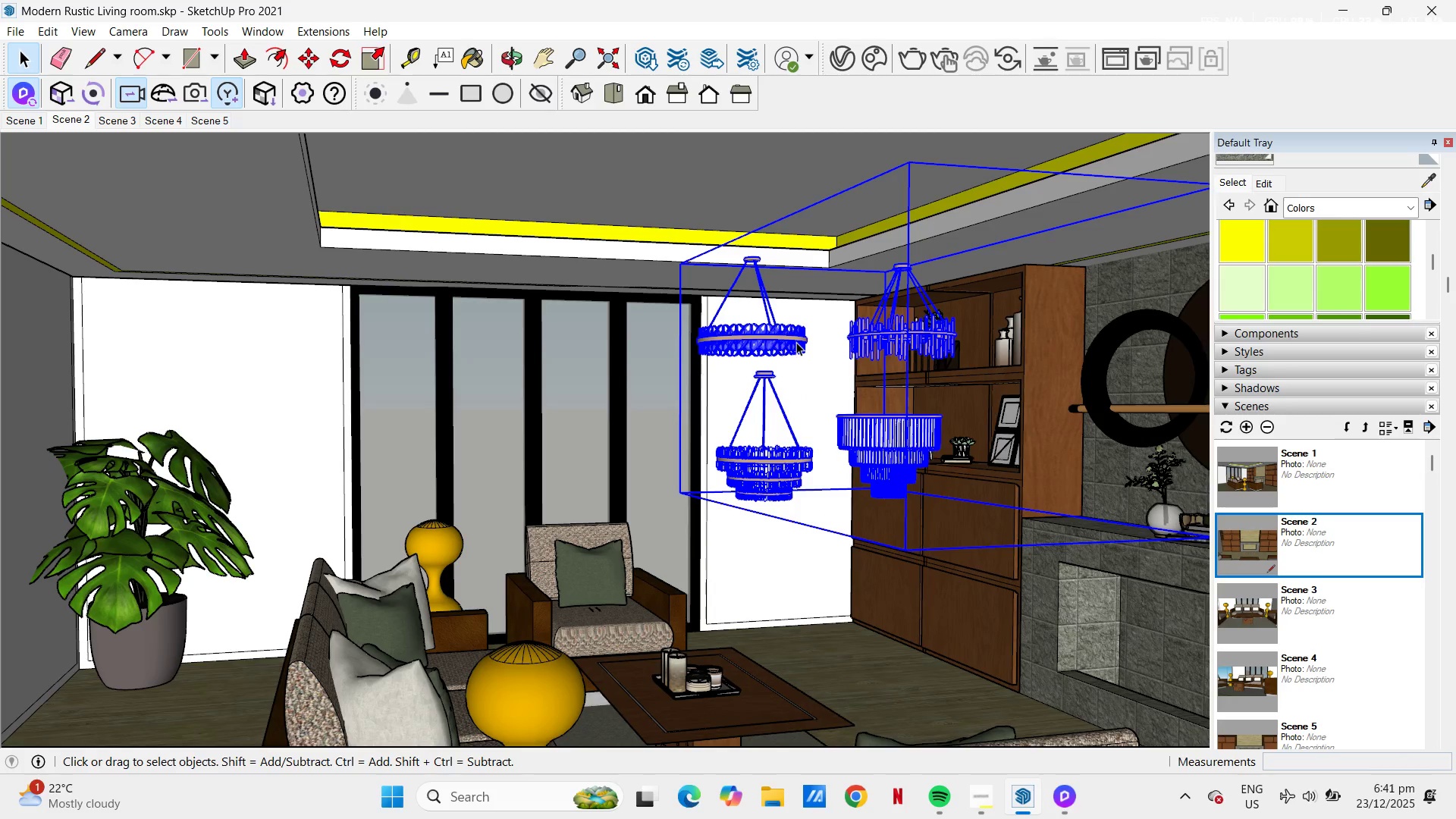 
left_click([786, 341])
 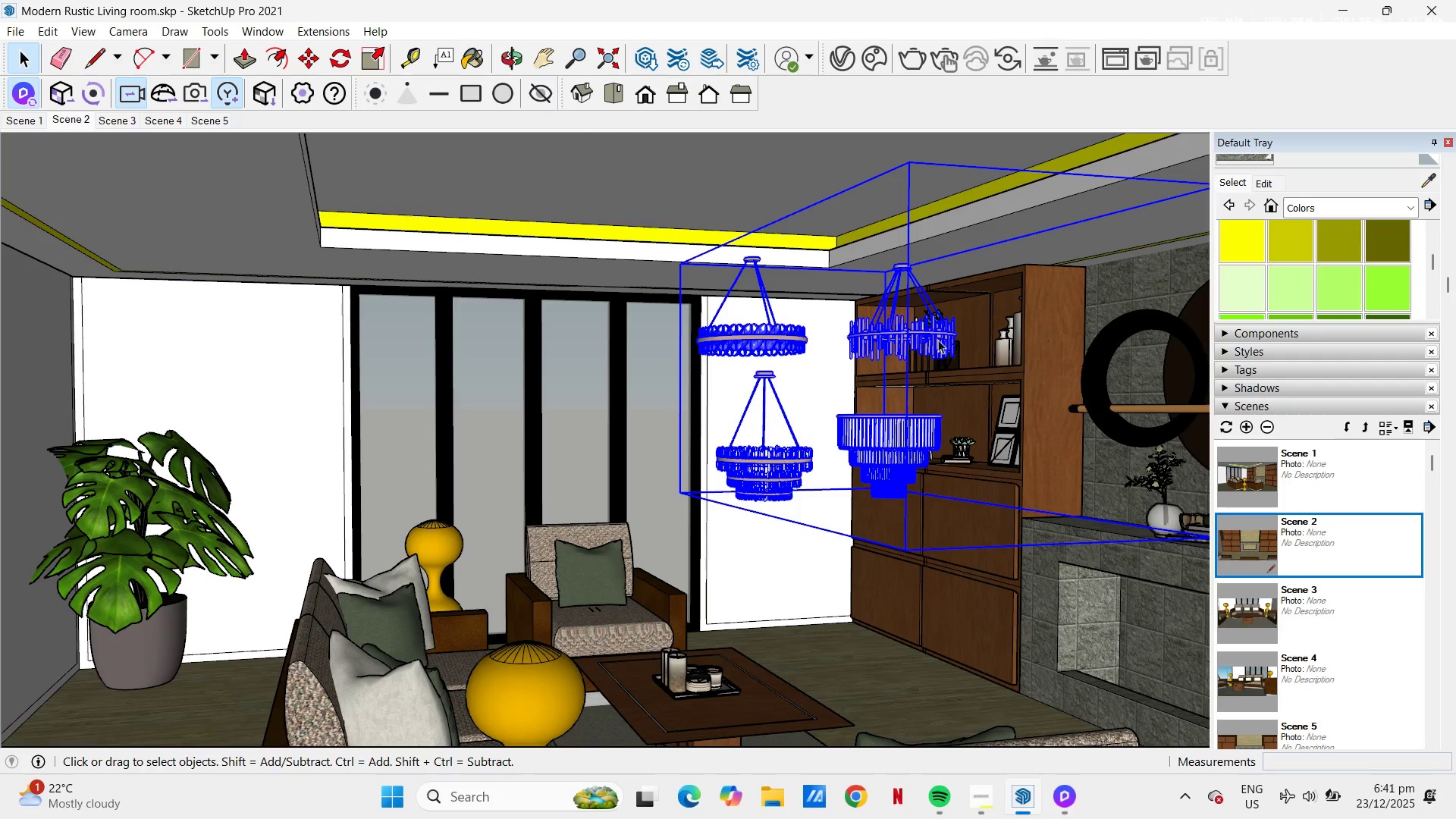 
double_click([943, 340])
 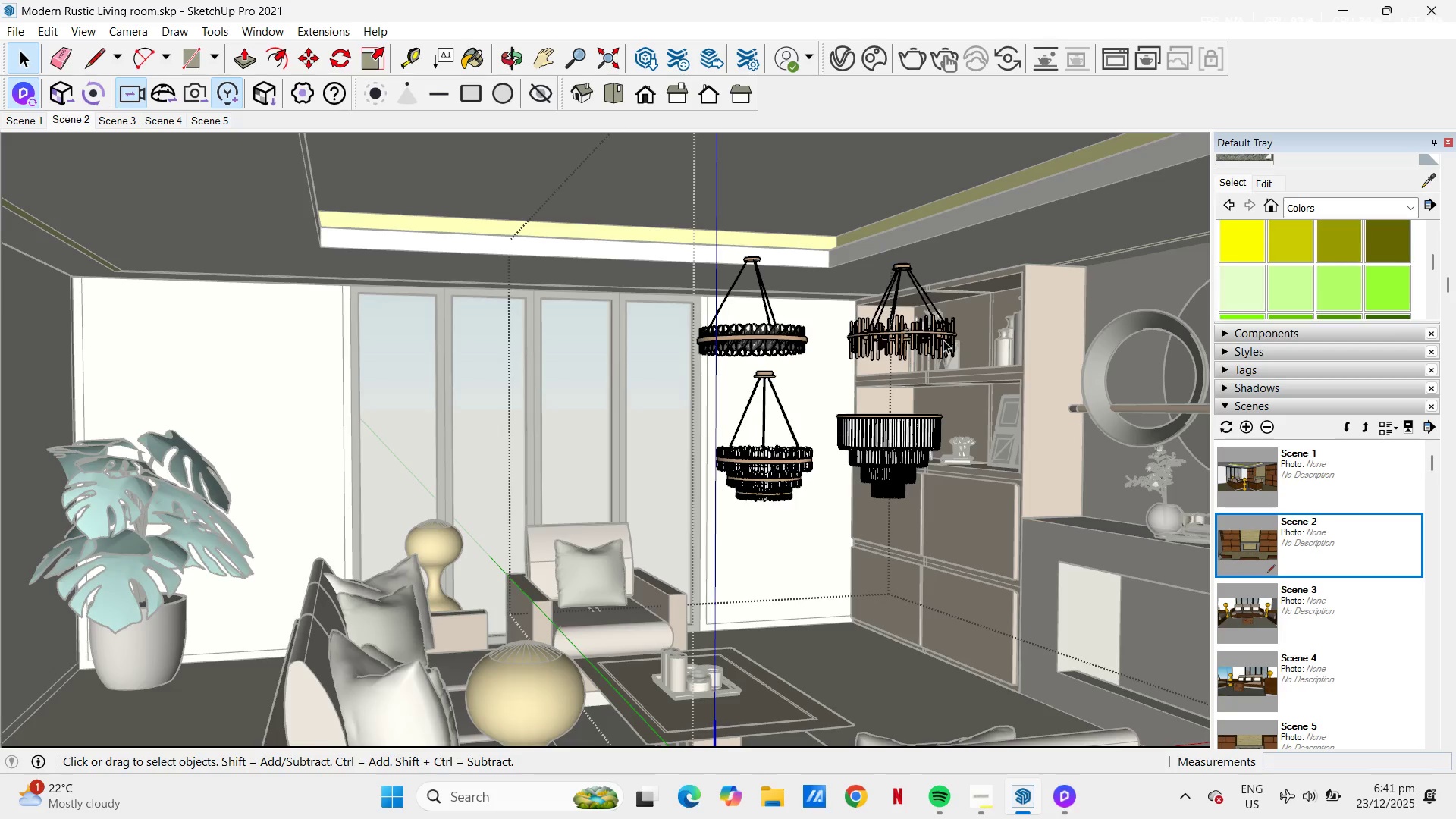 
left_click([943, 340])
 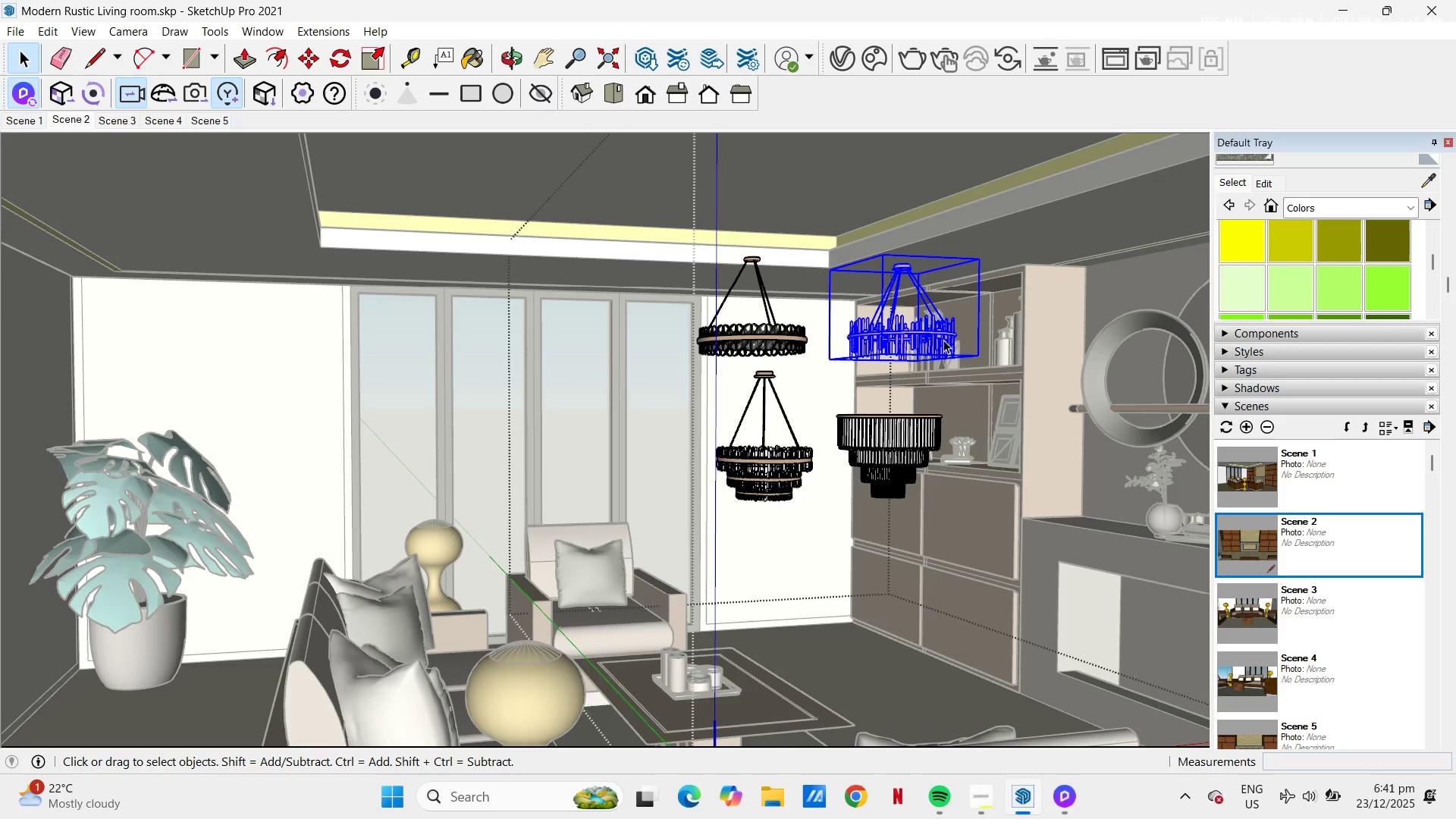 
key(Control+C)
 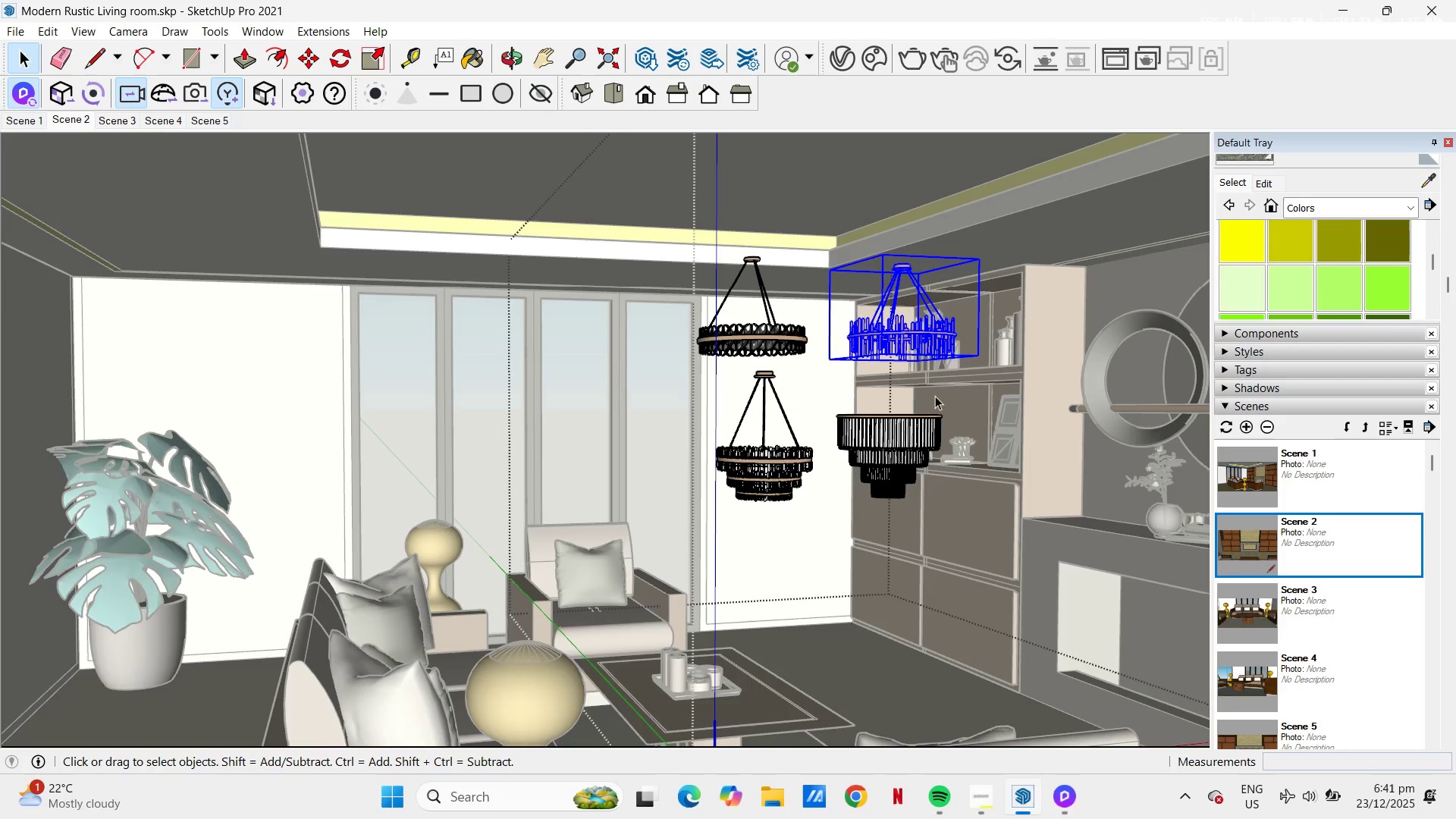 
key(Escape)
 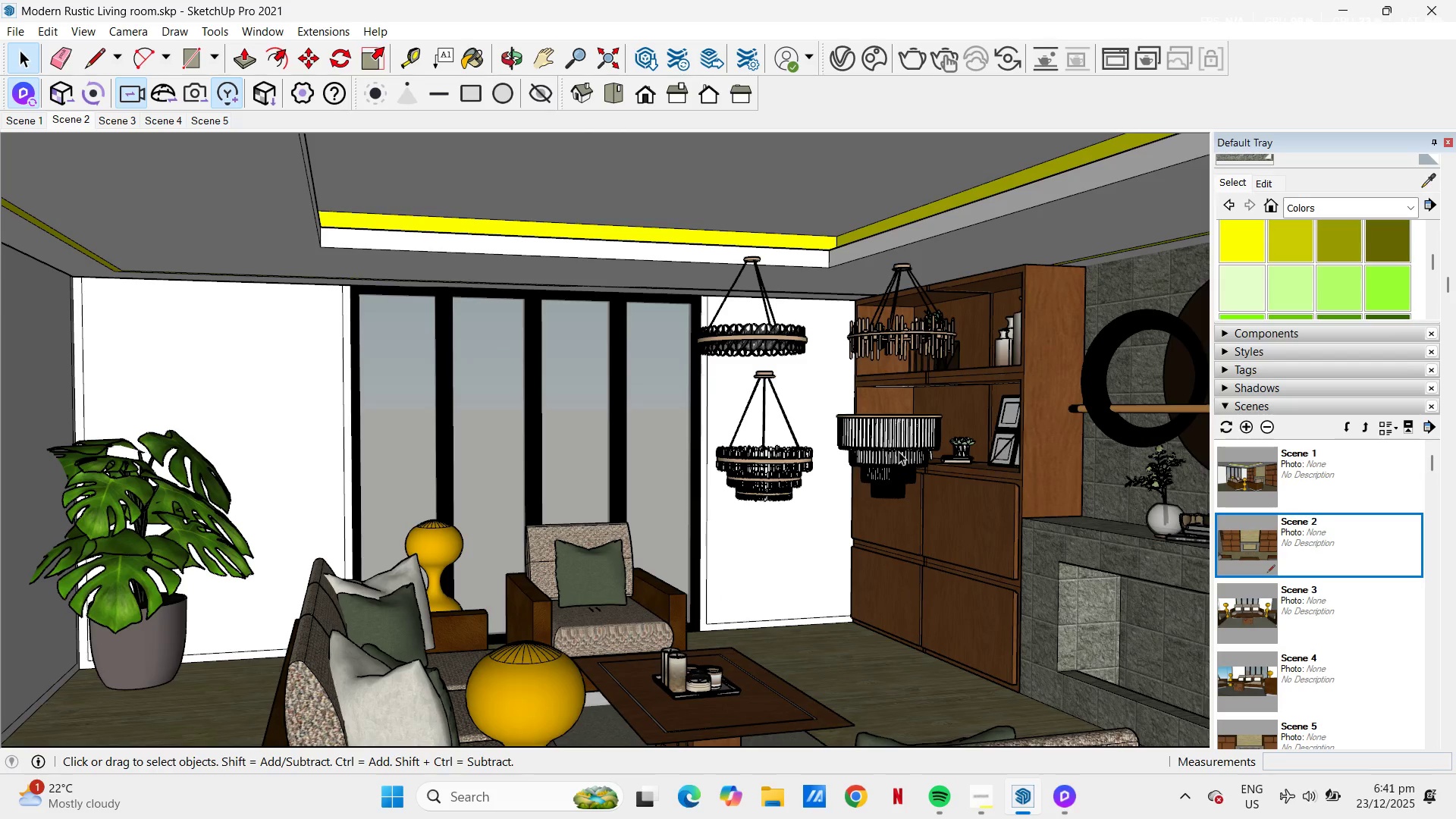 
left_click([899, 450])
 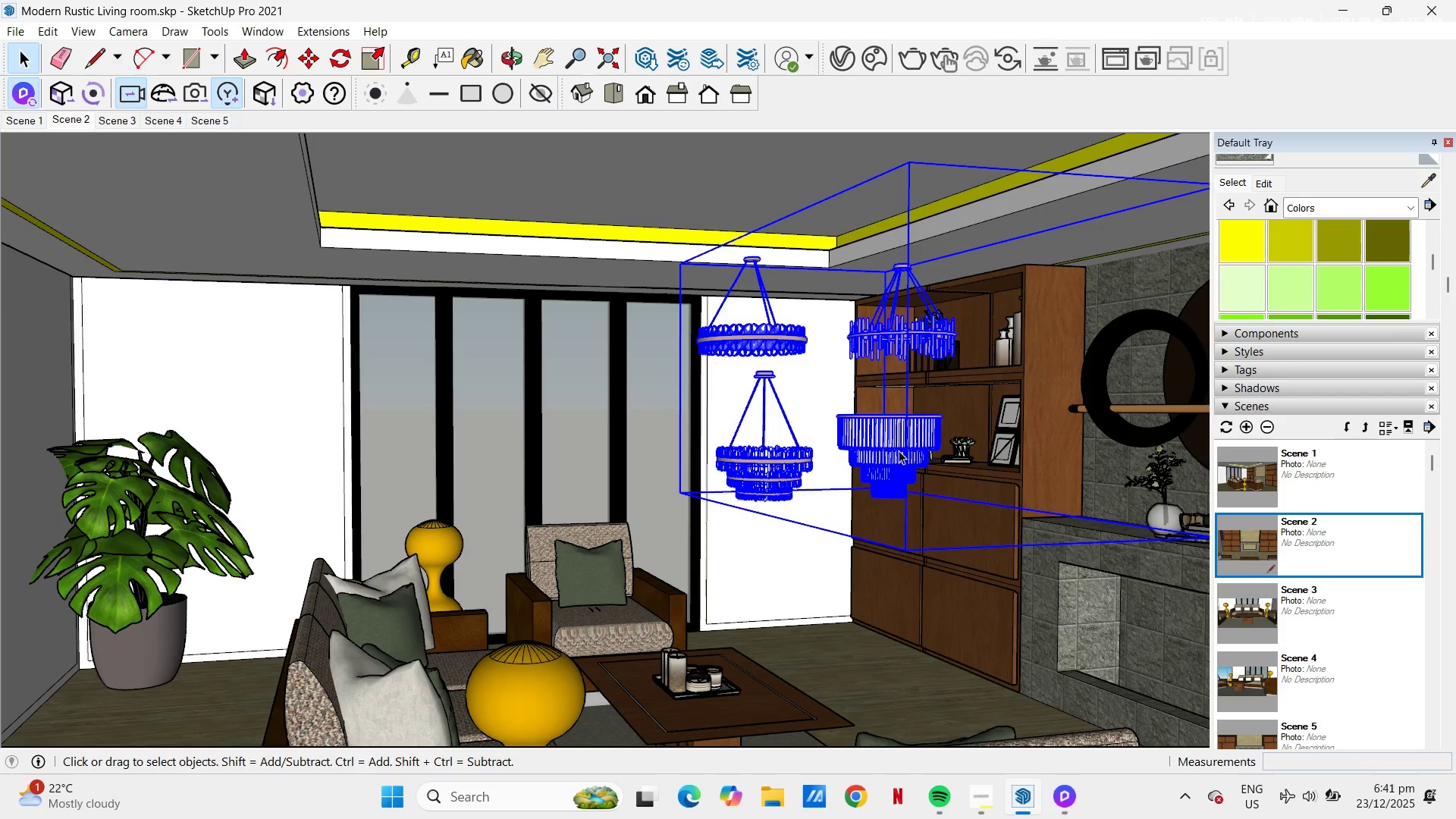 
right_click([899, 450])
 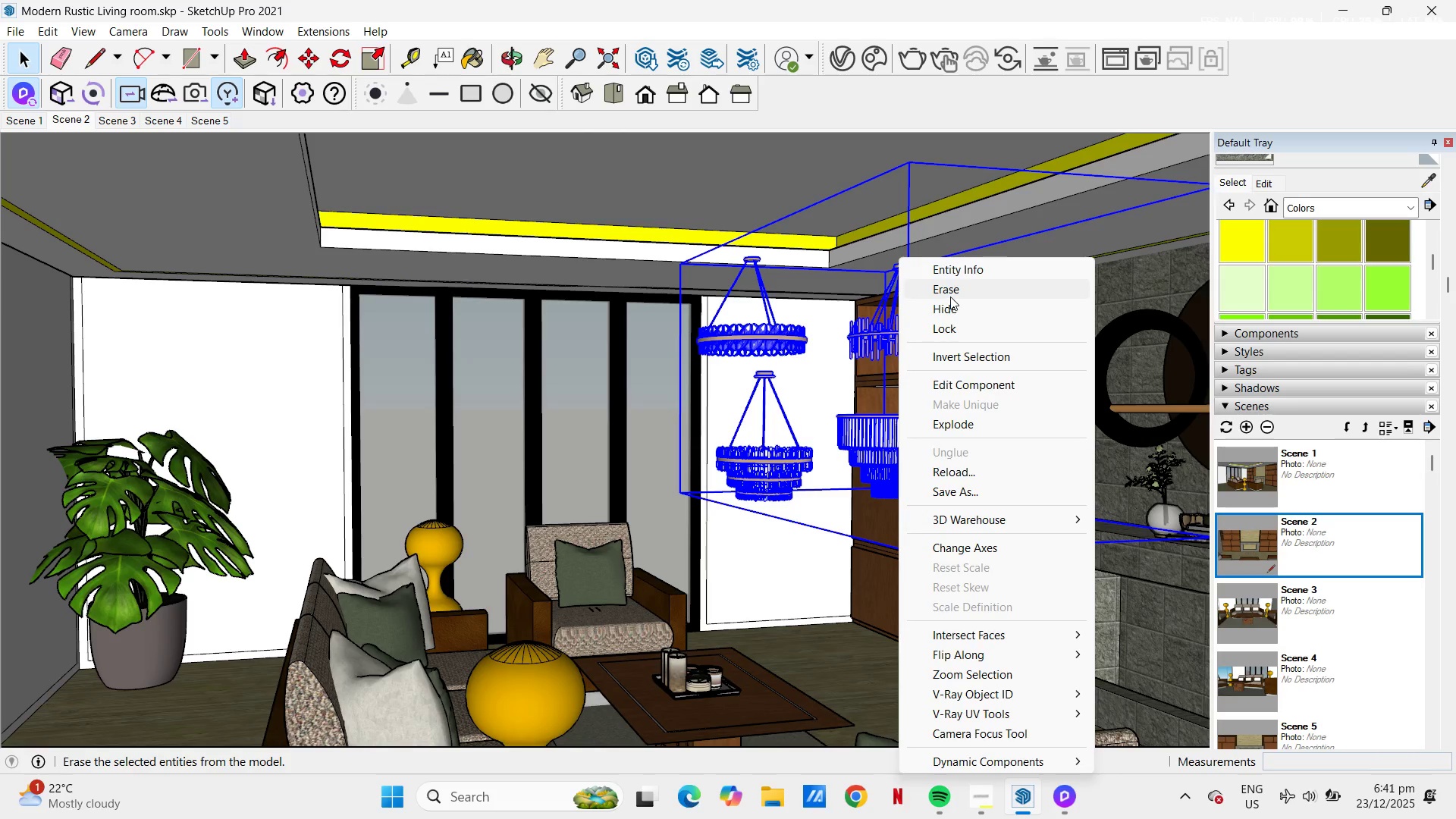 
left_click([950, 296])
 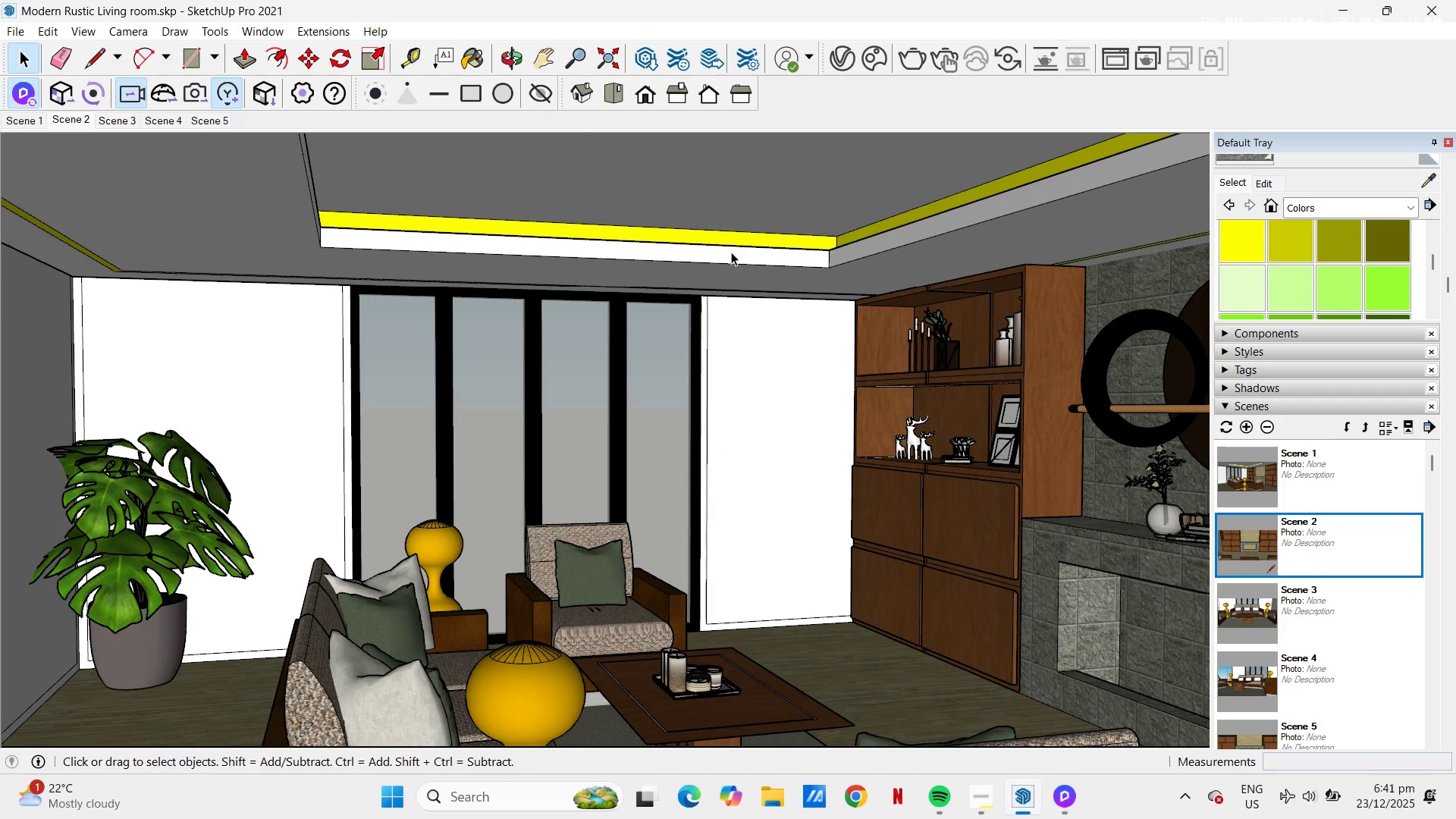 
scroll: coordinate [753, 313], scroll_direction: down, amount: 6.0
 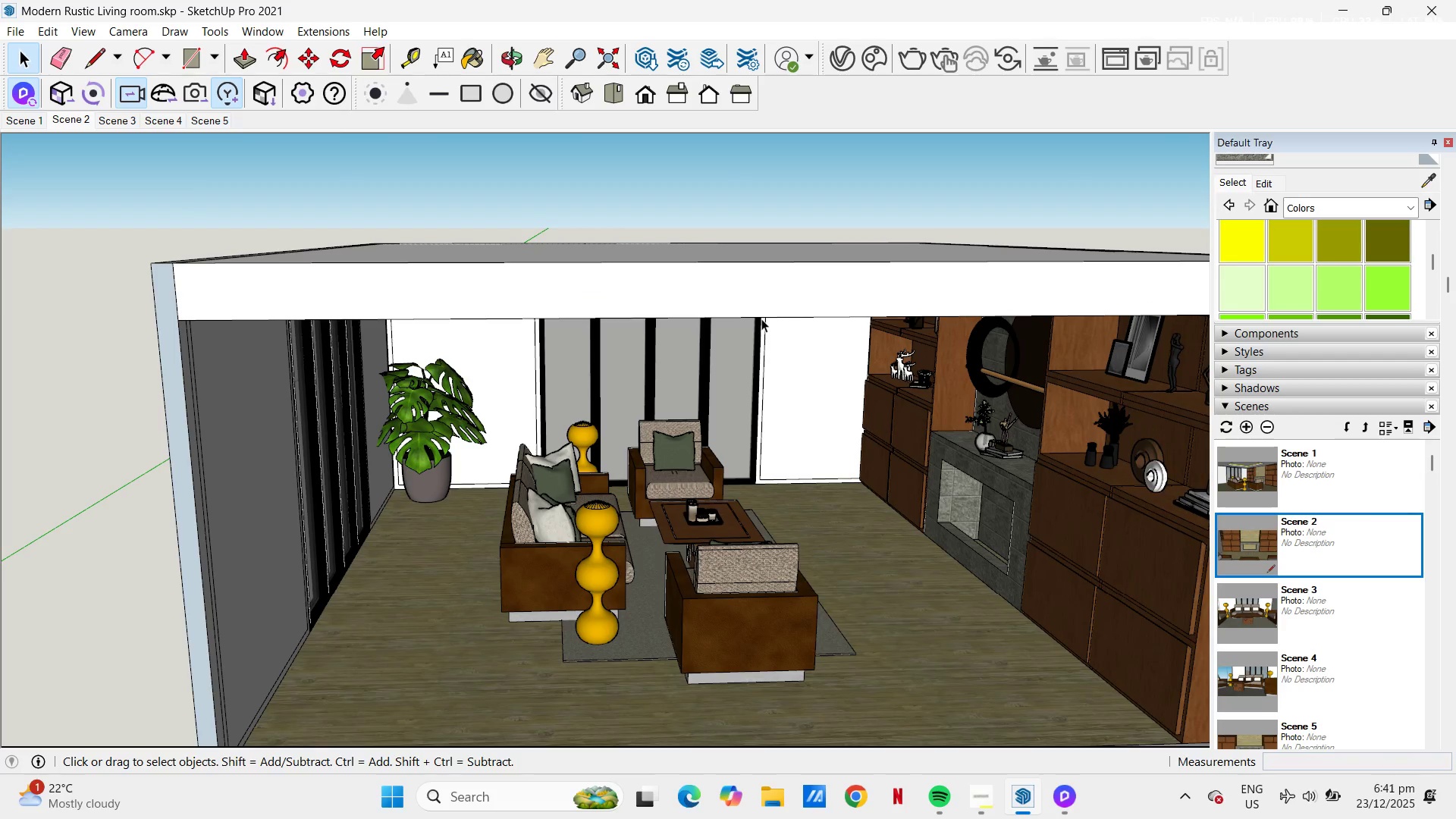 
left_click([760, 300])
 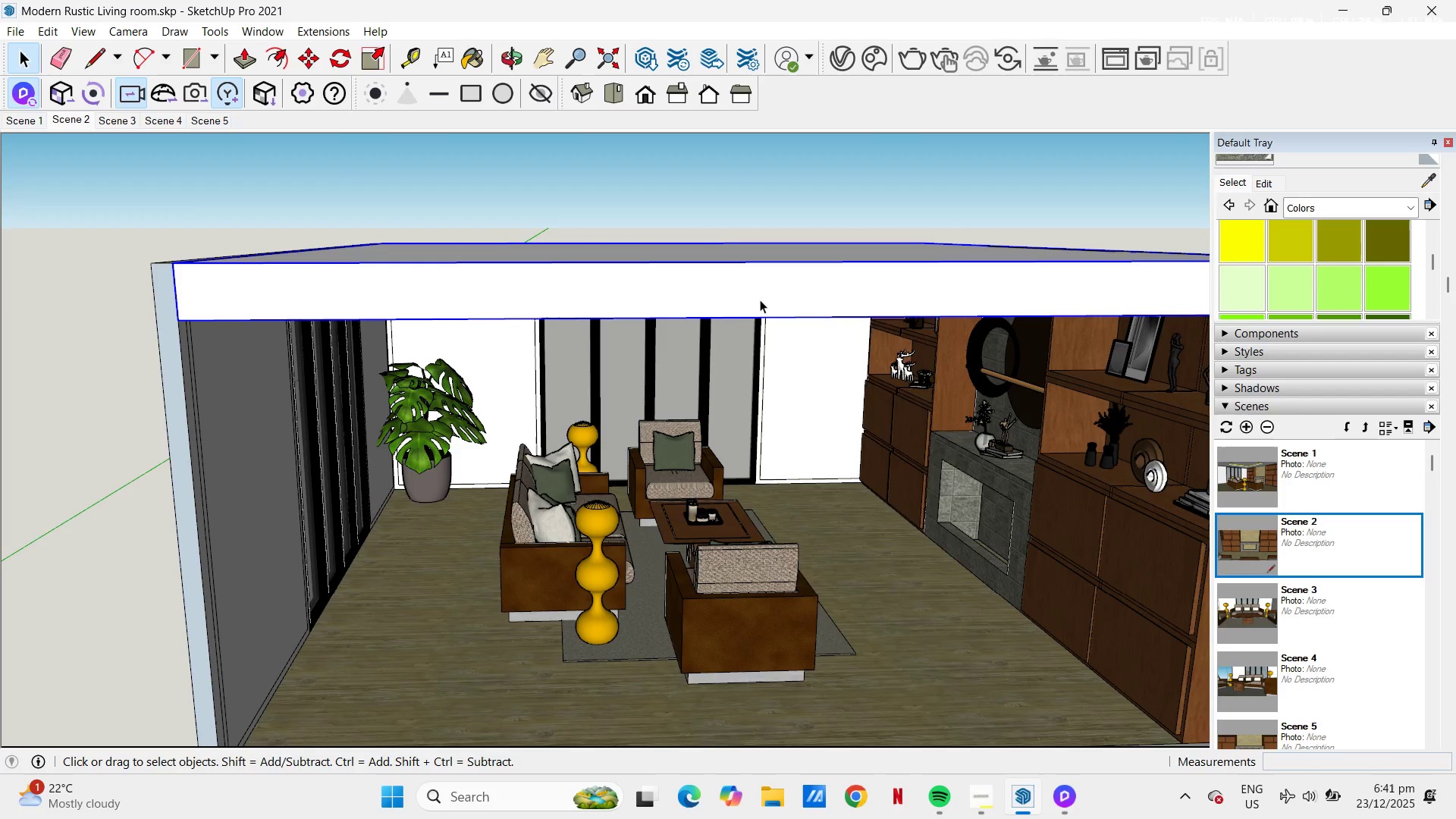 
right_click([760, 300])
 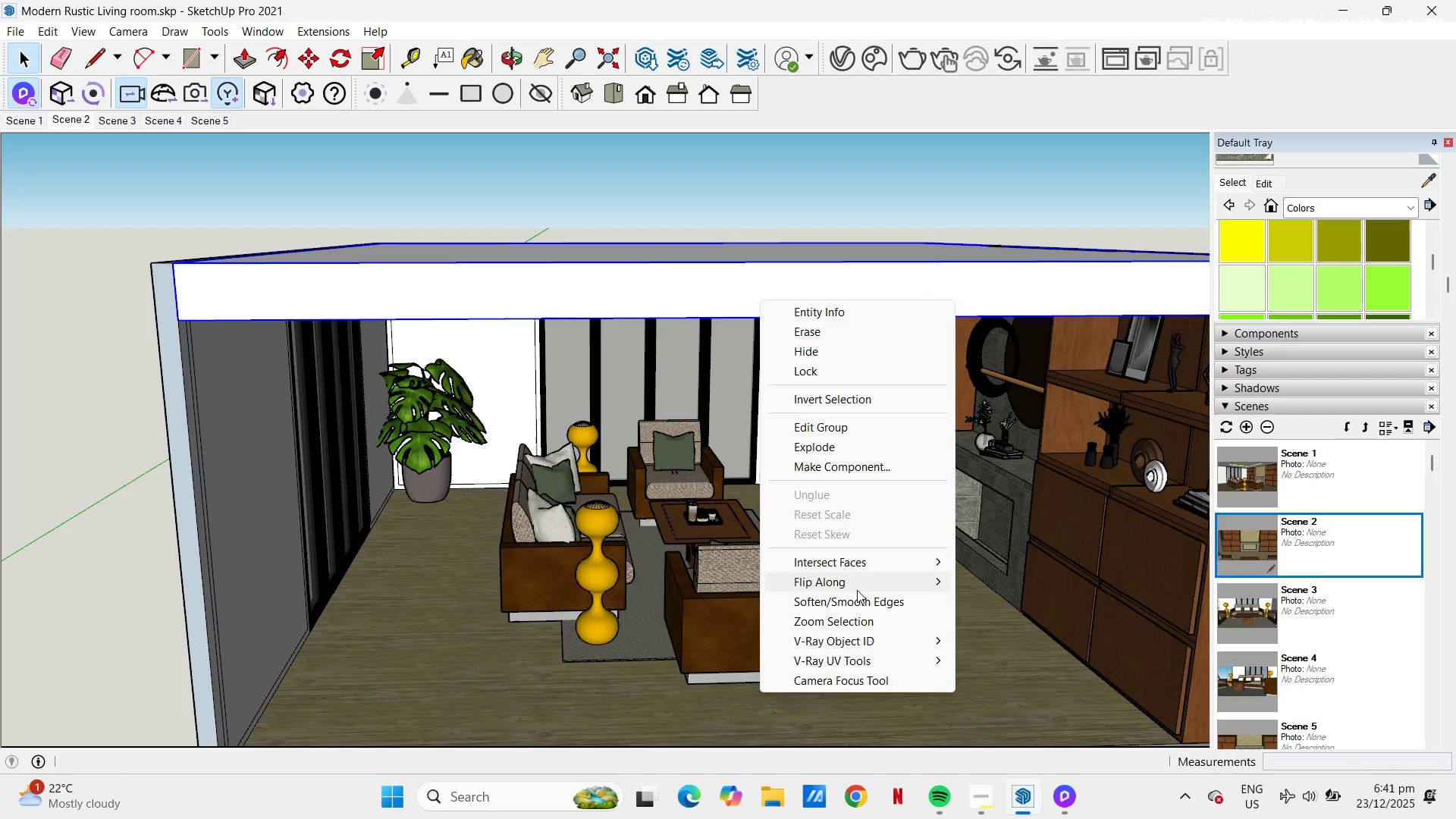 
wait(5.41)
 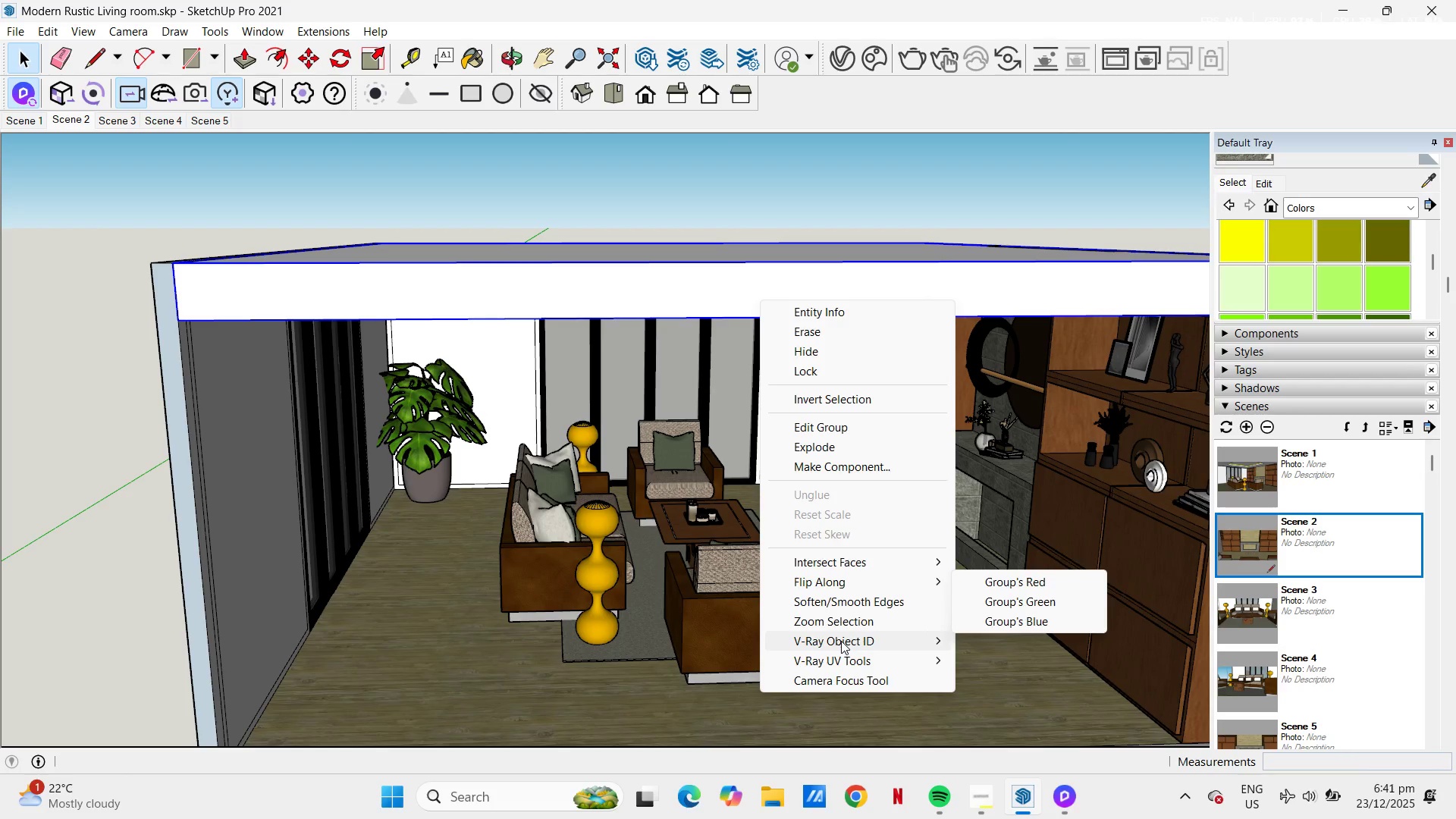 
left_click([999, 620])
 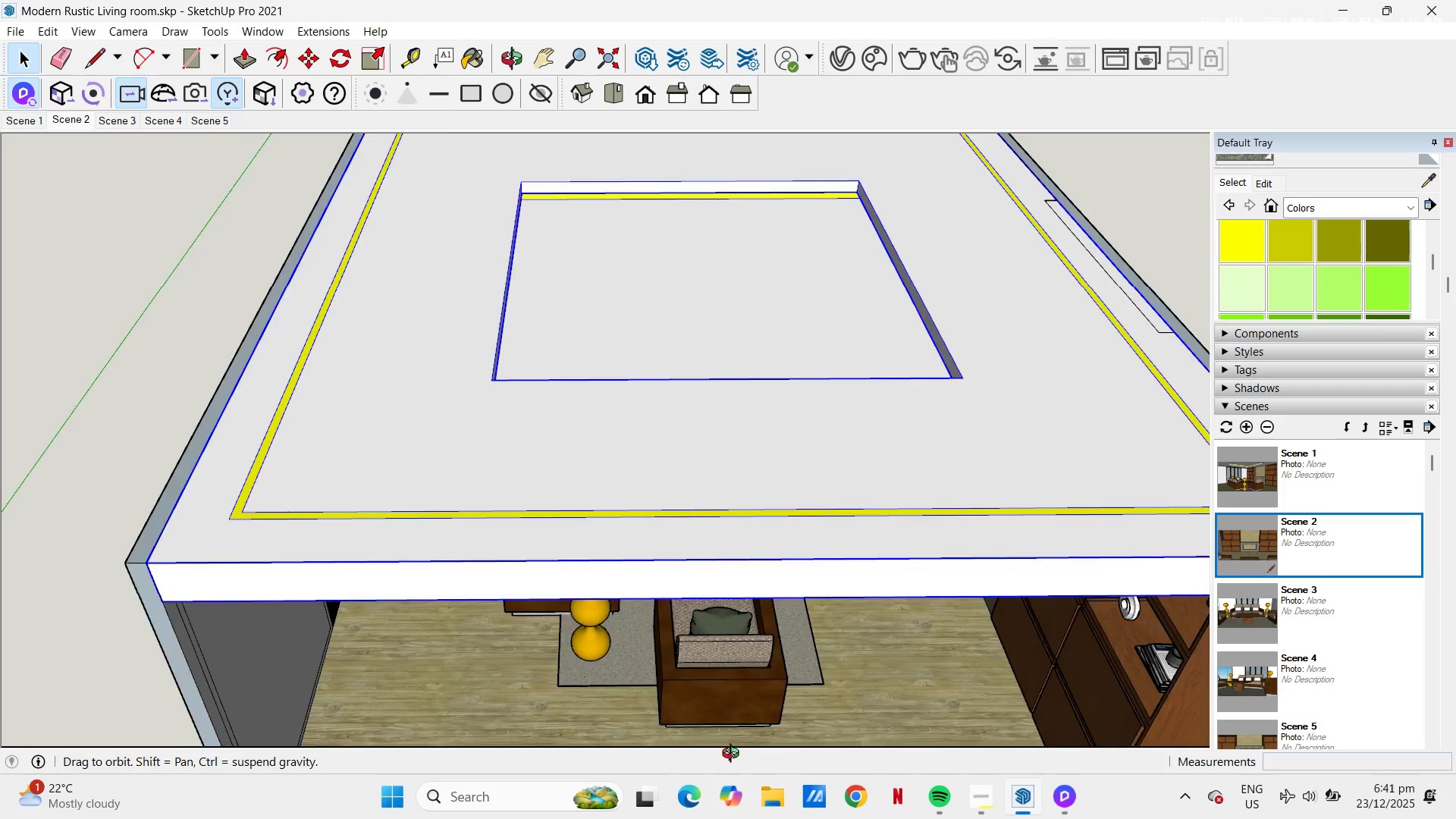 
scroll: coordinate [765, 488], scroll_direction: down, amount: 6.0
 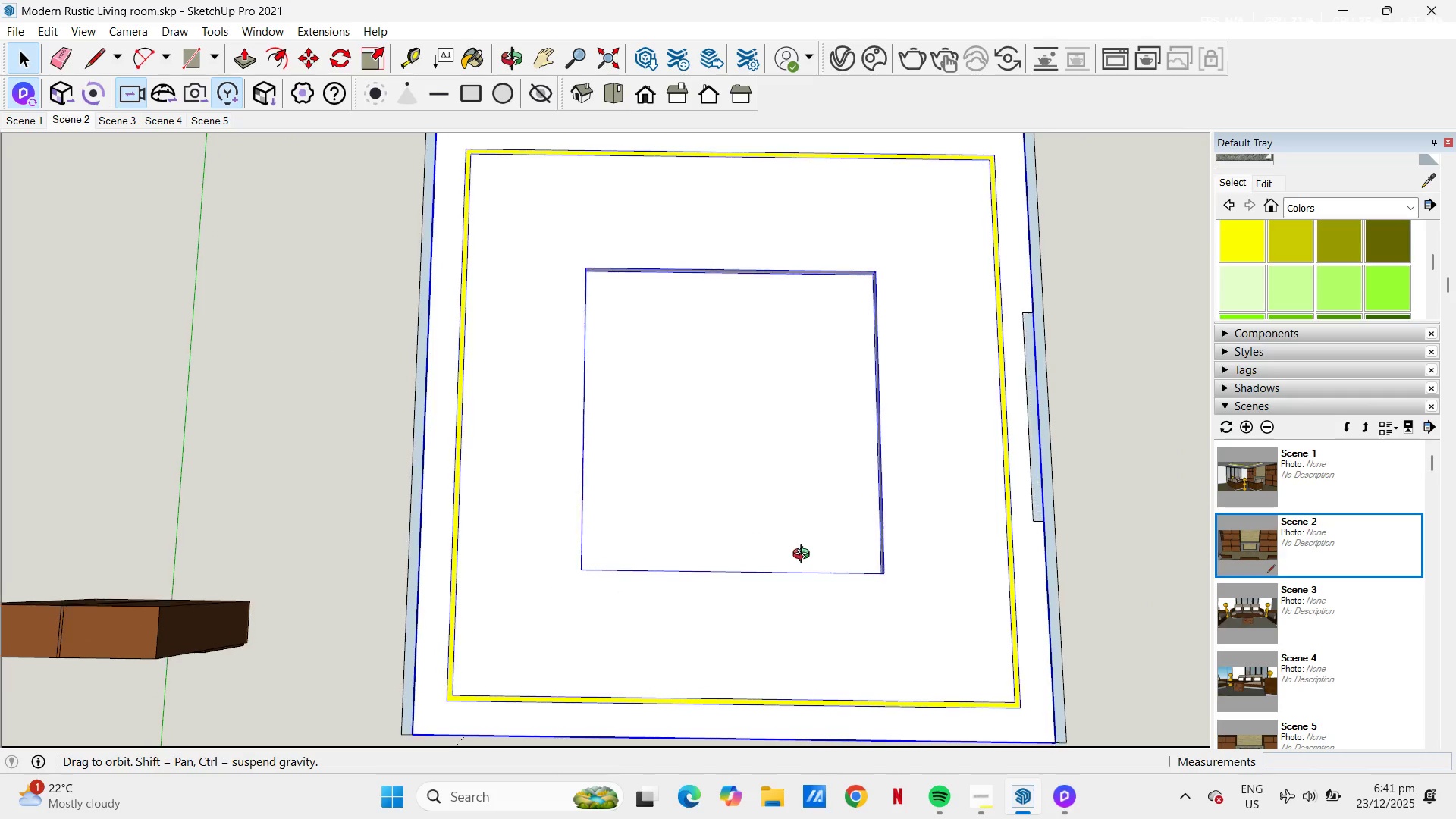 
key(Space)
 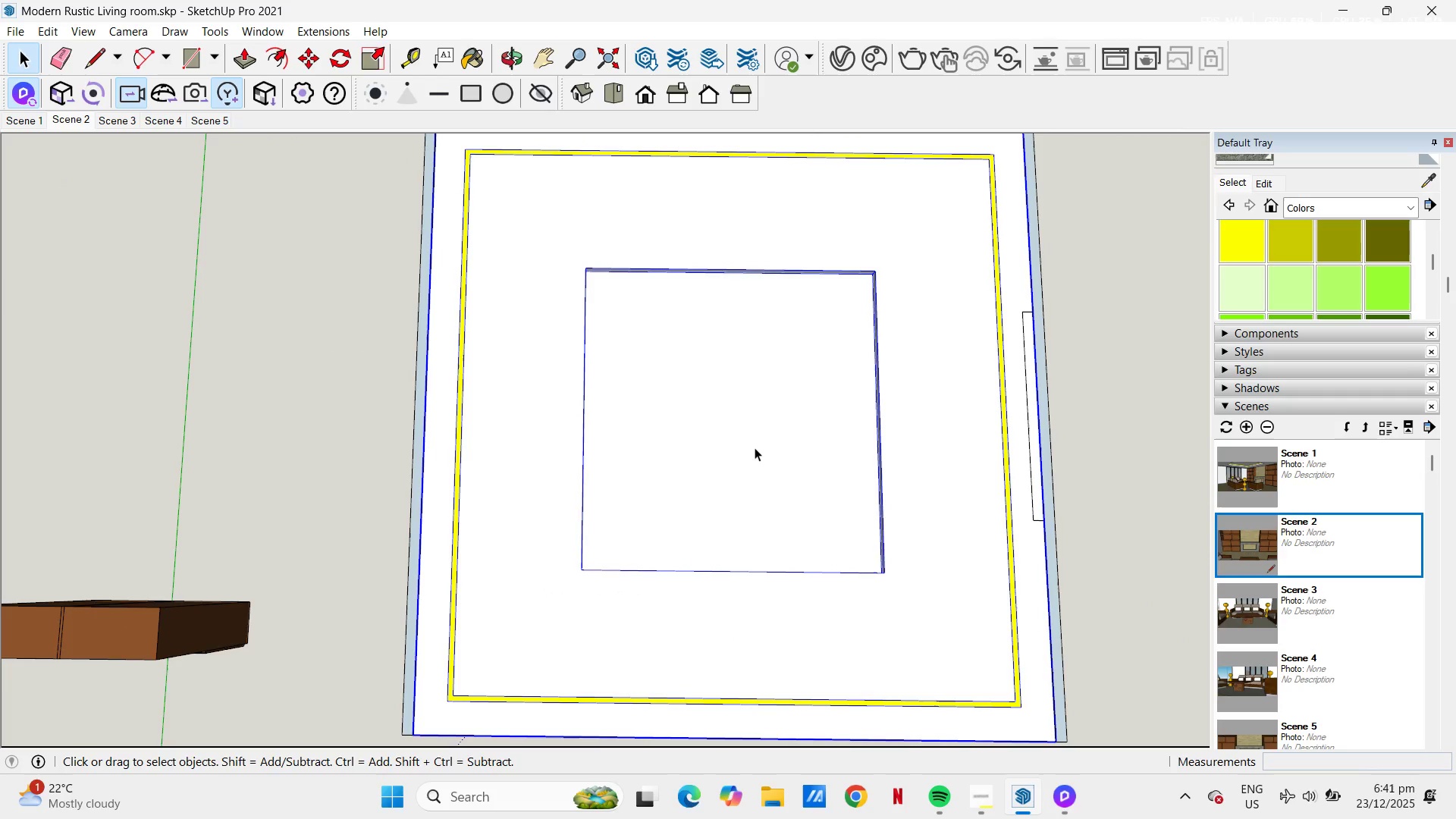 
double_click([755, 447])
 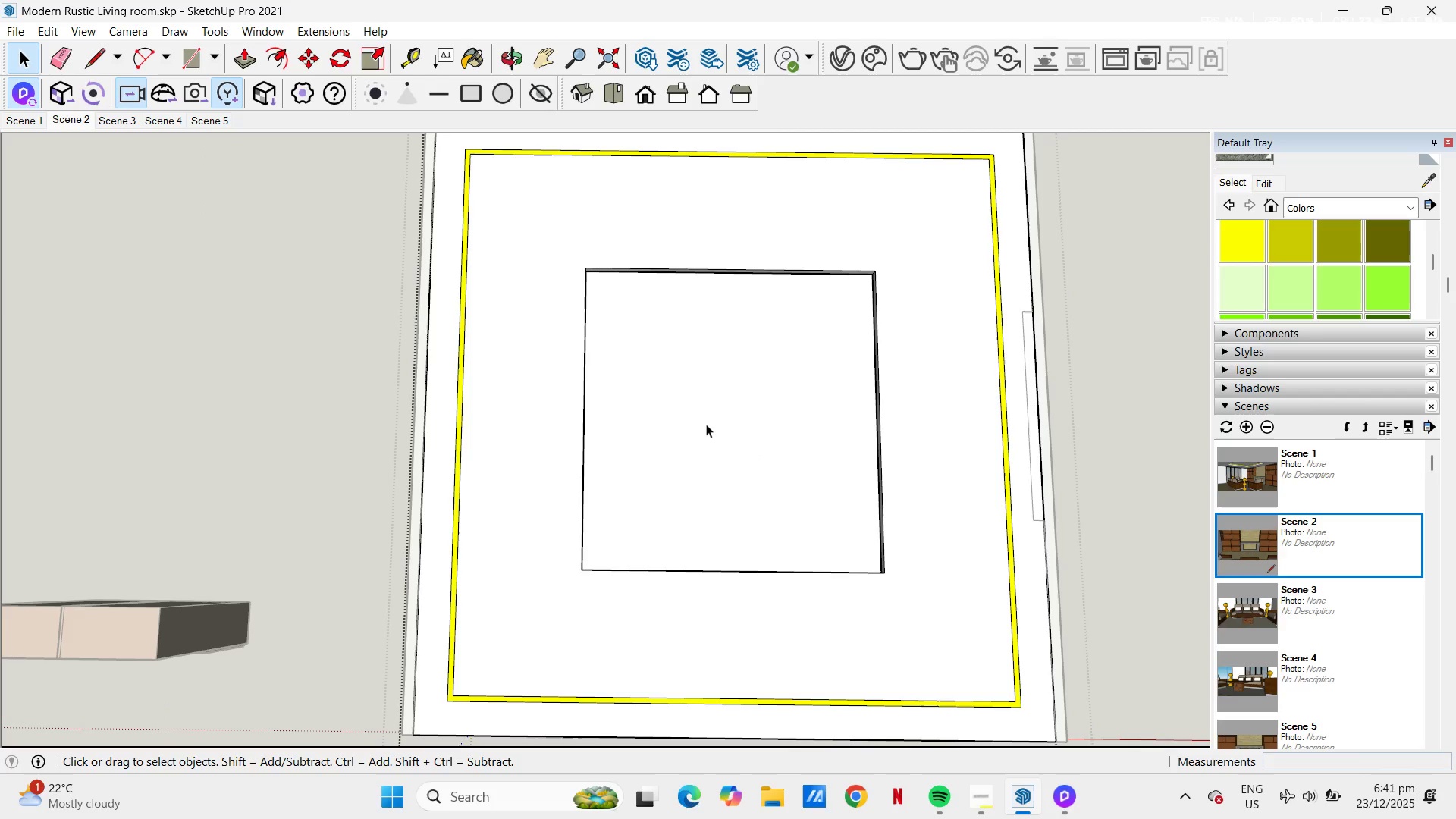 
left_click([706, 424])
 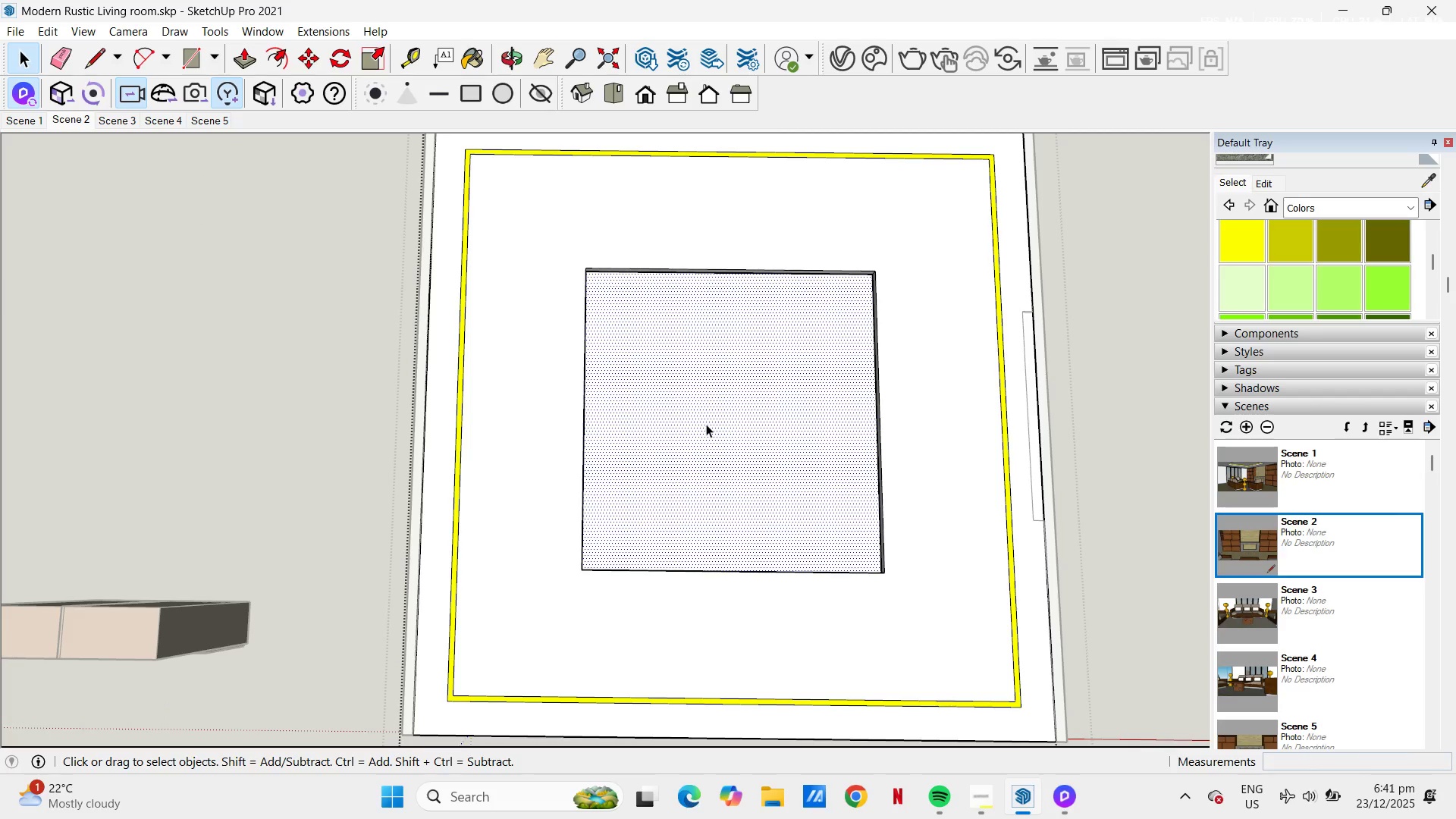 
hold_key(key=ControlLeft, duration=0.41)
 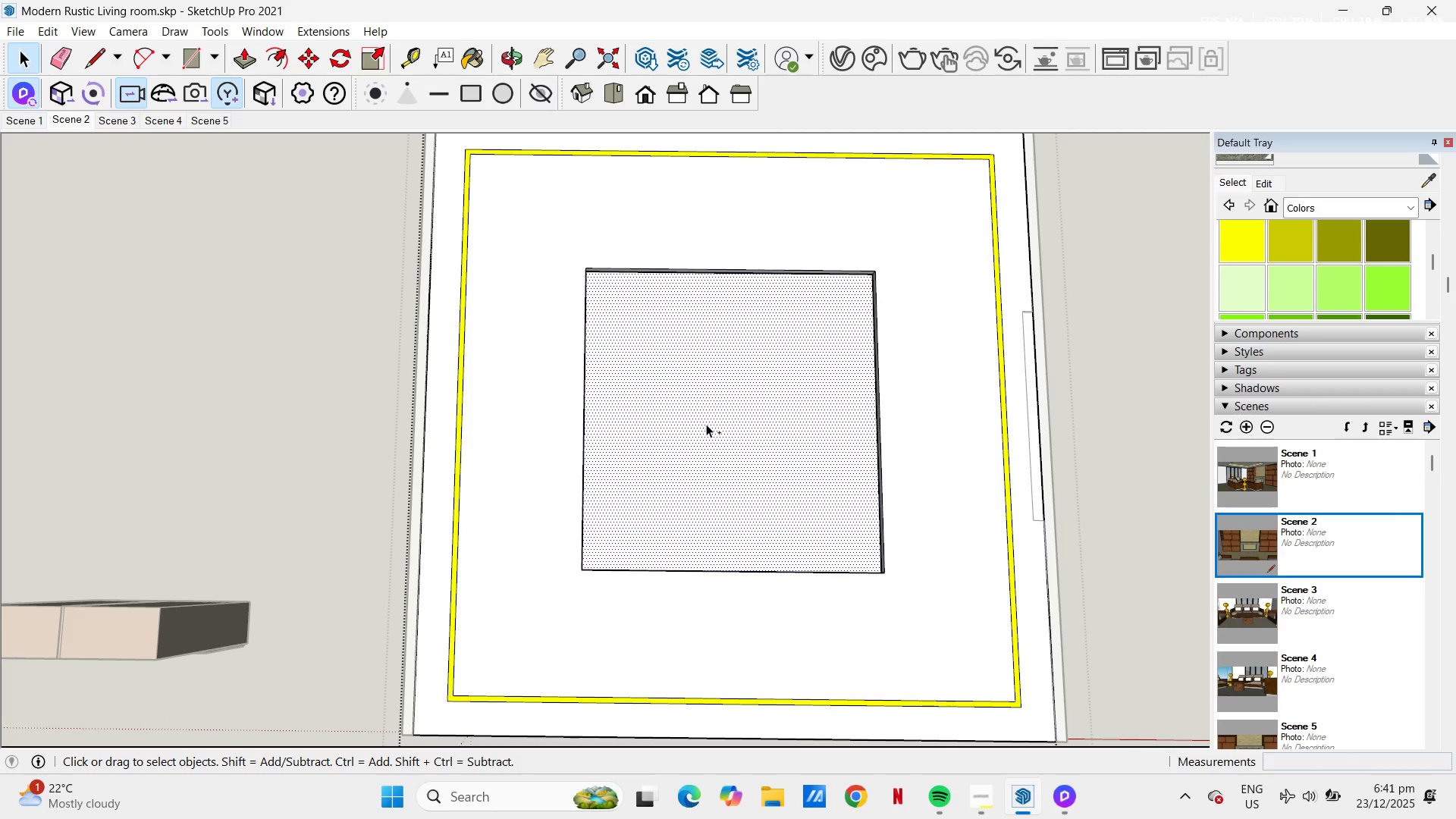 
key(Control+V)
 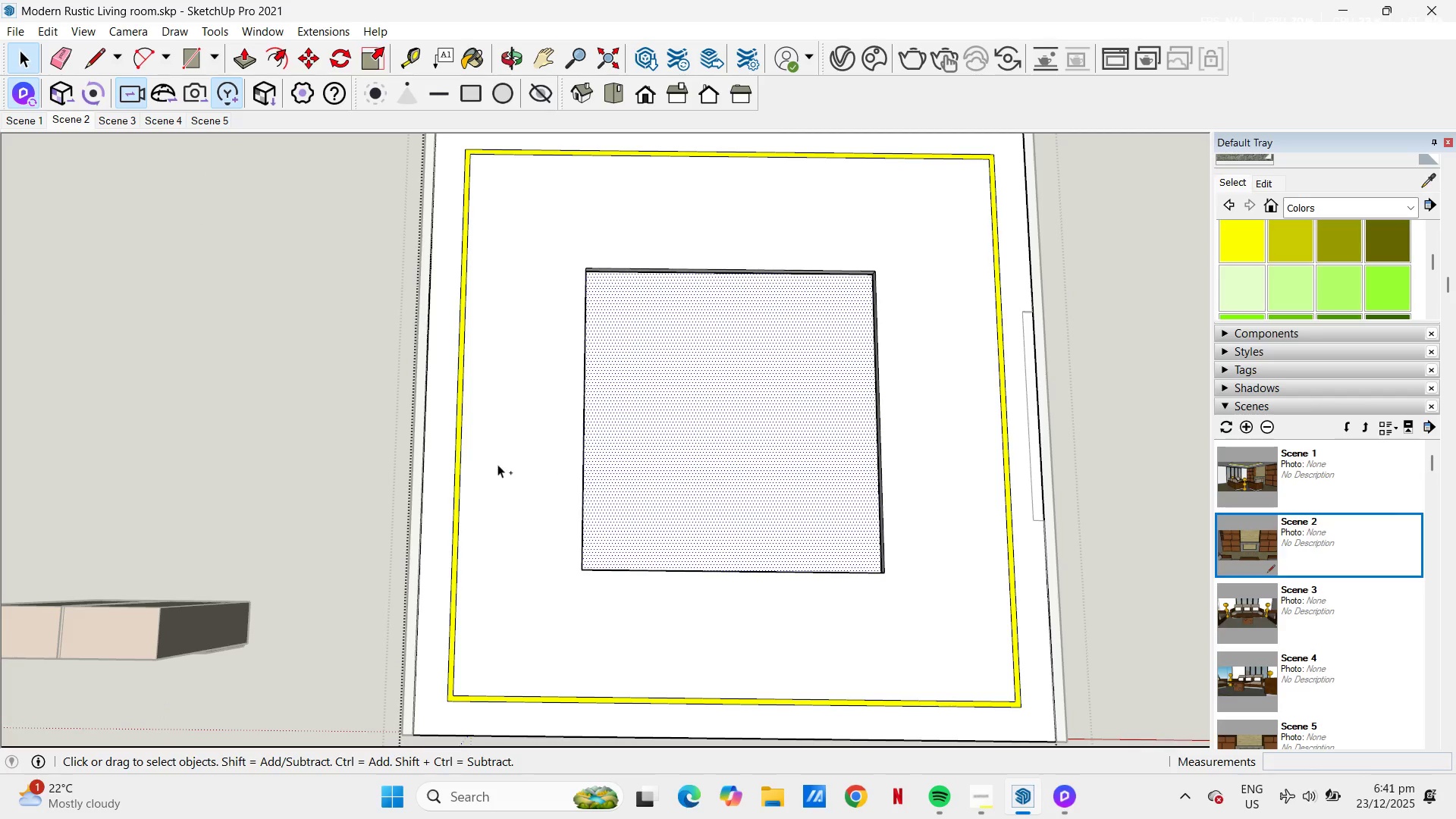 
mouse_move([704, 451])
 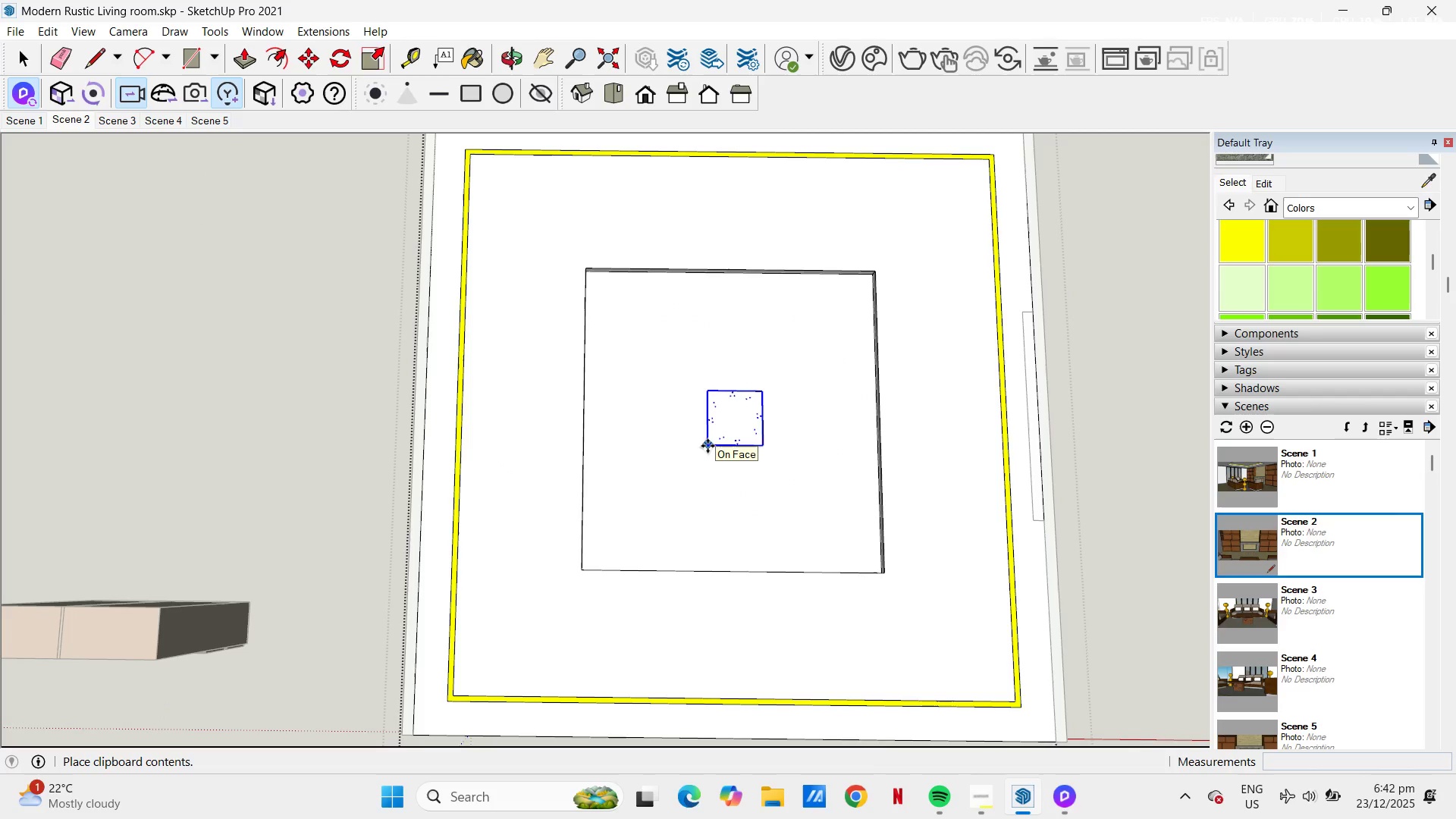 
left_click([708, 446])
 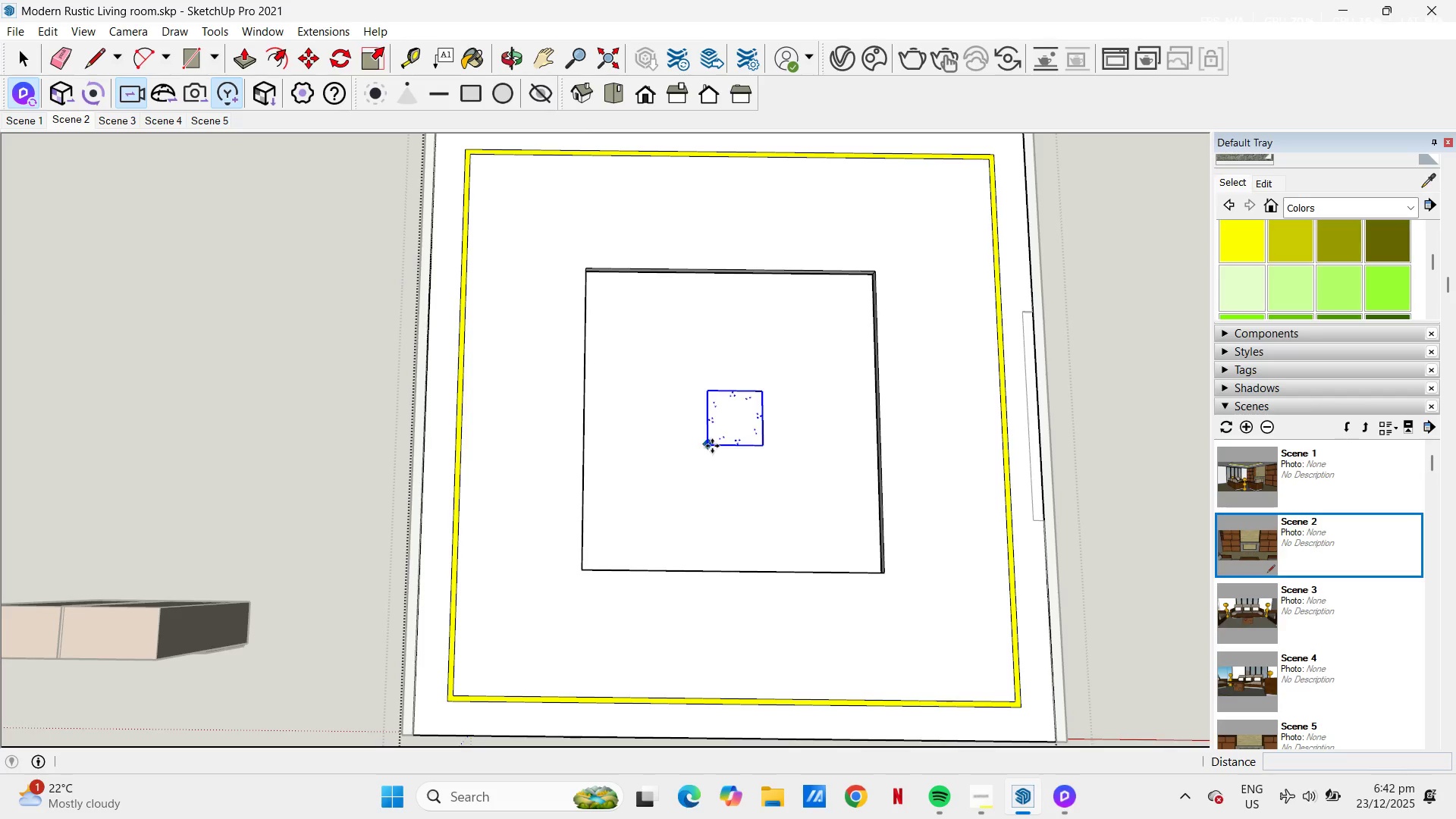 
scroll: coordinate [760, 457], scroll_direction: up, amount: 25.0
 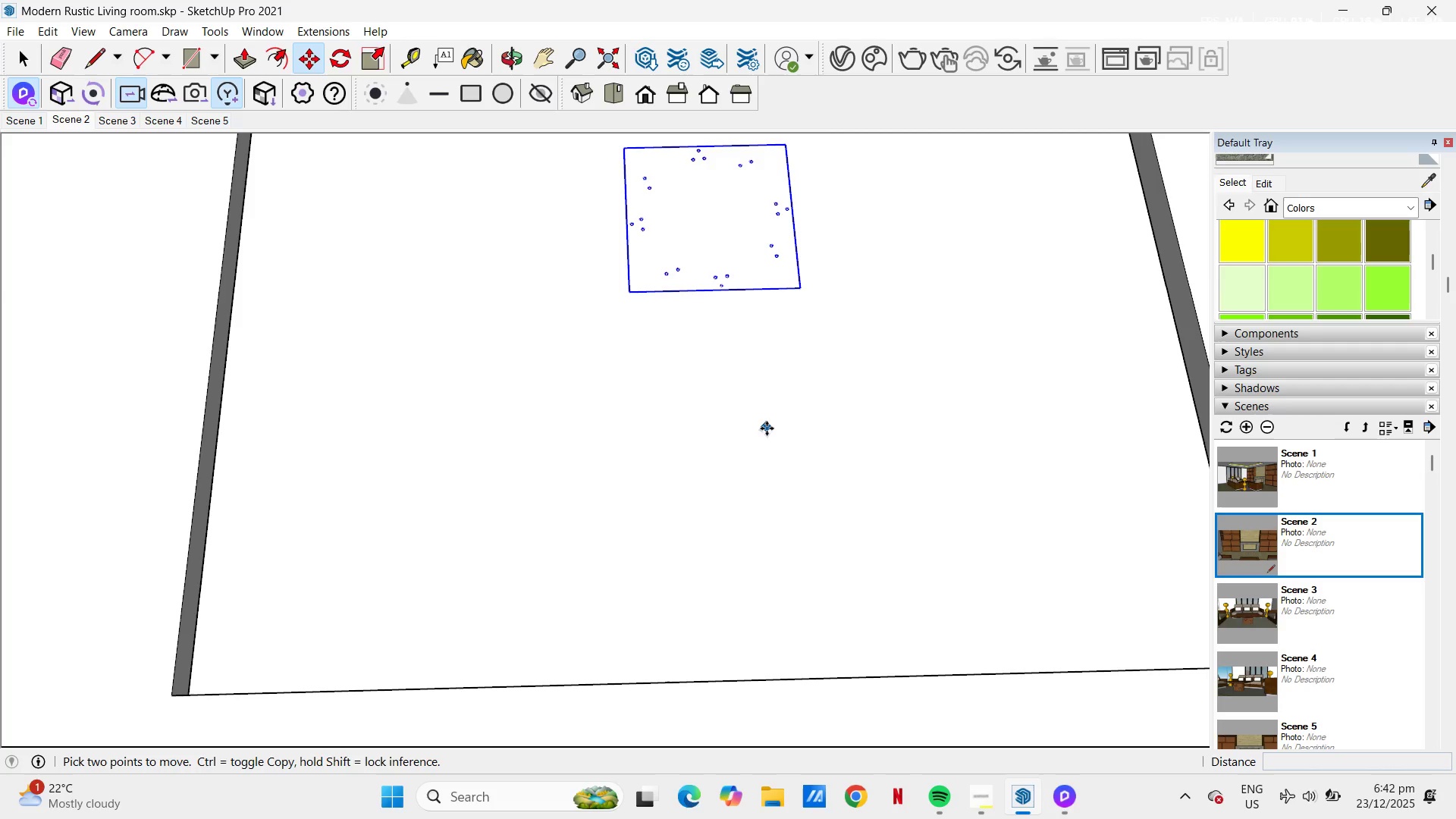 
wait(52.45)
 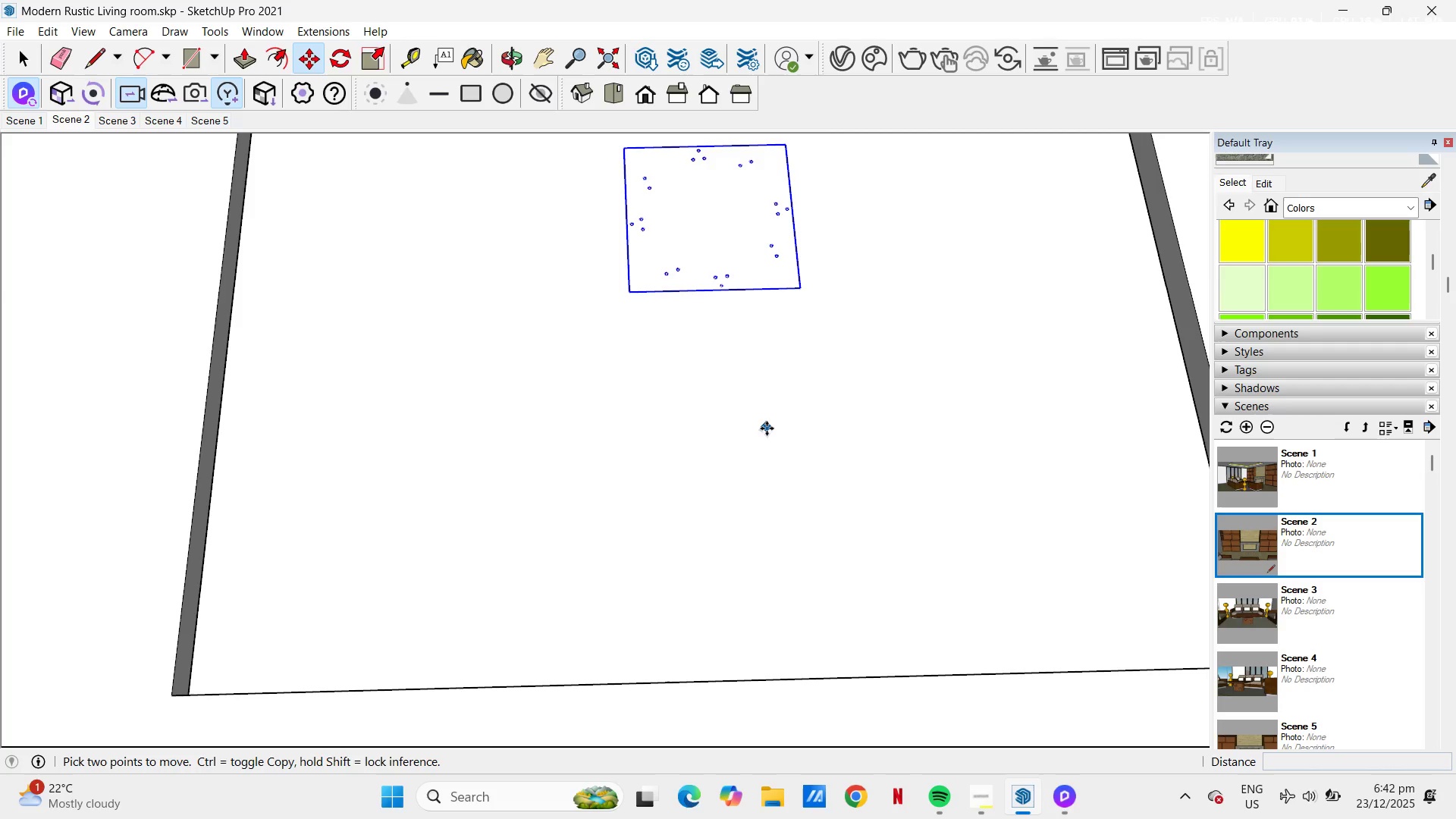 
key(M)
 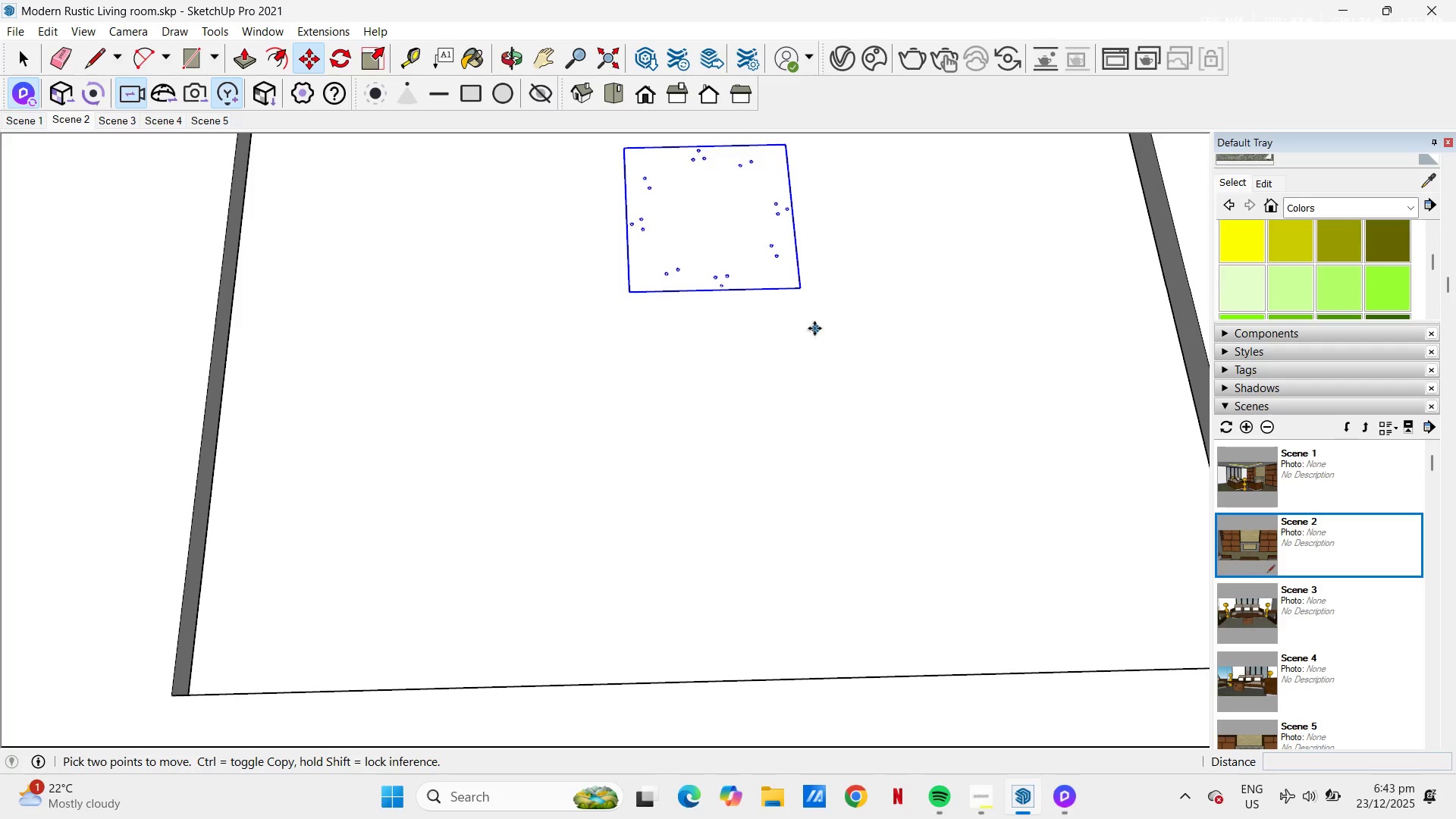 
left_click([814, 331])
 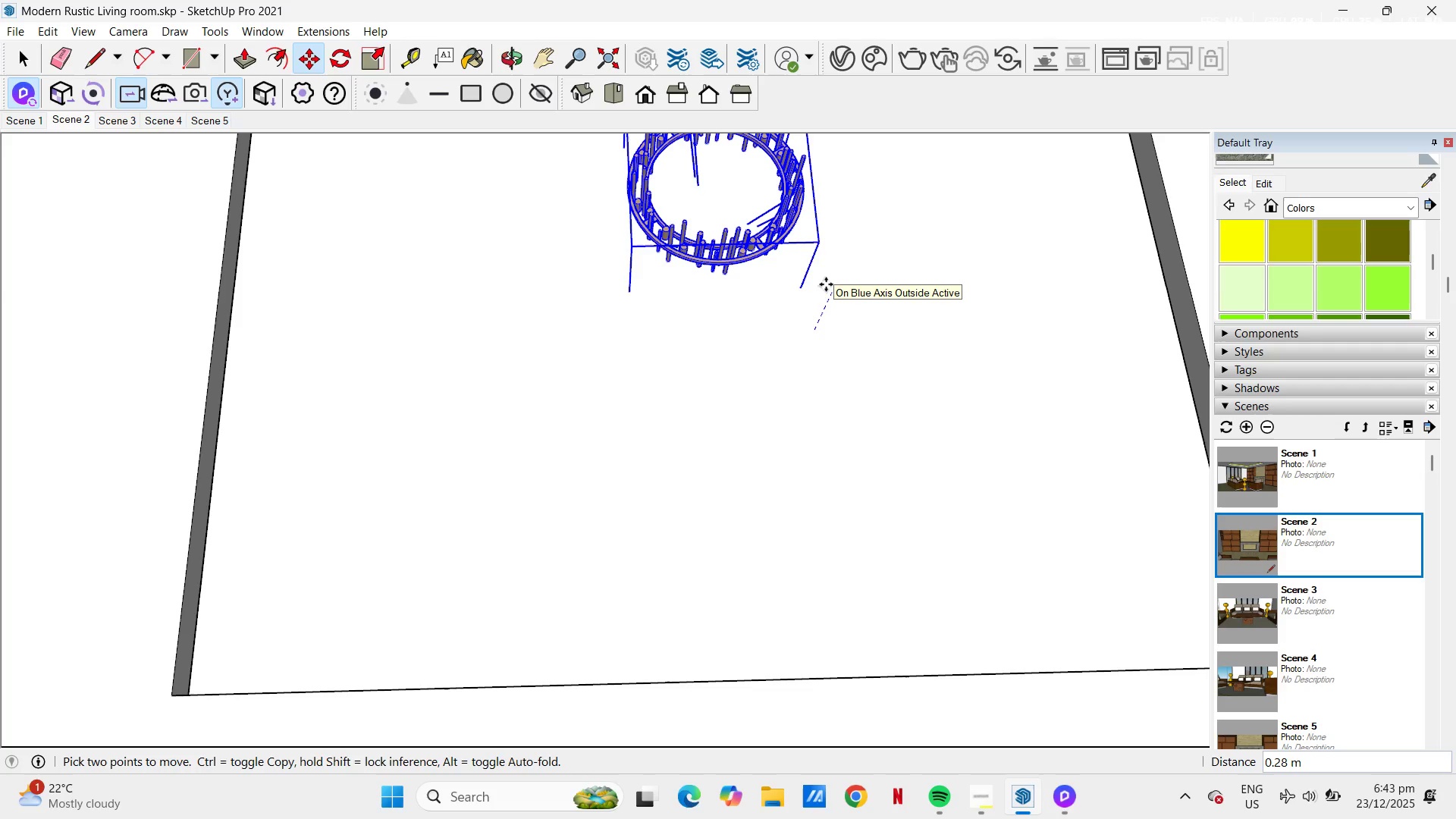 
left_click([826, 284])
 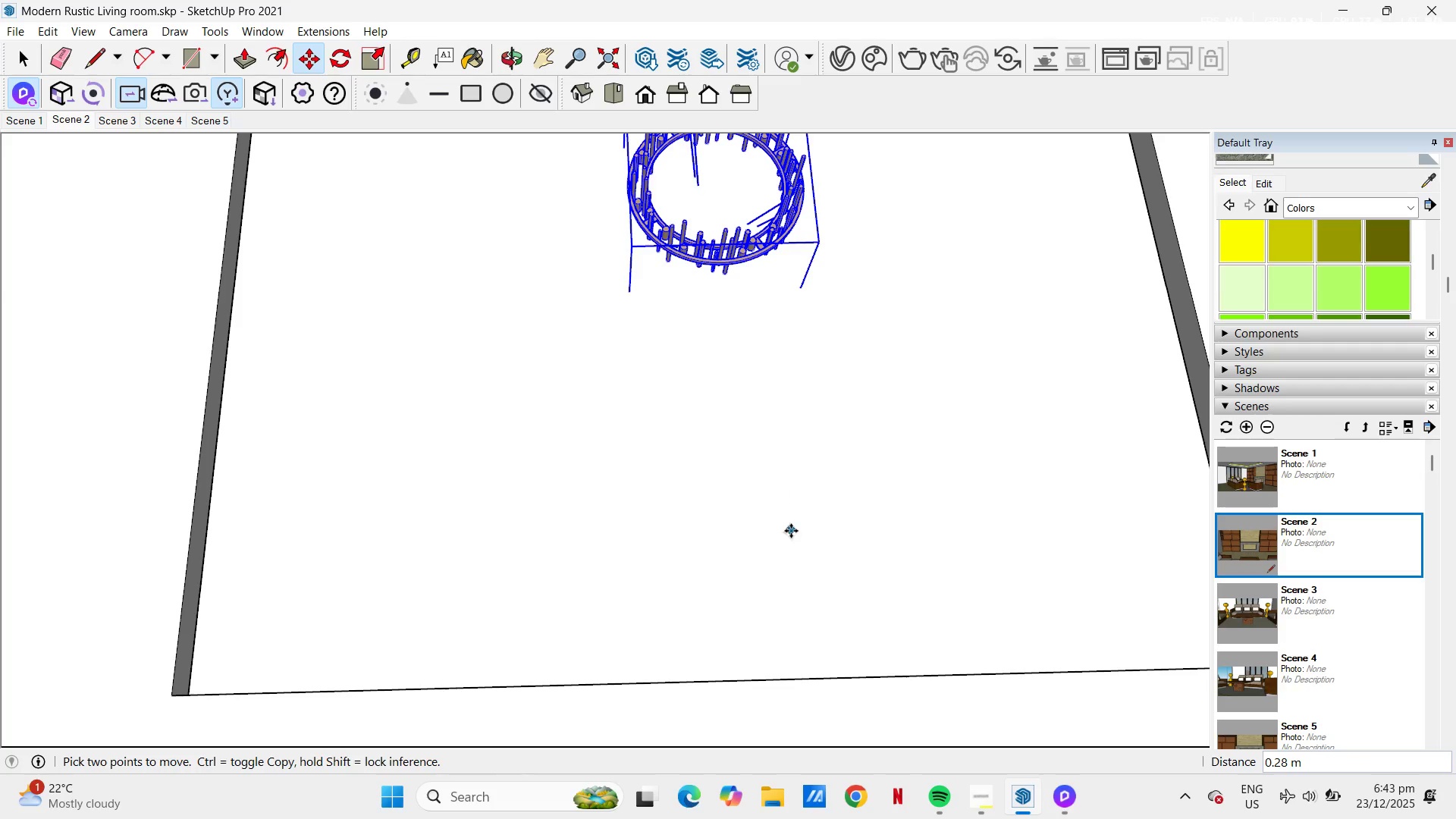 
key(H)
 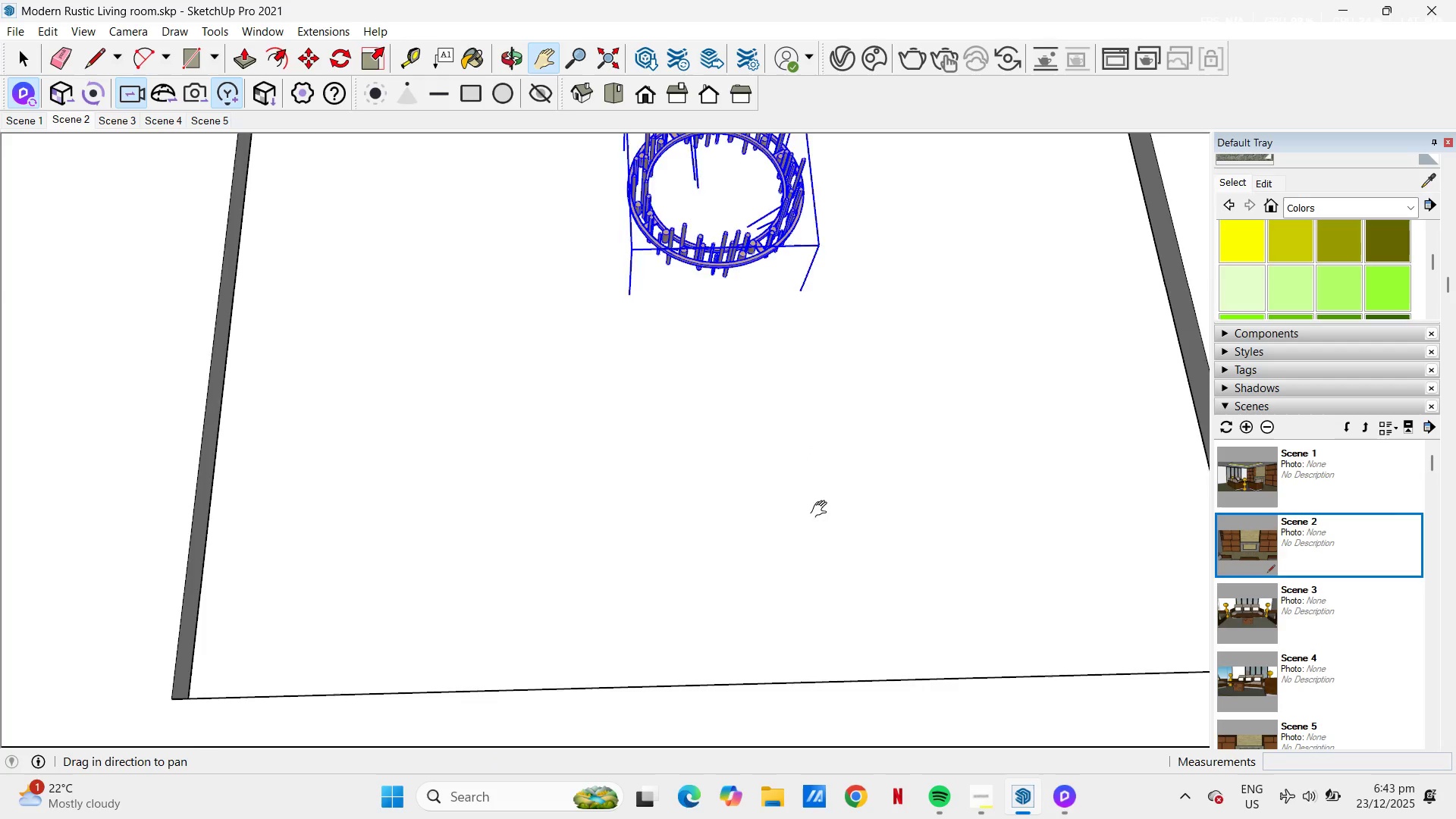 
left_click_drag(start_coordinate=[811, 427], to_coordinate=[824, 638])
 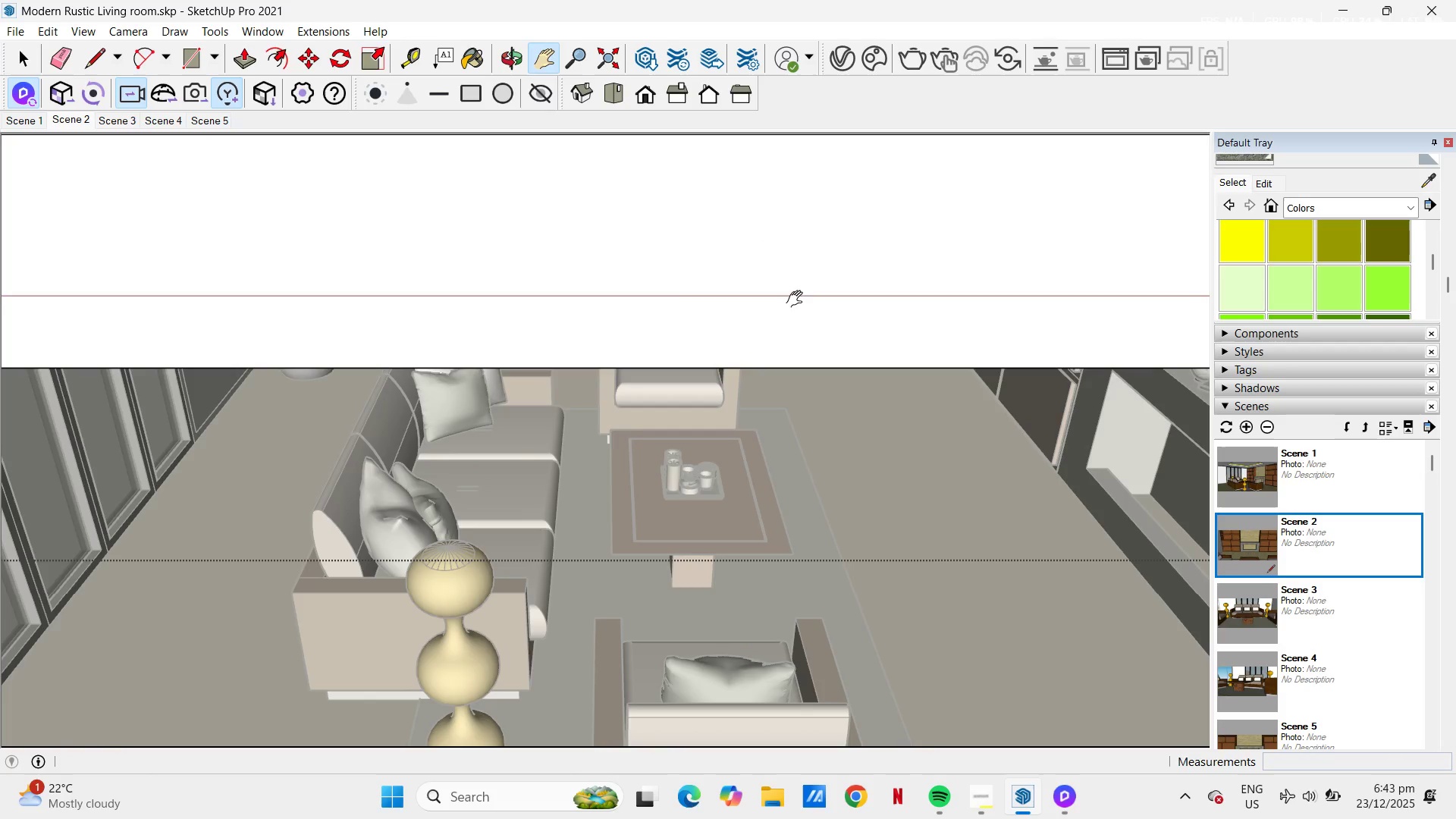 
left_click_drag(start_coordinate=[798, 311], to_coordinate=[760, 745])
 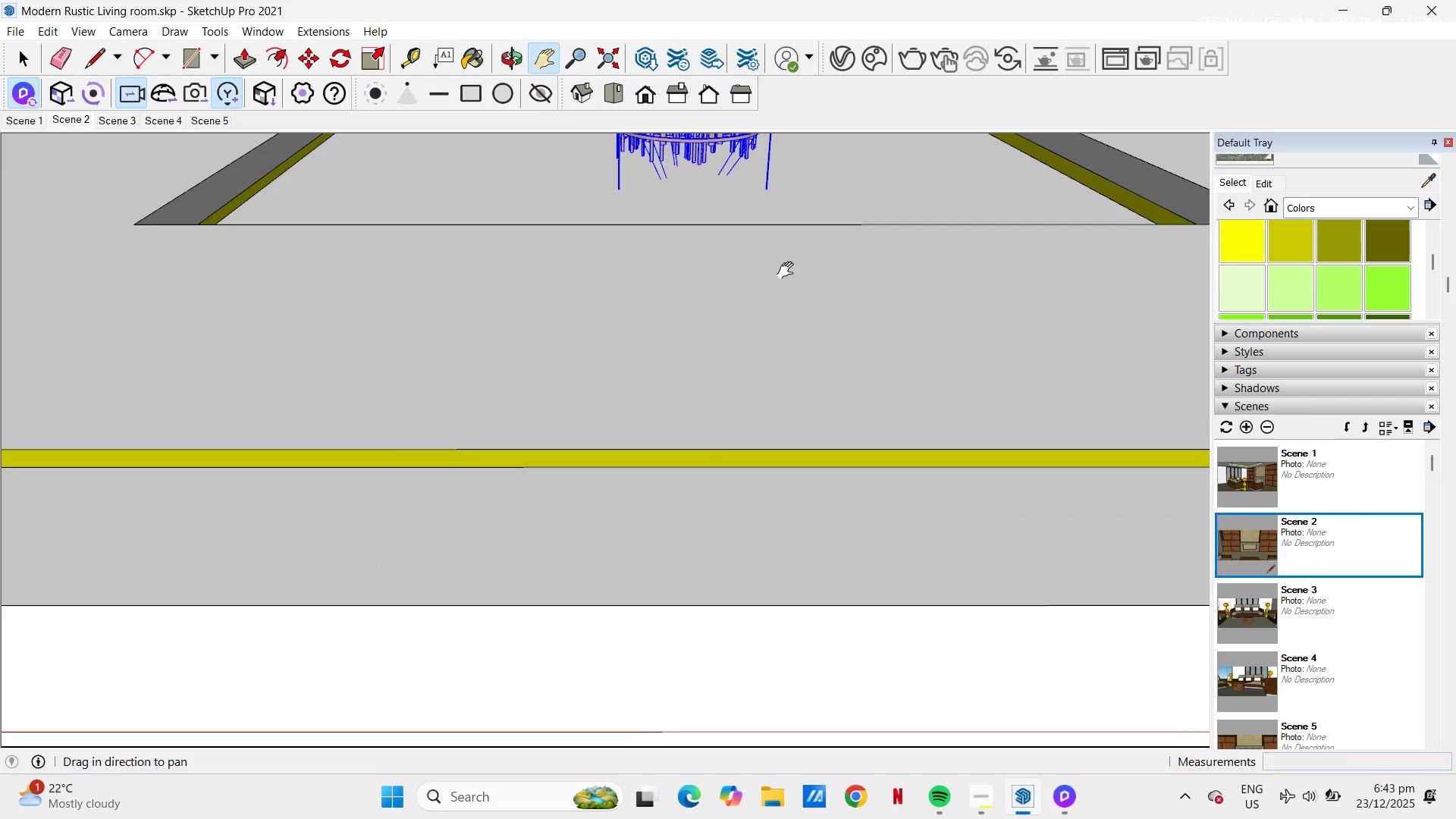 
left_click_drag(start_coordinate=[789, 271], to_coordinate=[761, 515])
 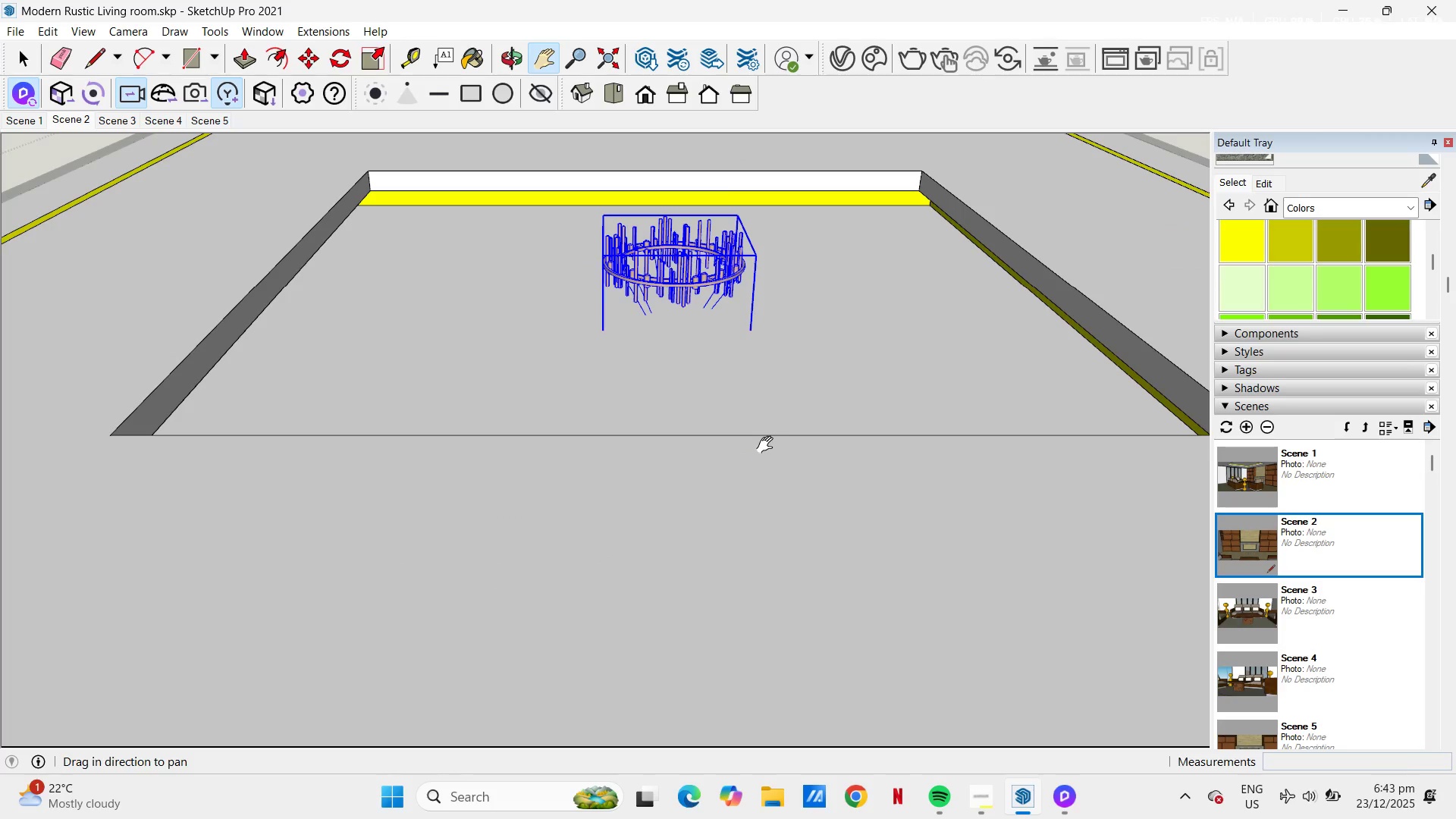 
key(M)
 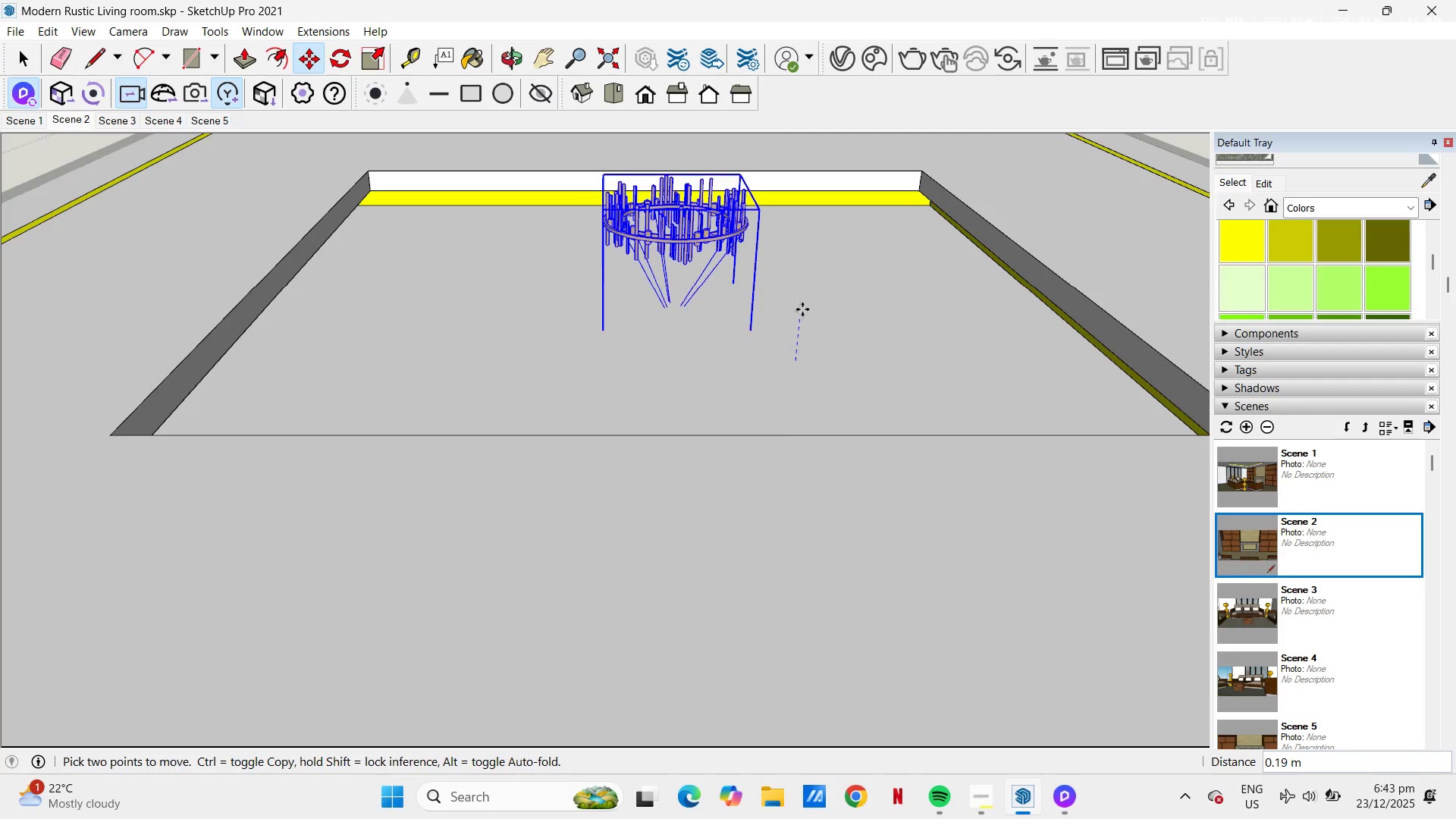 
left_click([802, 309])
 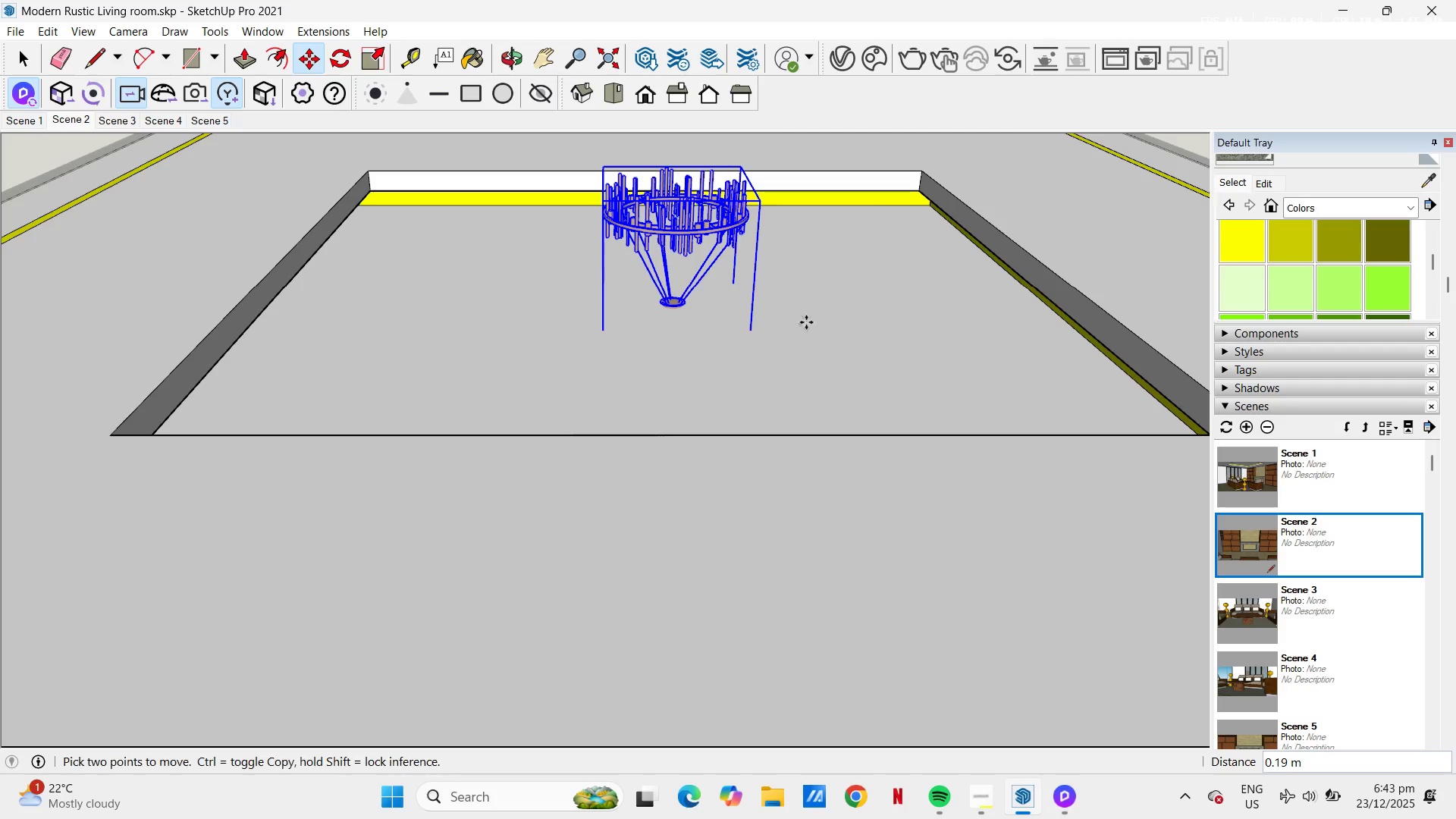 
key(Space)
 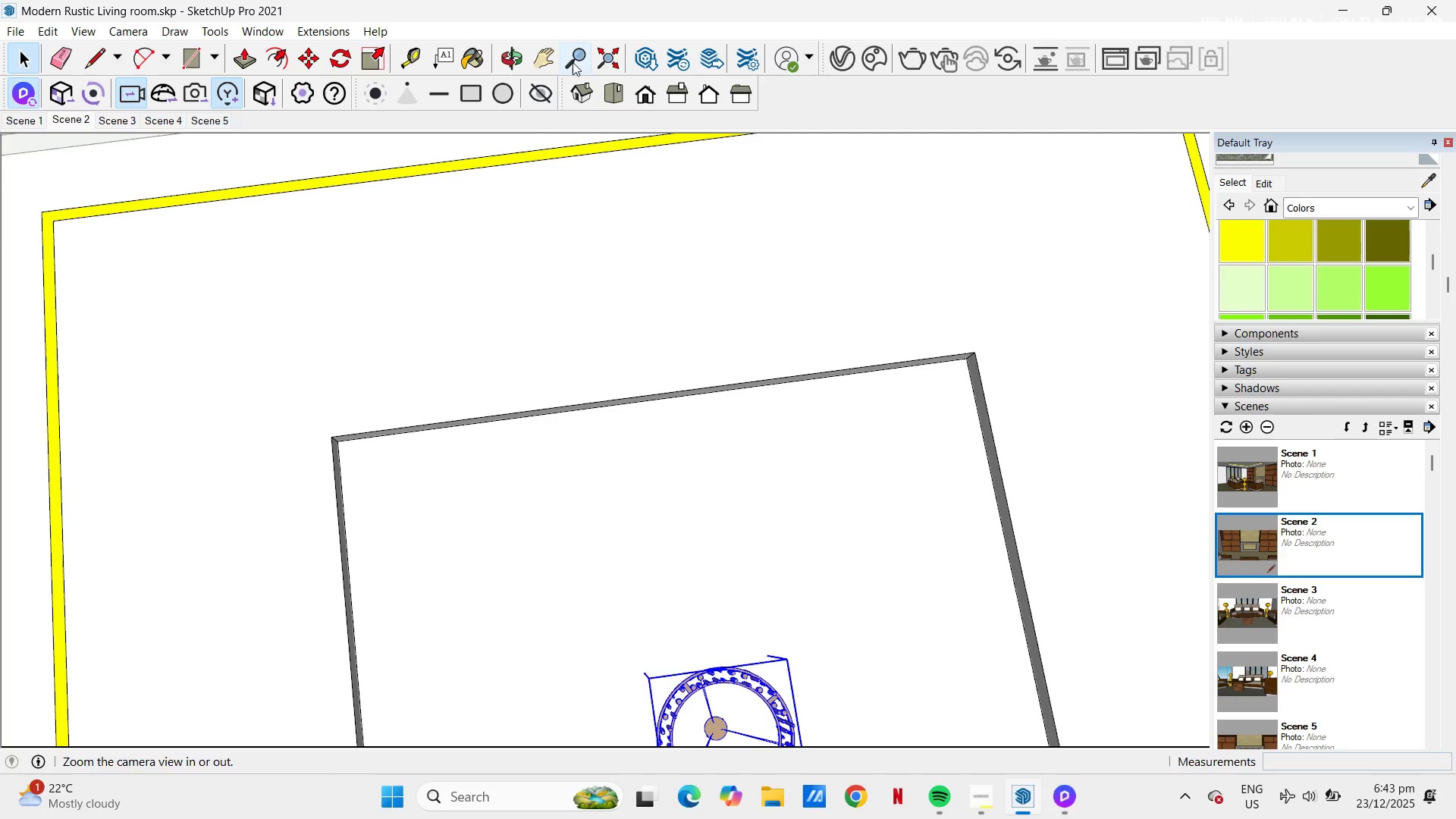 
left_click([617, 81])
 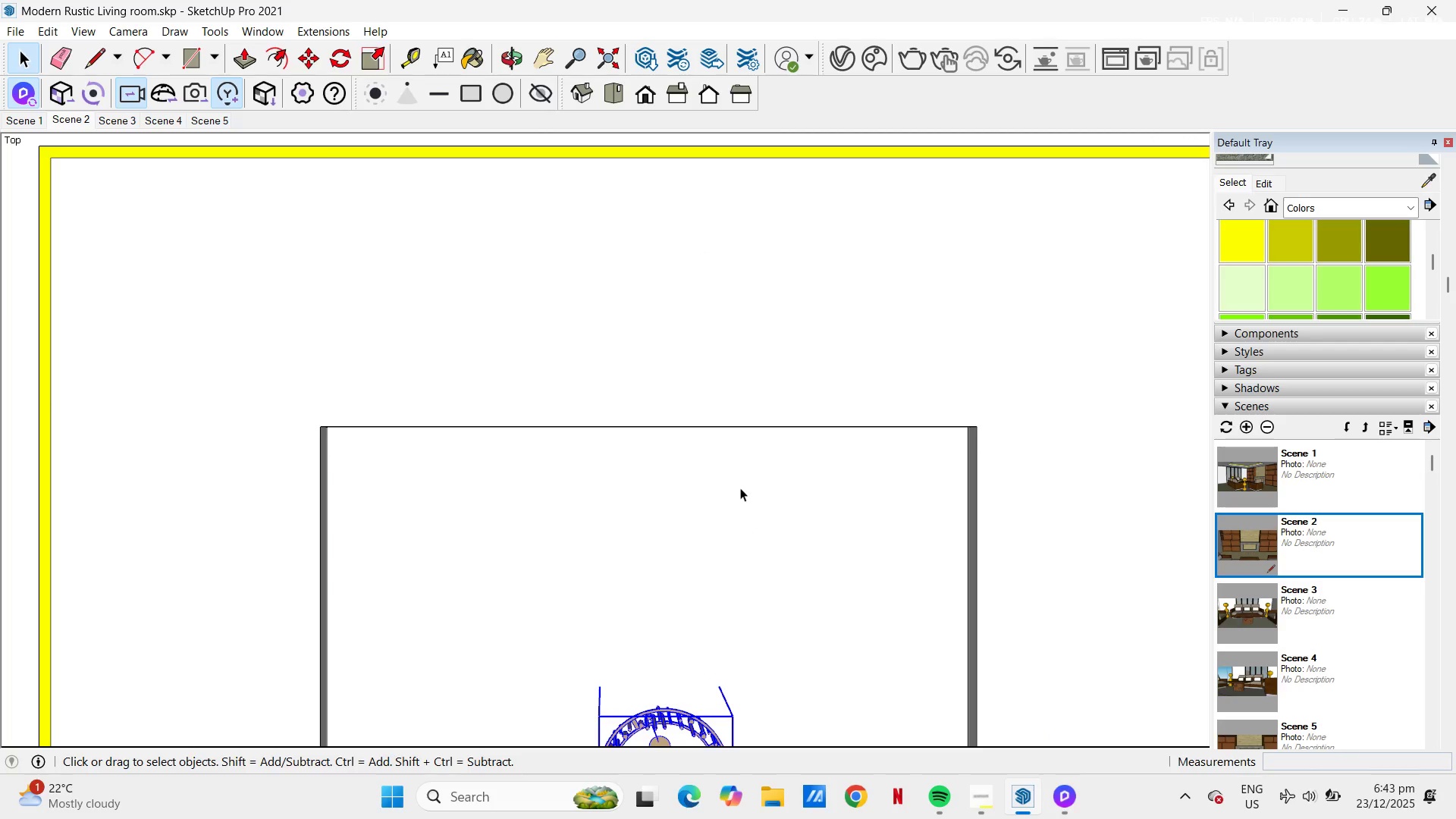 
type(hm)
 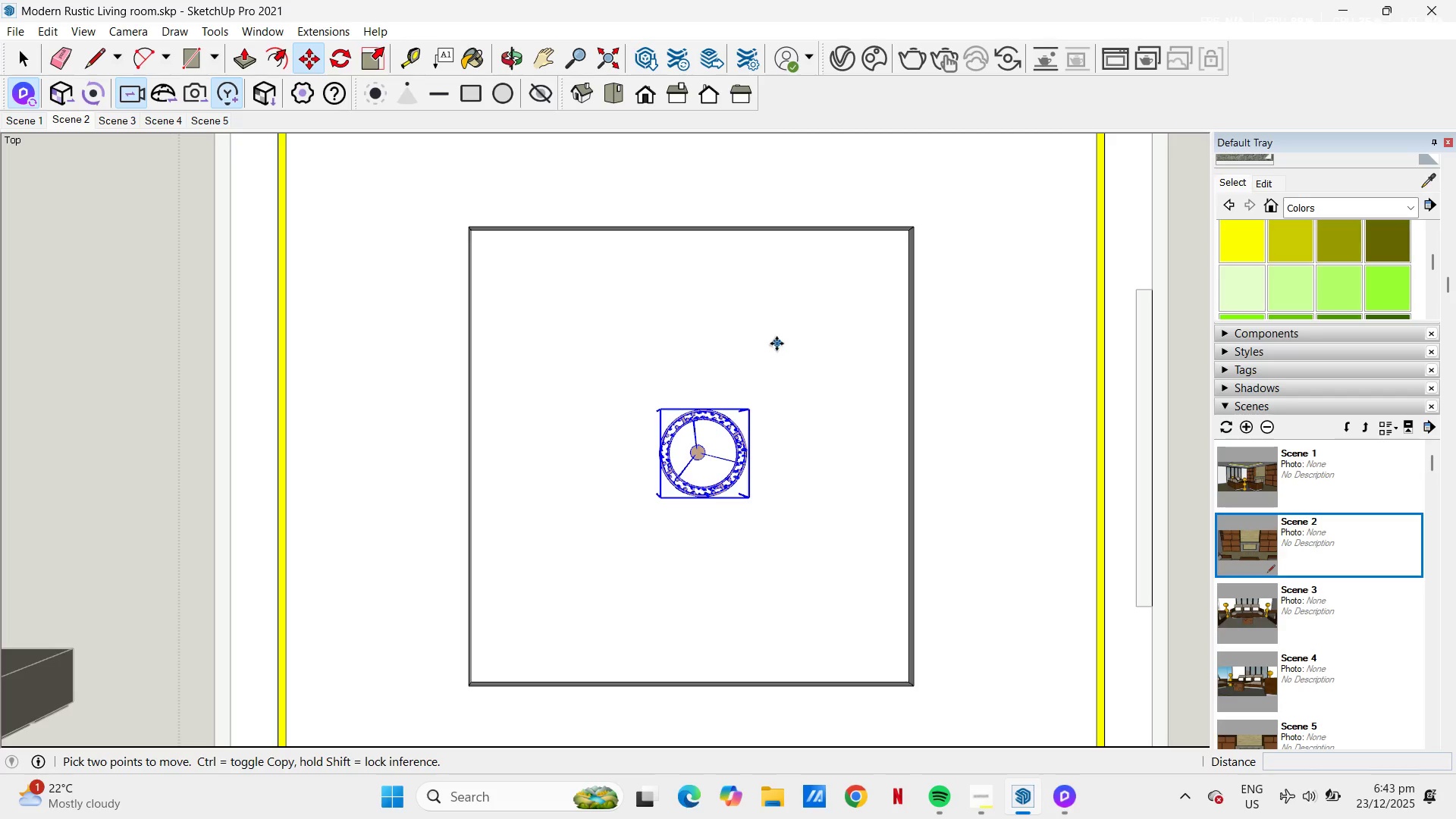 
left_click_drag(start_coordinate=[795, 544], to_coordinate=[795, 297])
 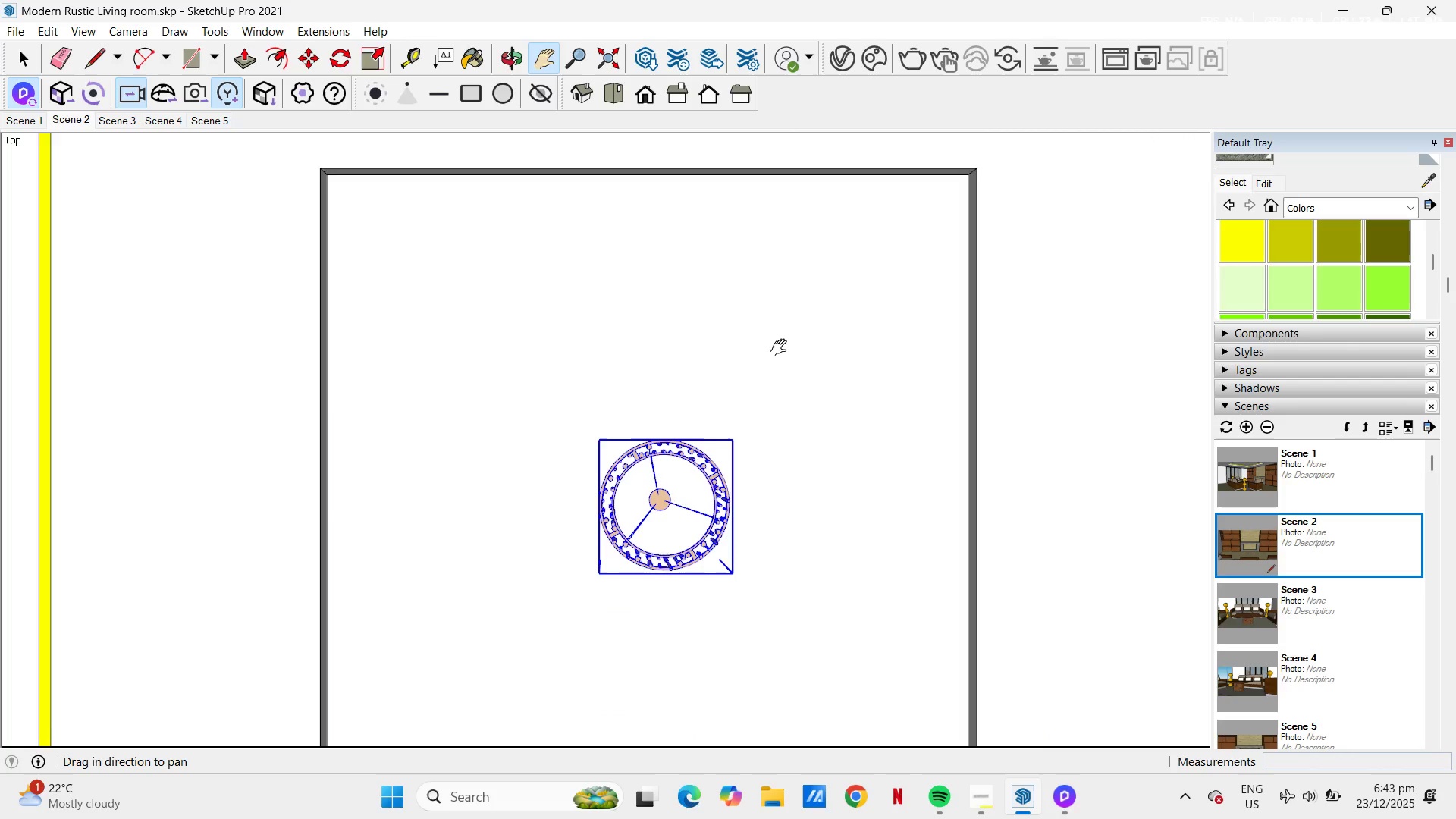 
scroll: coordinate [780, 352], scroll_direction: down, amount: 5.0
 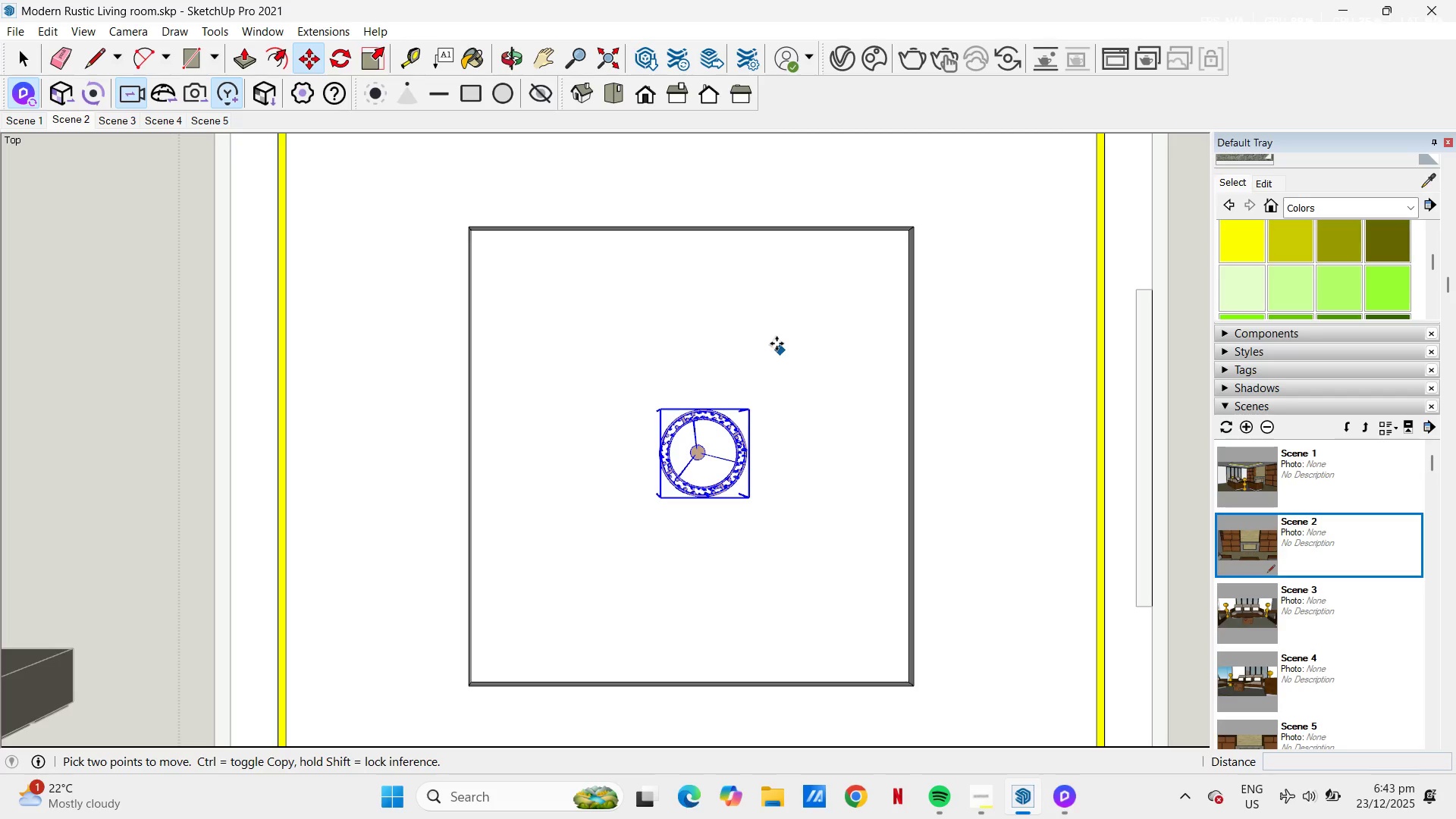 
left_click([777, 344])
 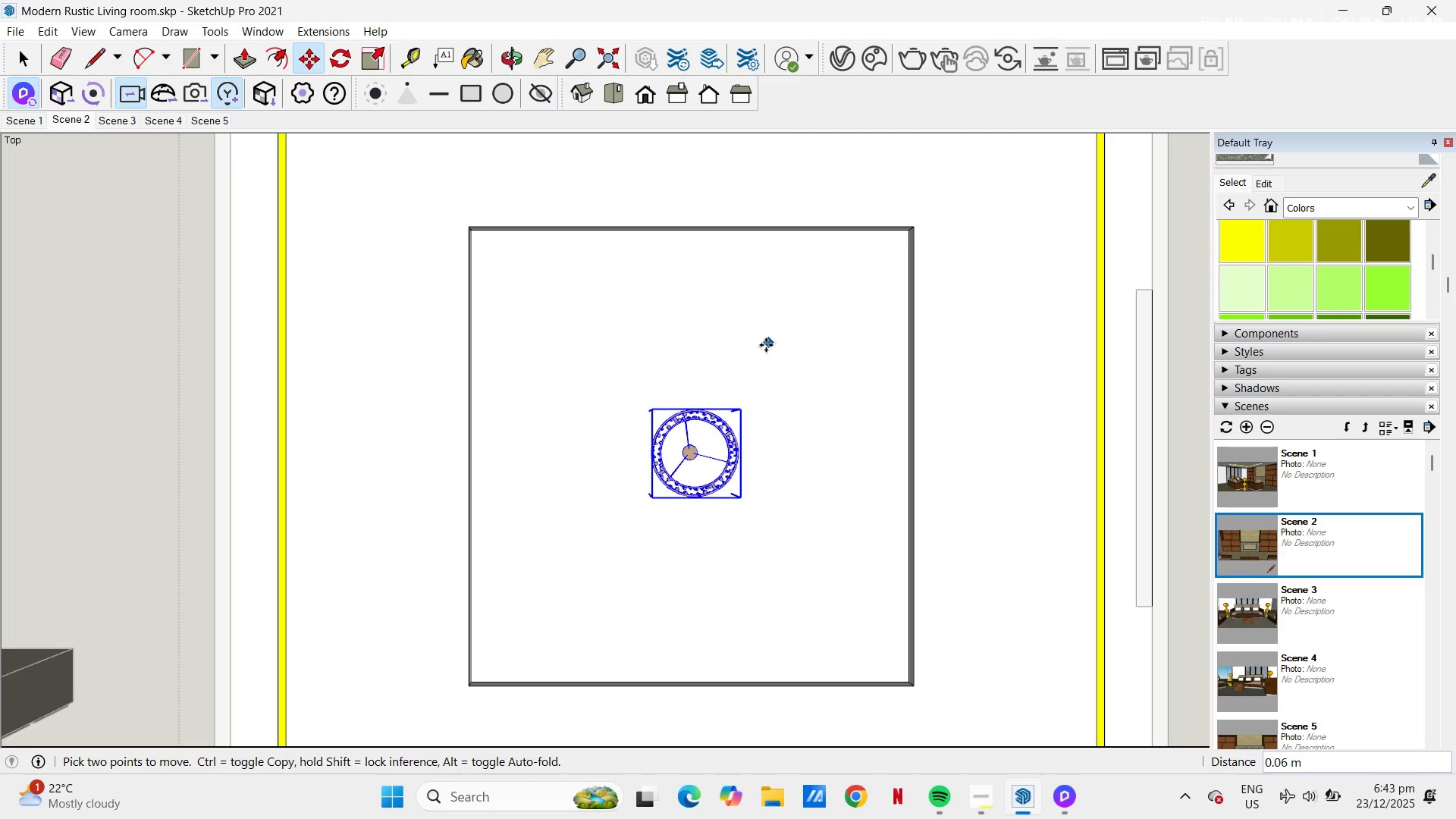 
left_click([766, 345])
 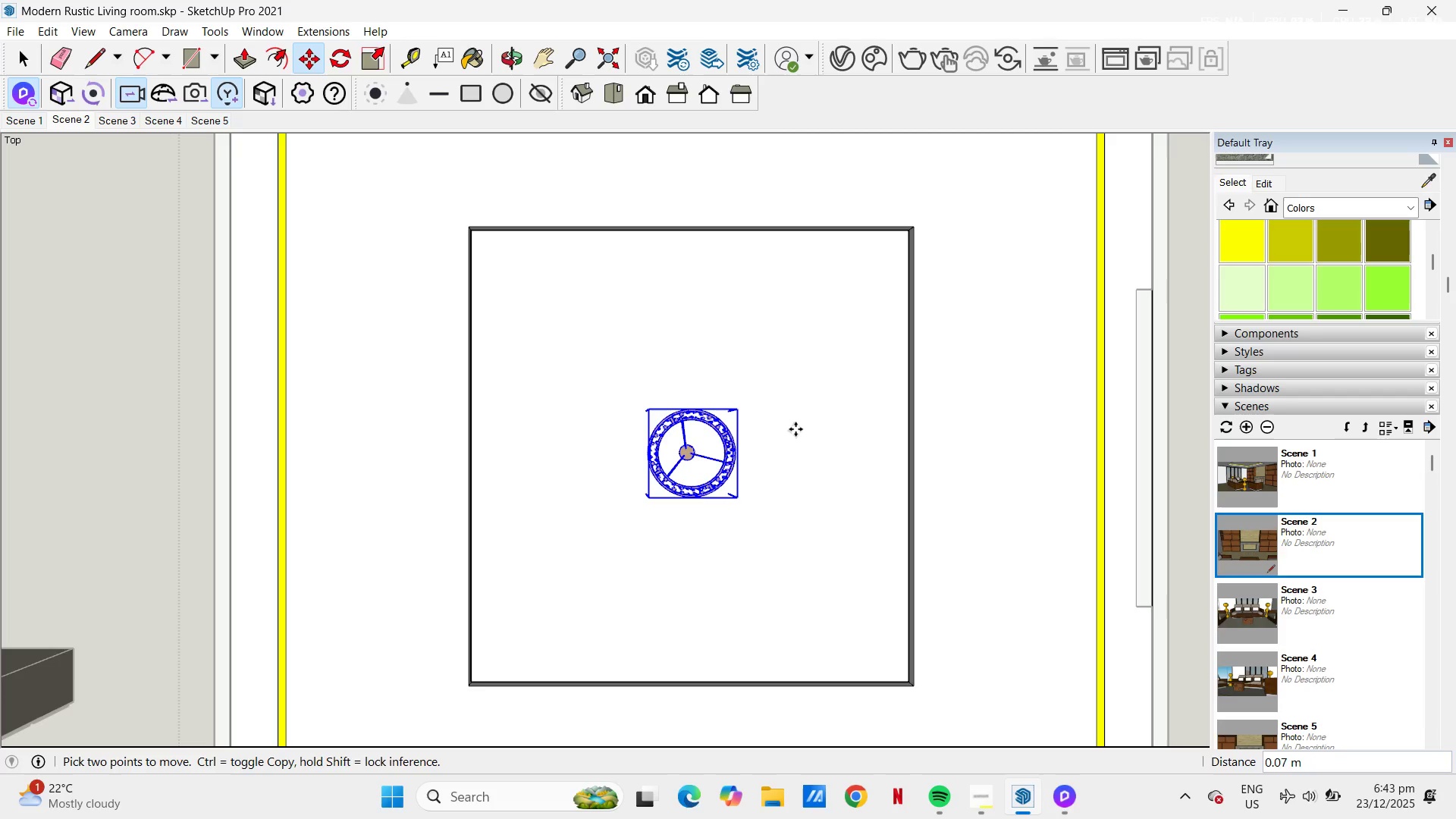 
left_click([795, 429])
 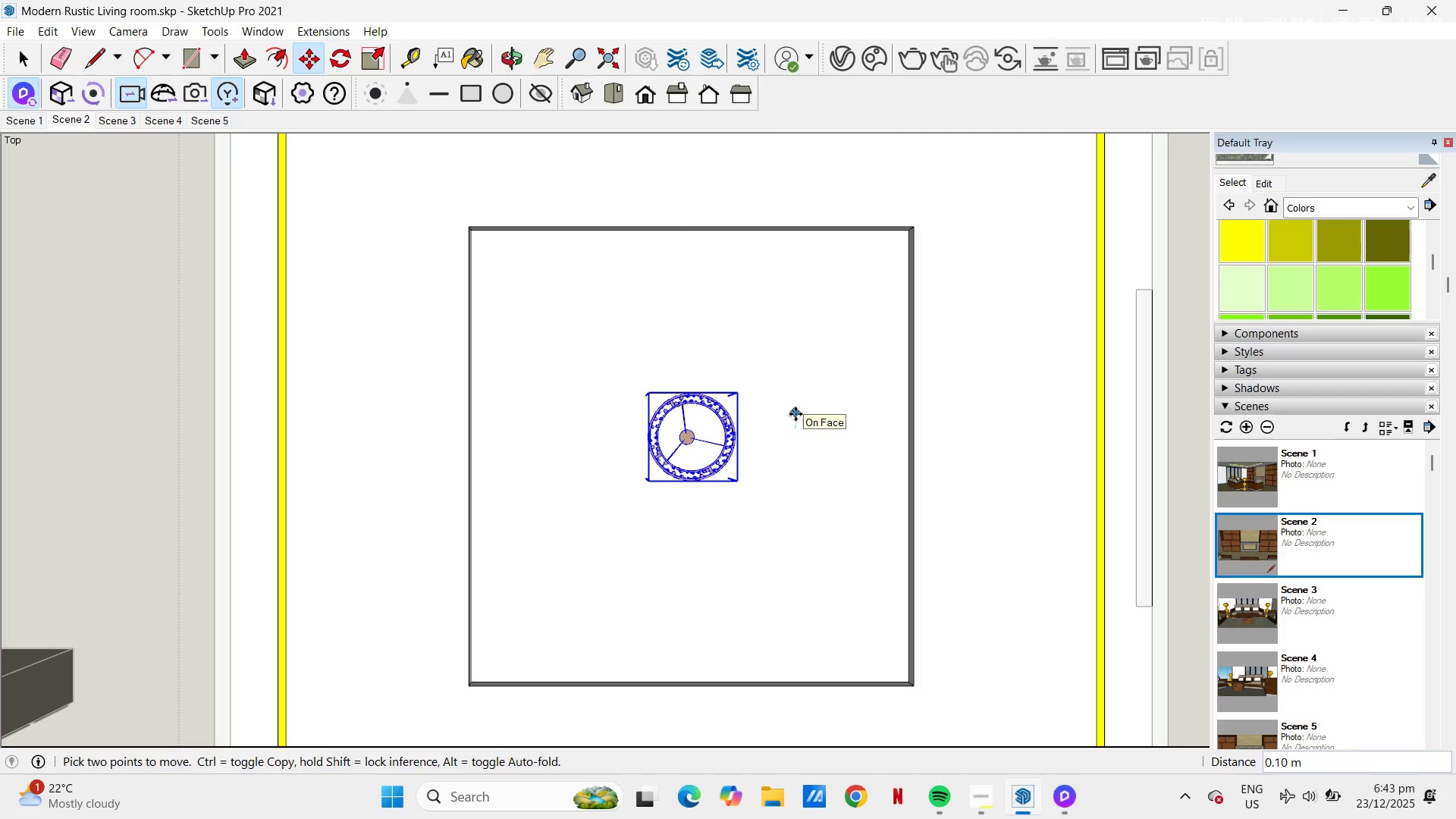 
left_click([795, 414])
 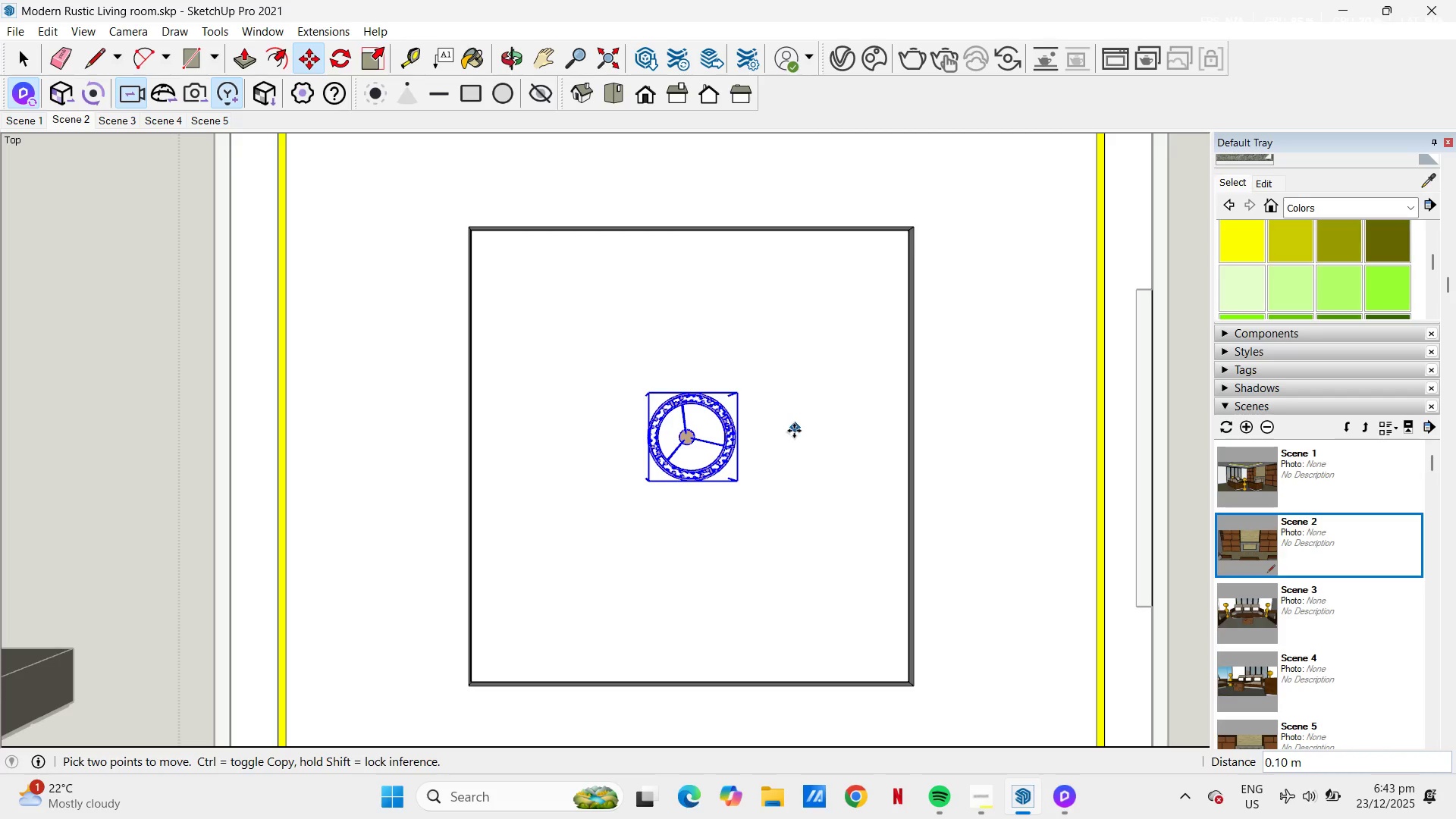 
left_click([795, 431])
 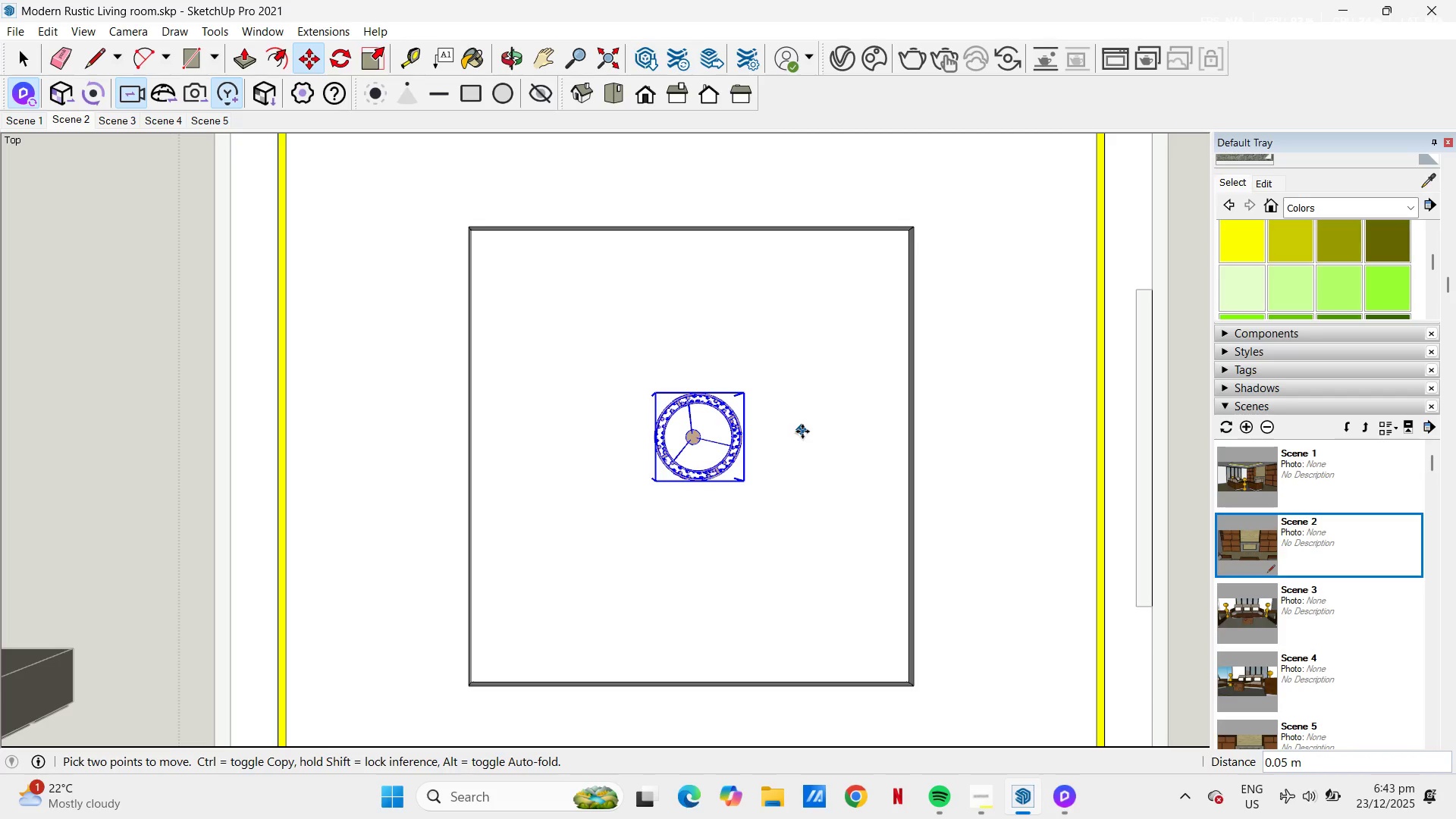 
left_click([802, 431])
 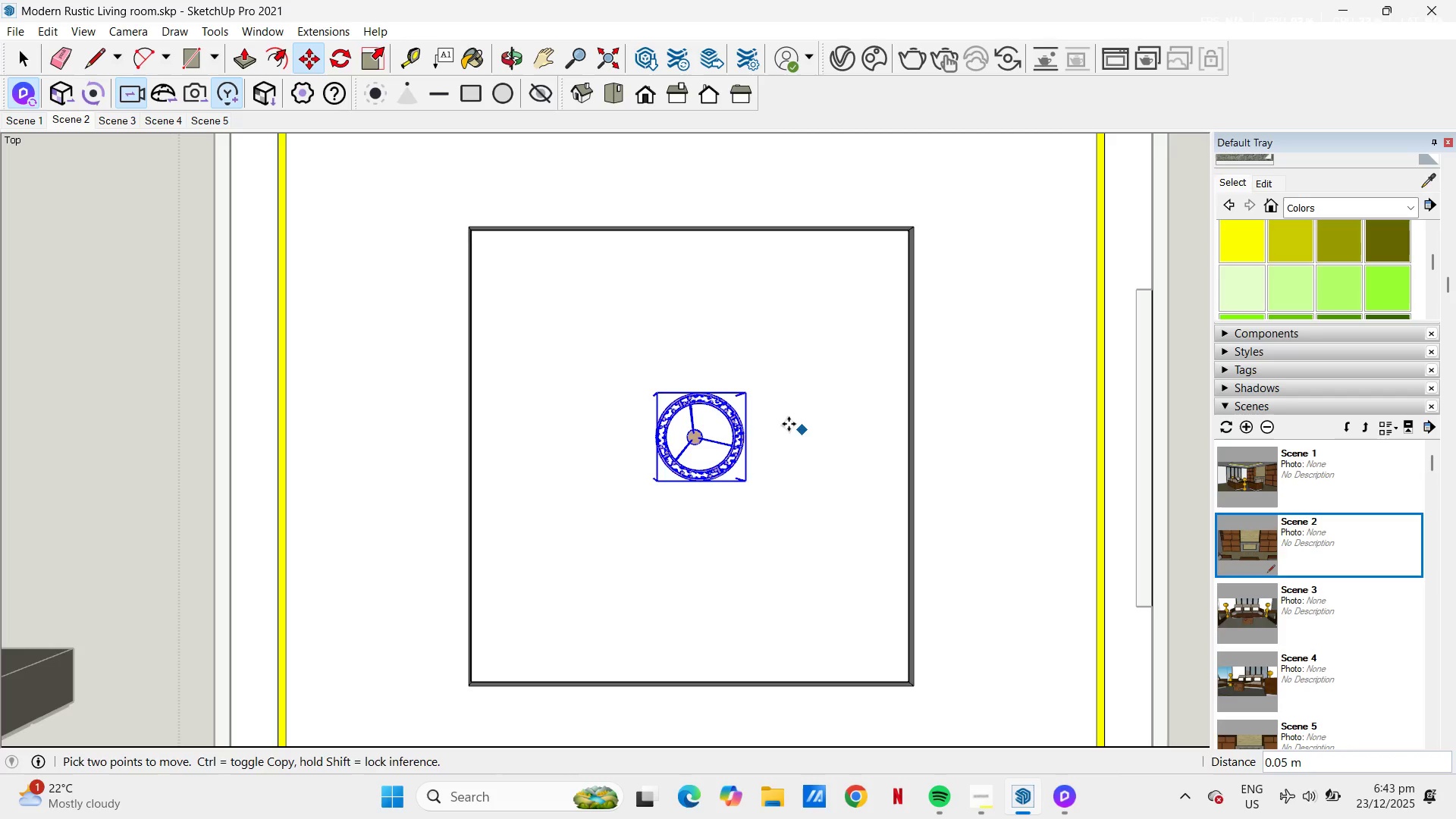 
key(Escape)
 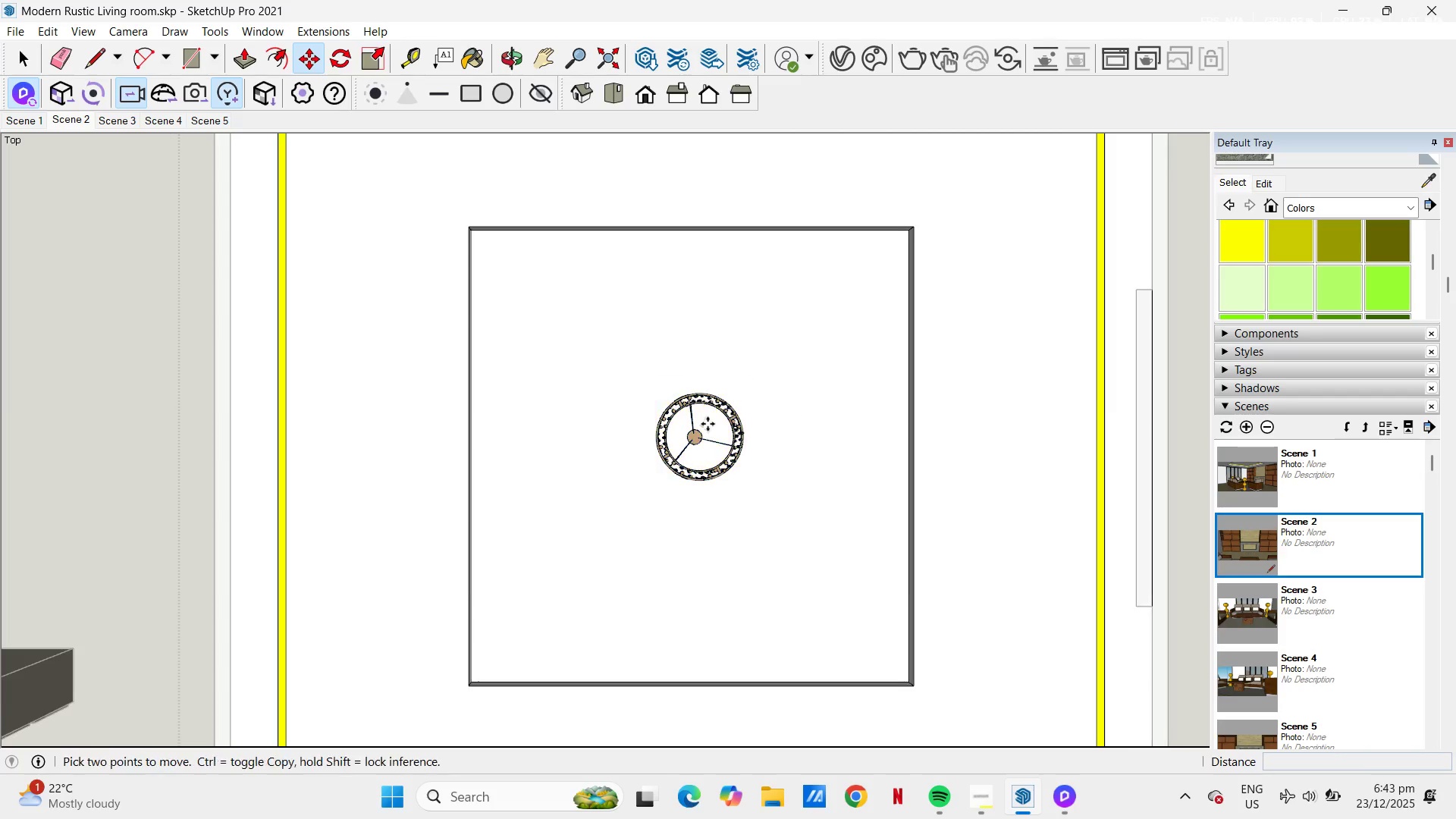 
key(Space)
 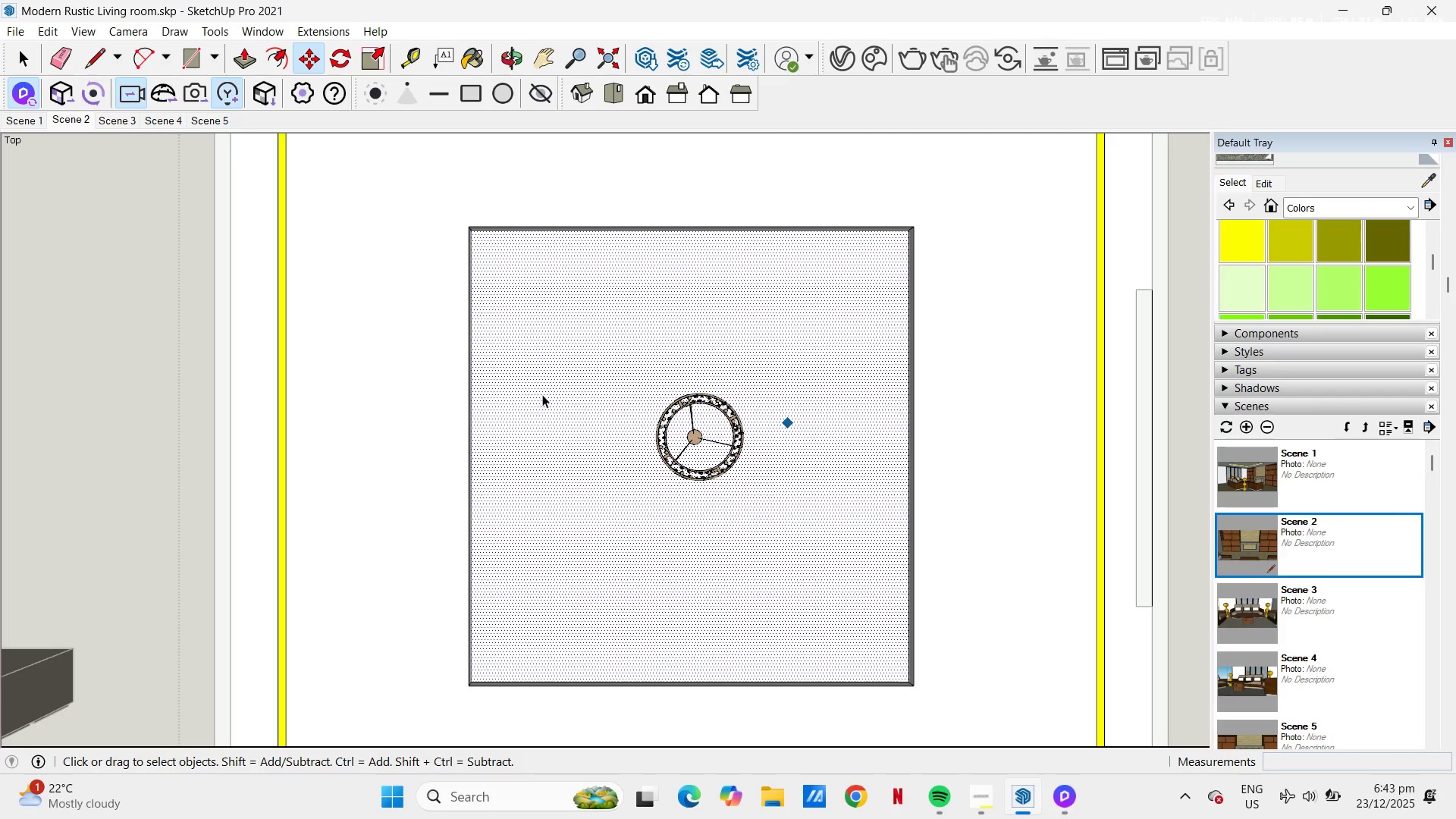 
key(Escape)
 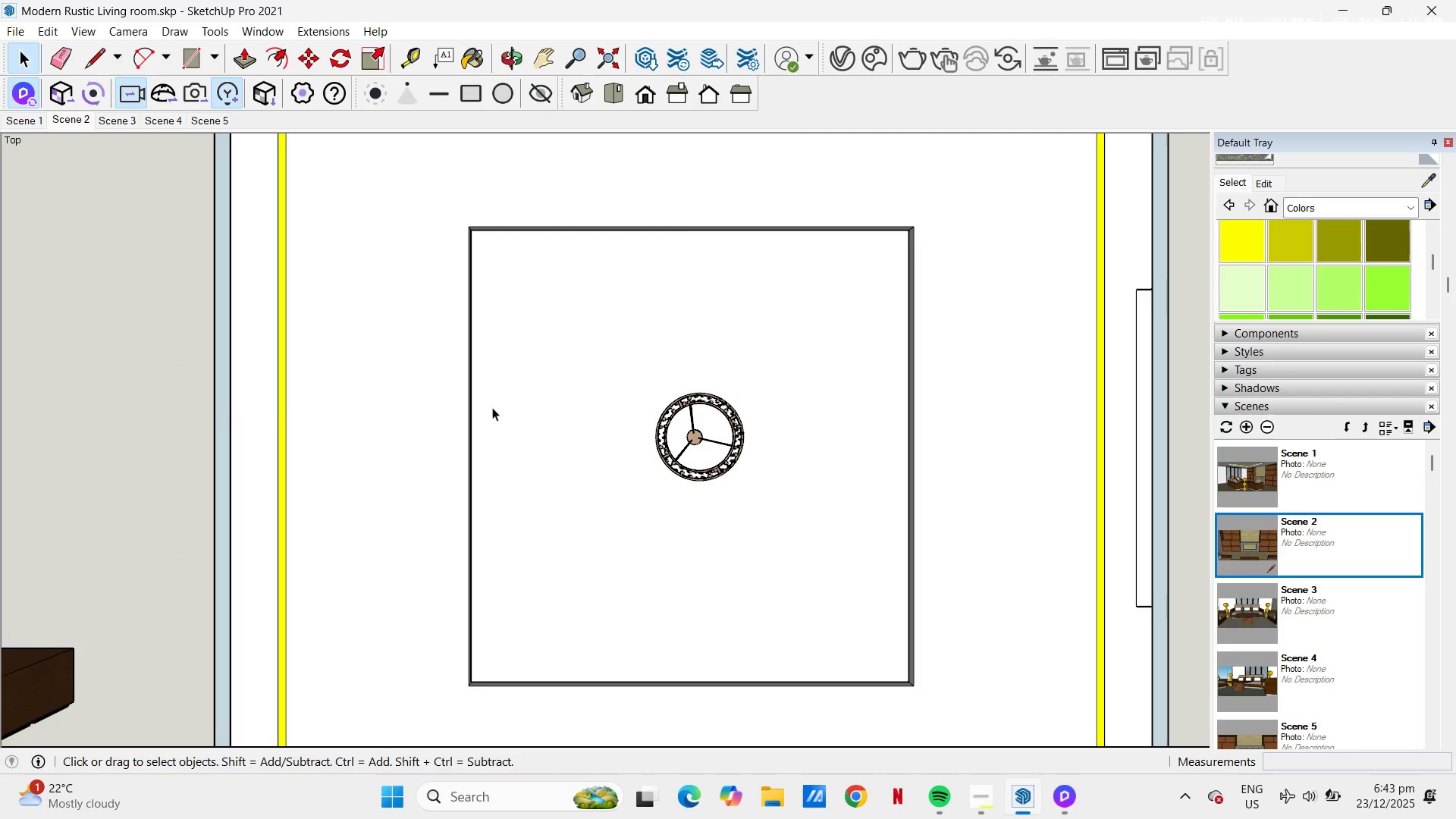 
key(Escape)
 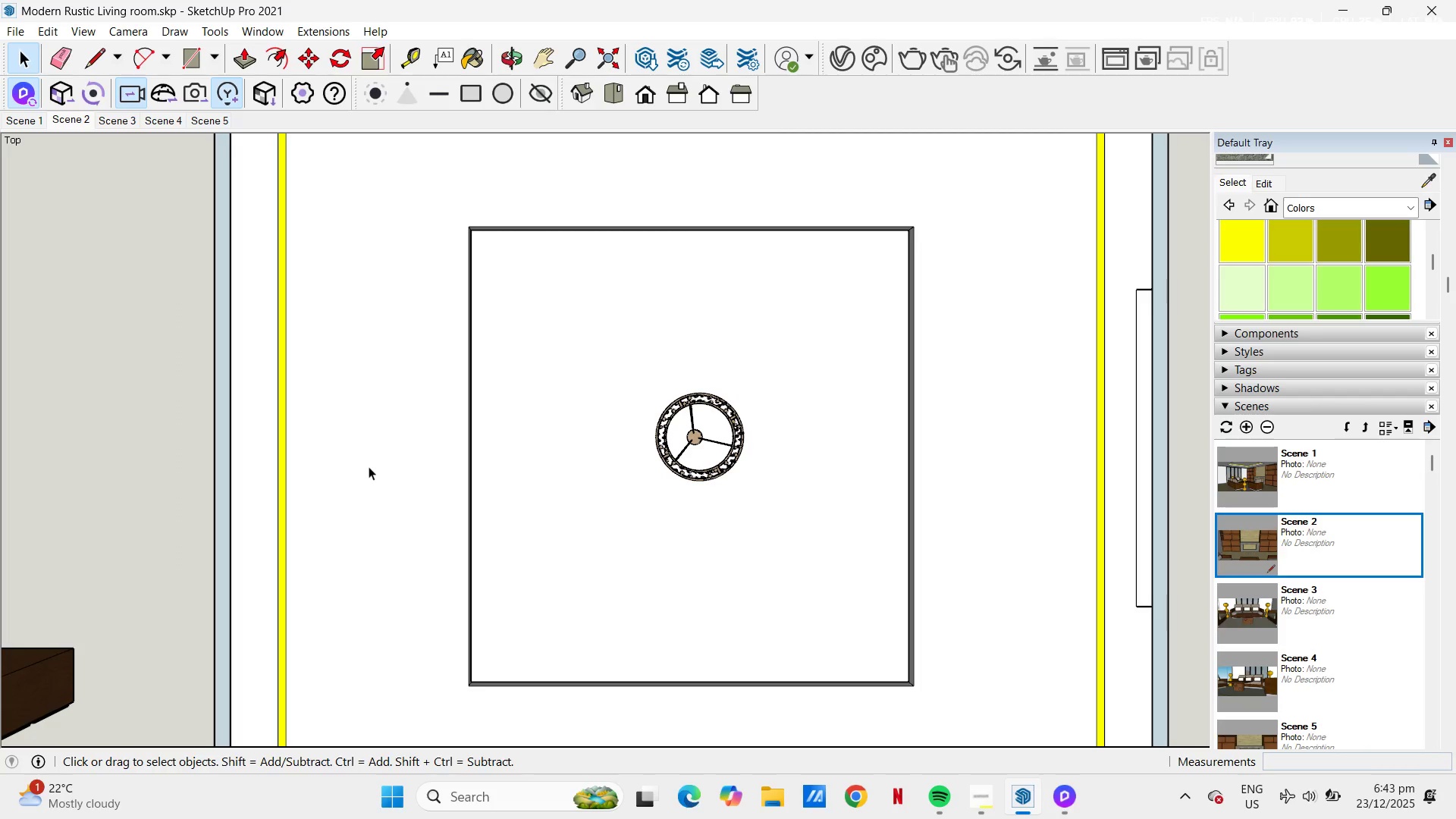 
left_click([369, 466])
 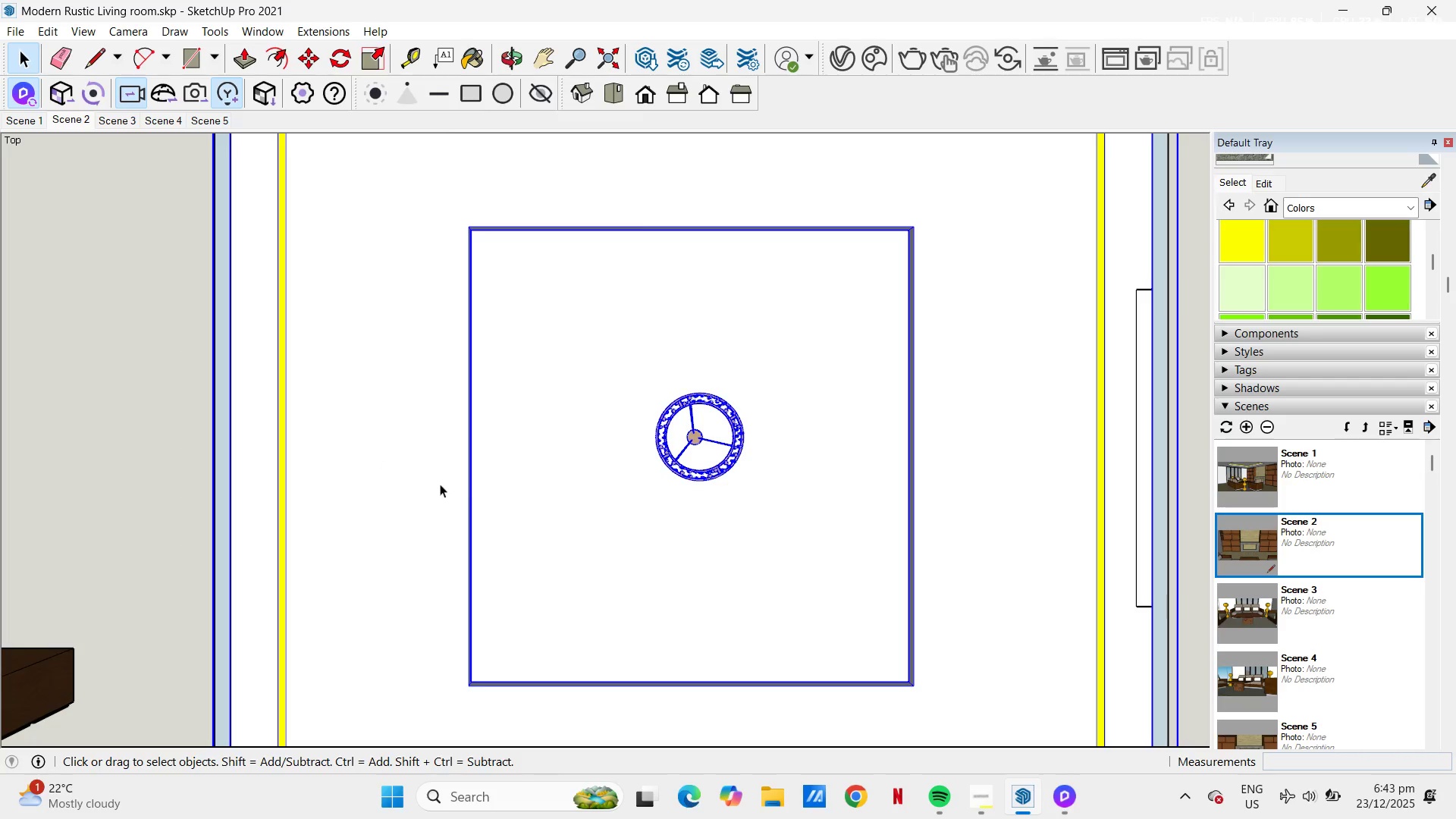 
right_click([449, 484])
 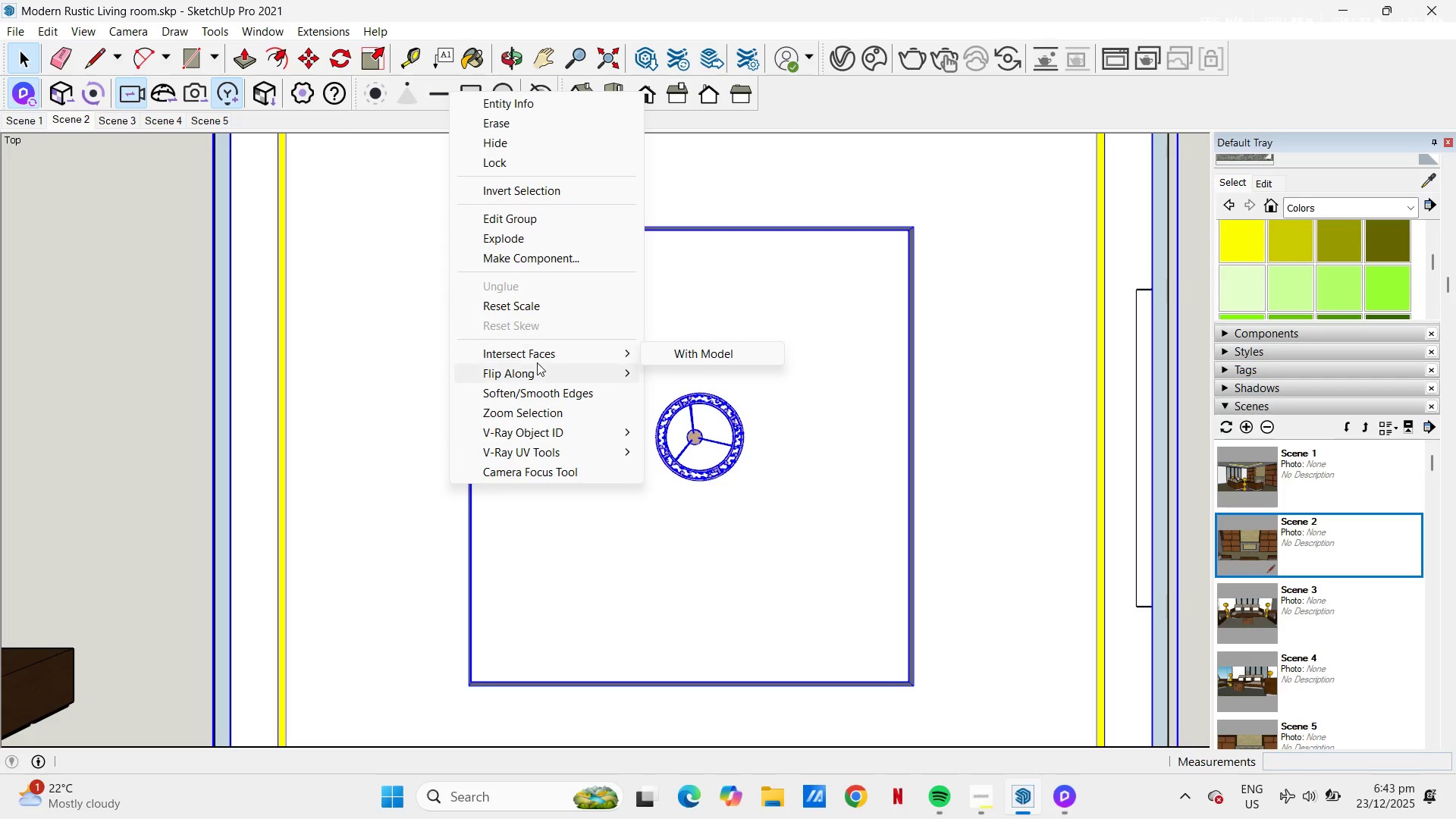 
left_click([539, 371])
 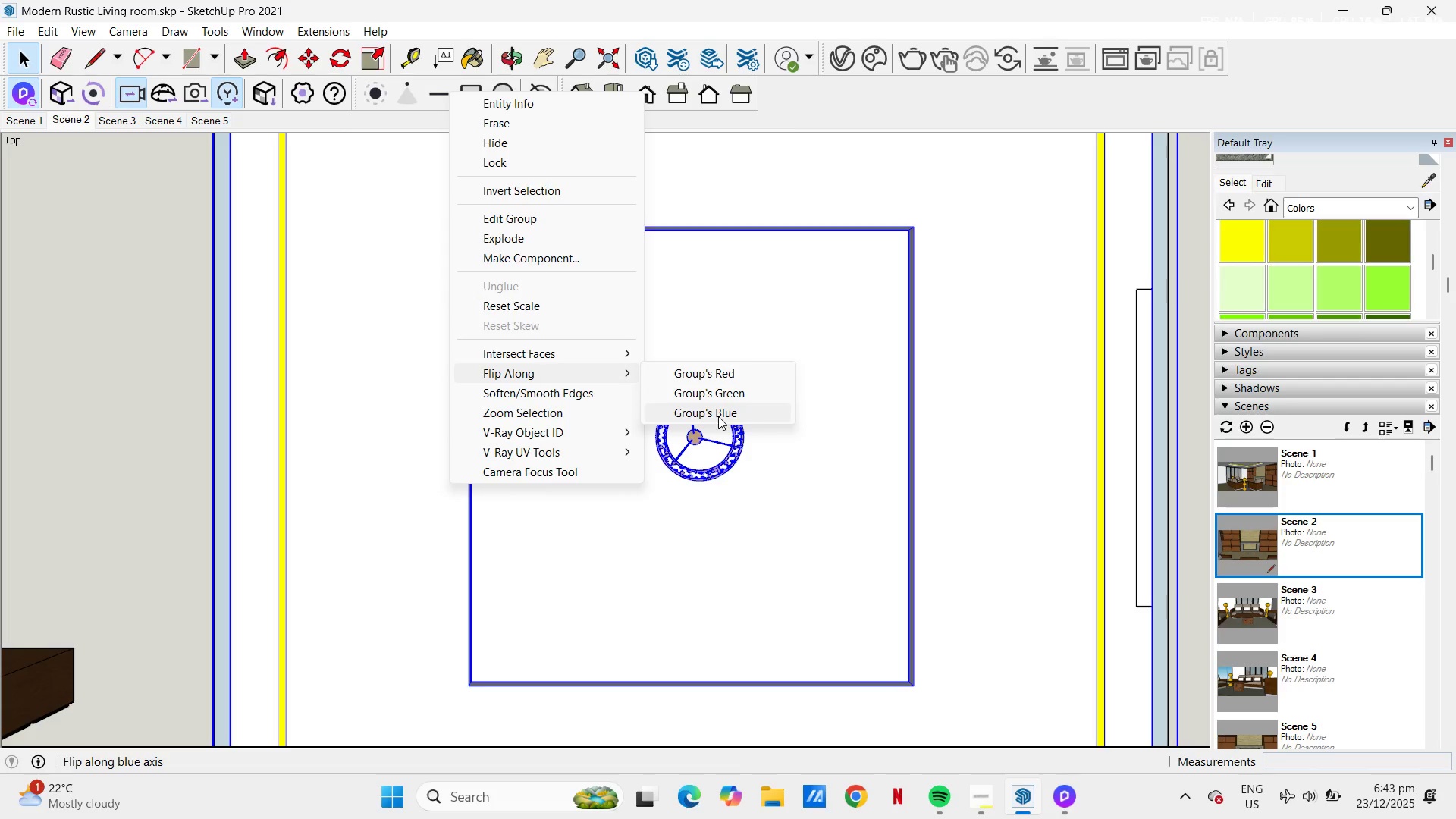 
left_click([718, 416])
 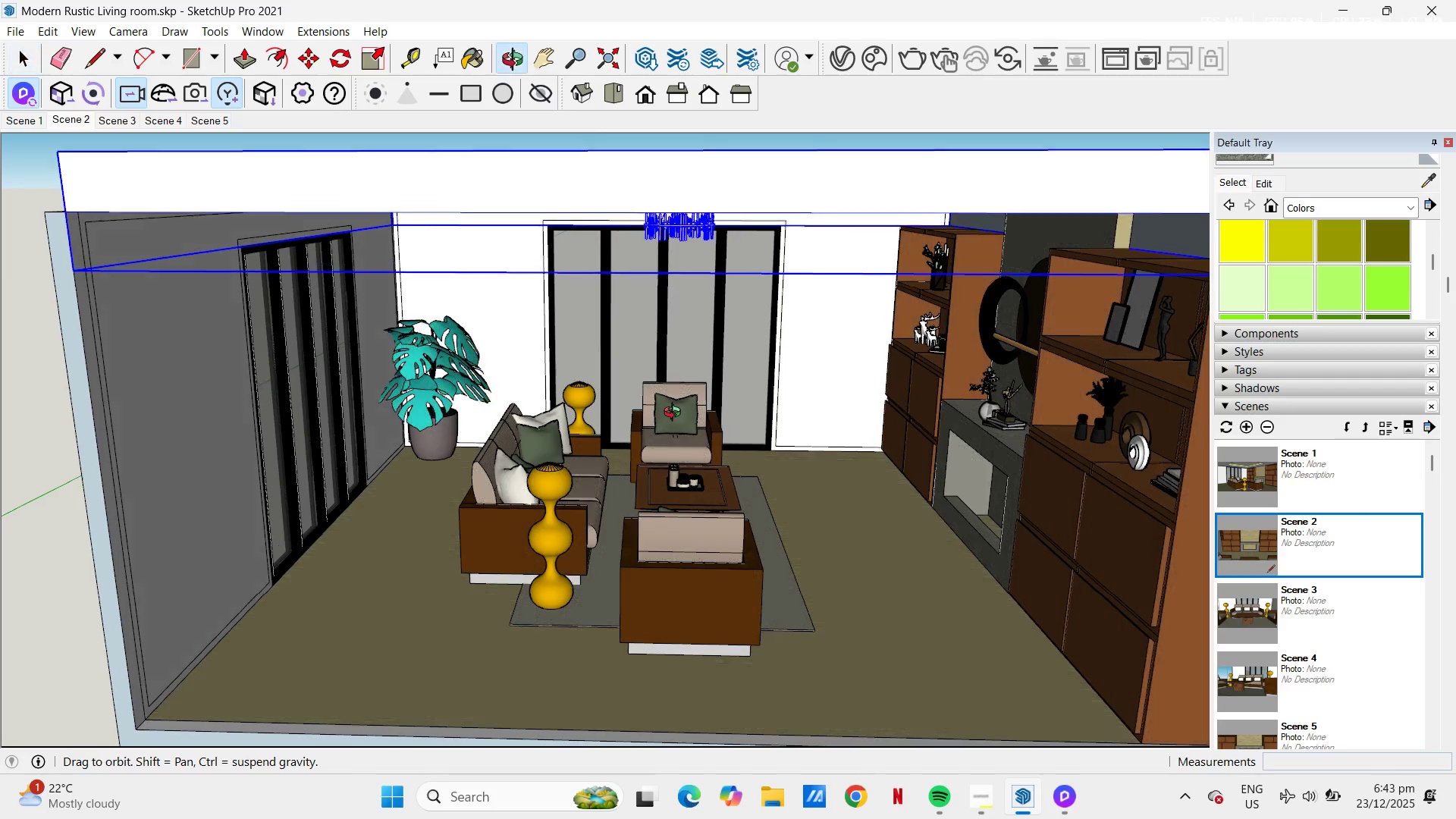 
key(M)
 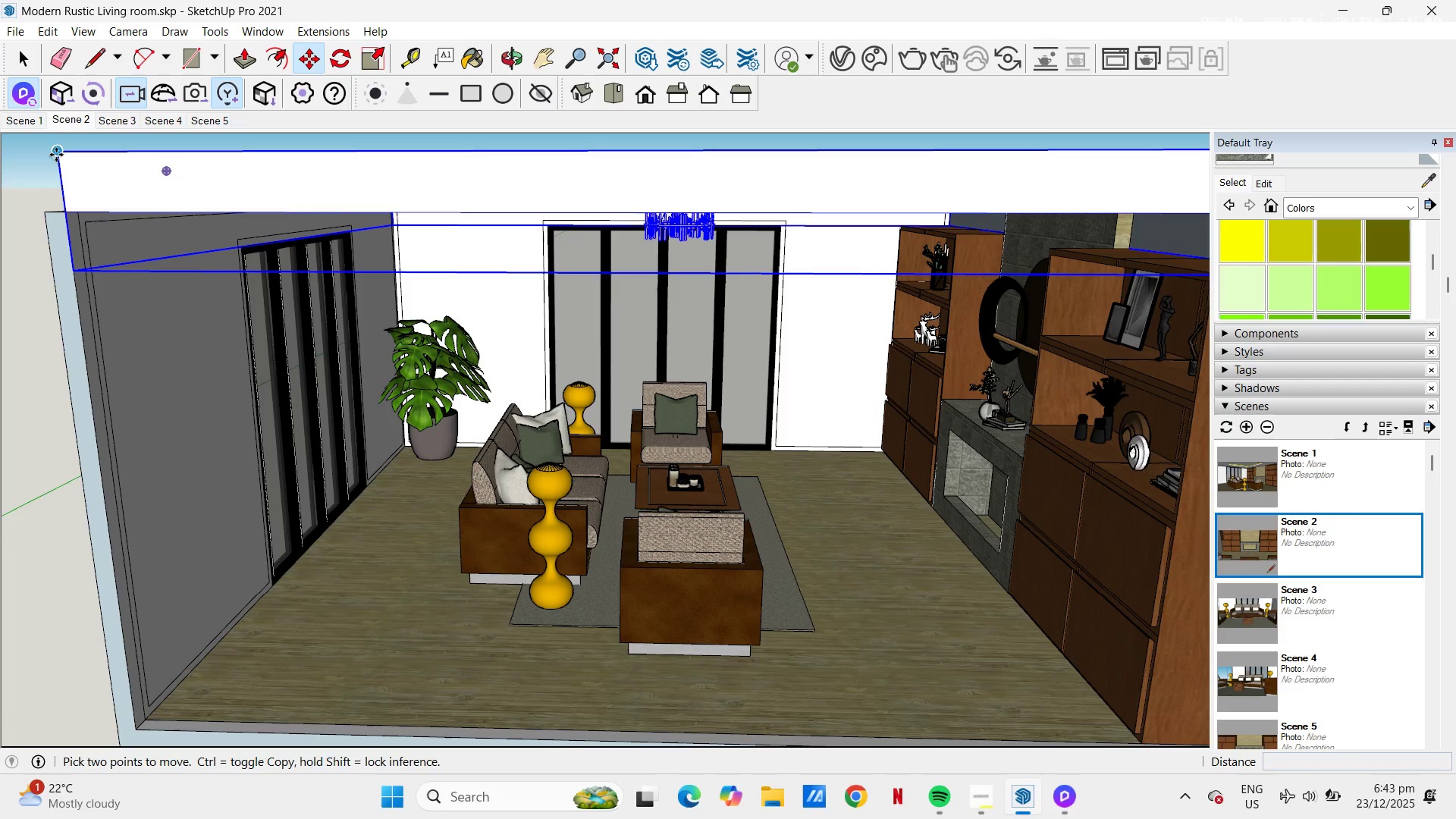 
left_click([56, 155])
 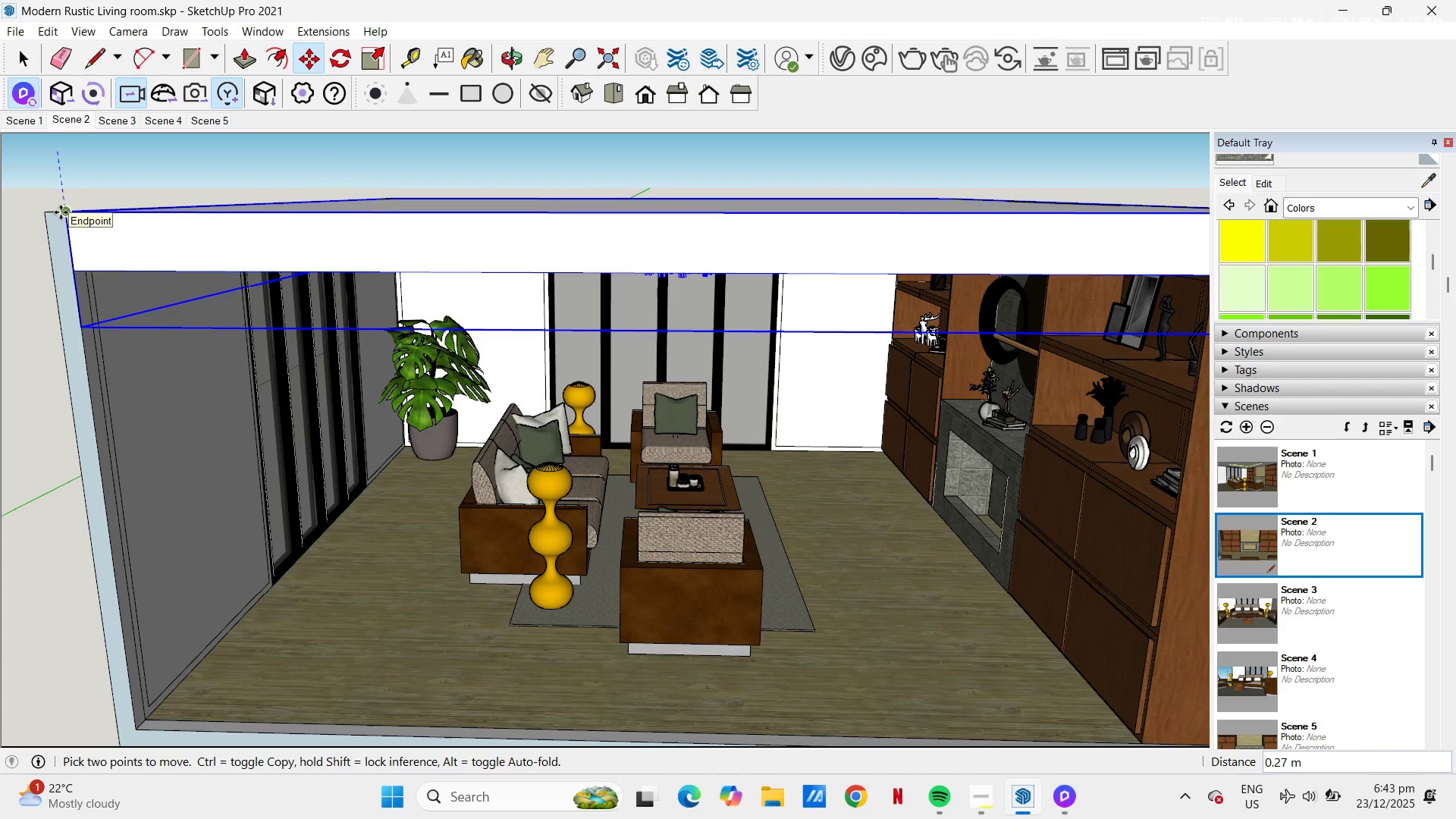 
left_click([61, 212])
 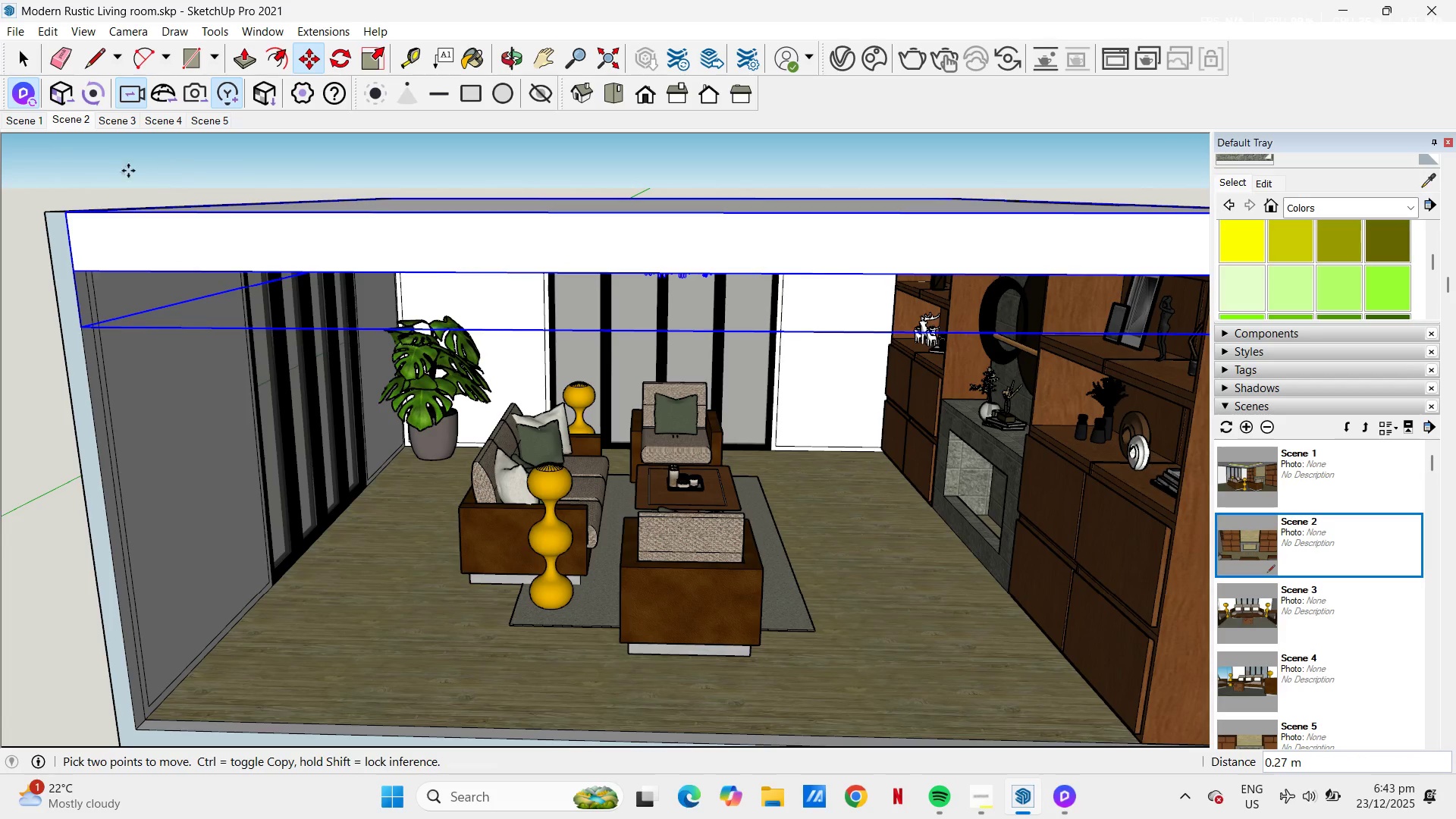 
key(Space)
 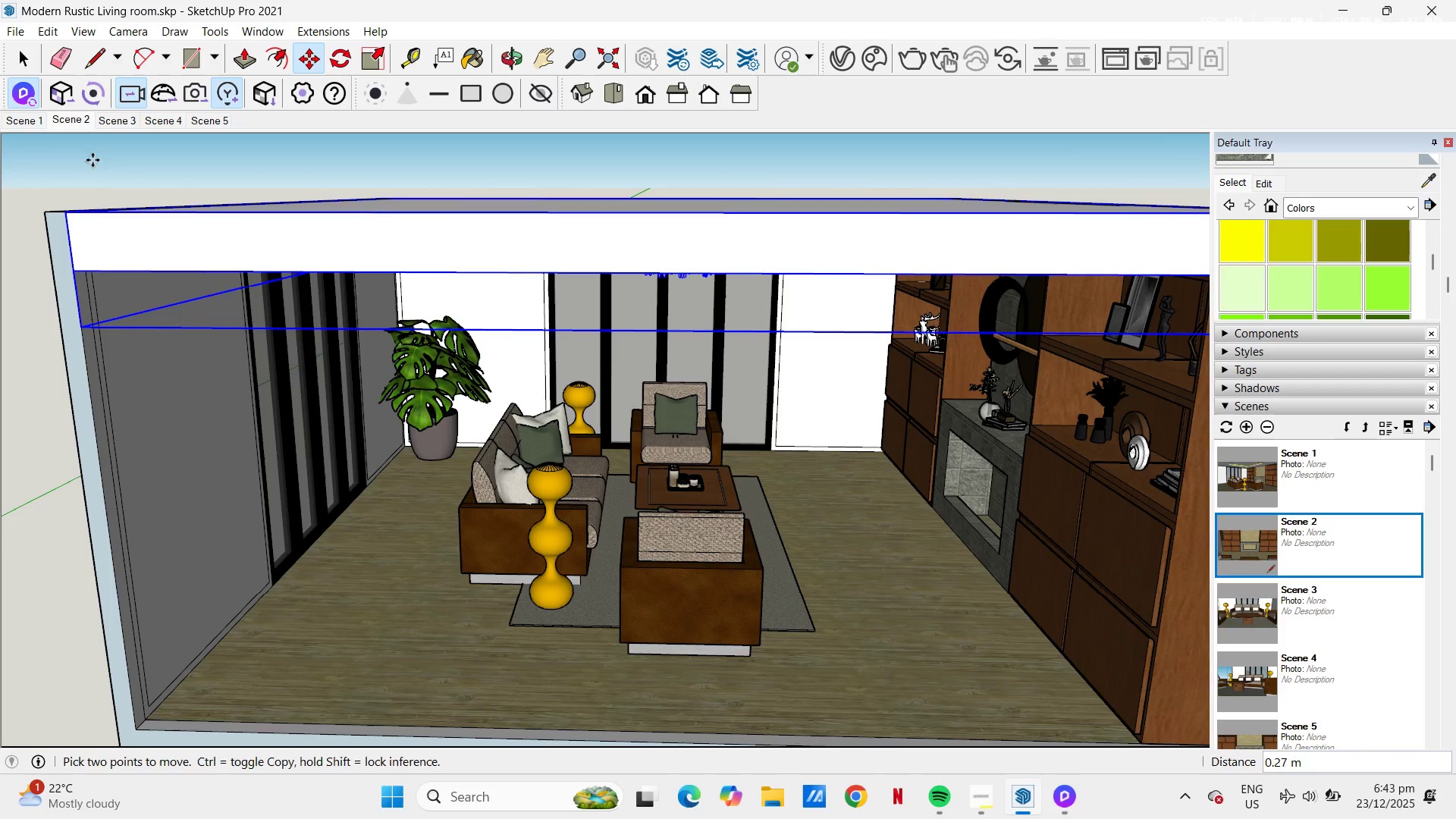 
left_click([93, 160])
 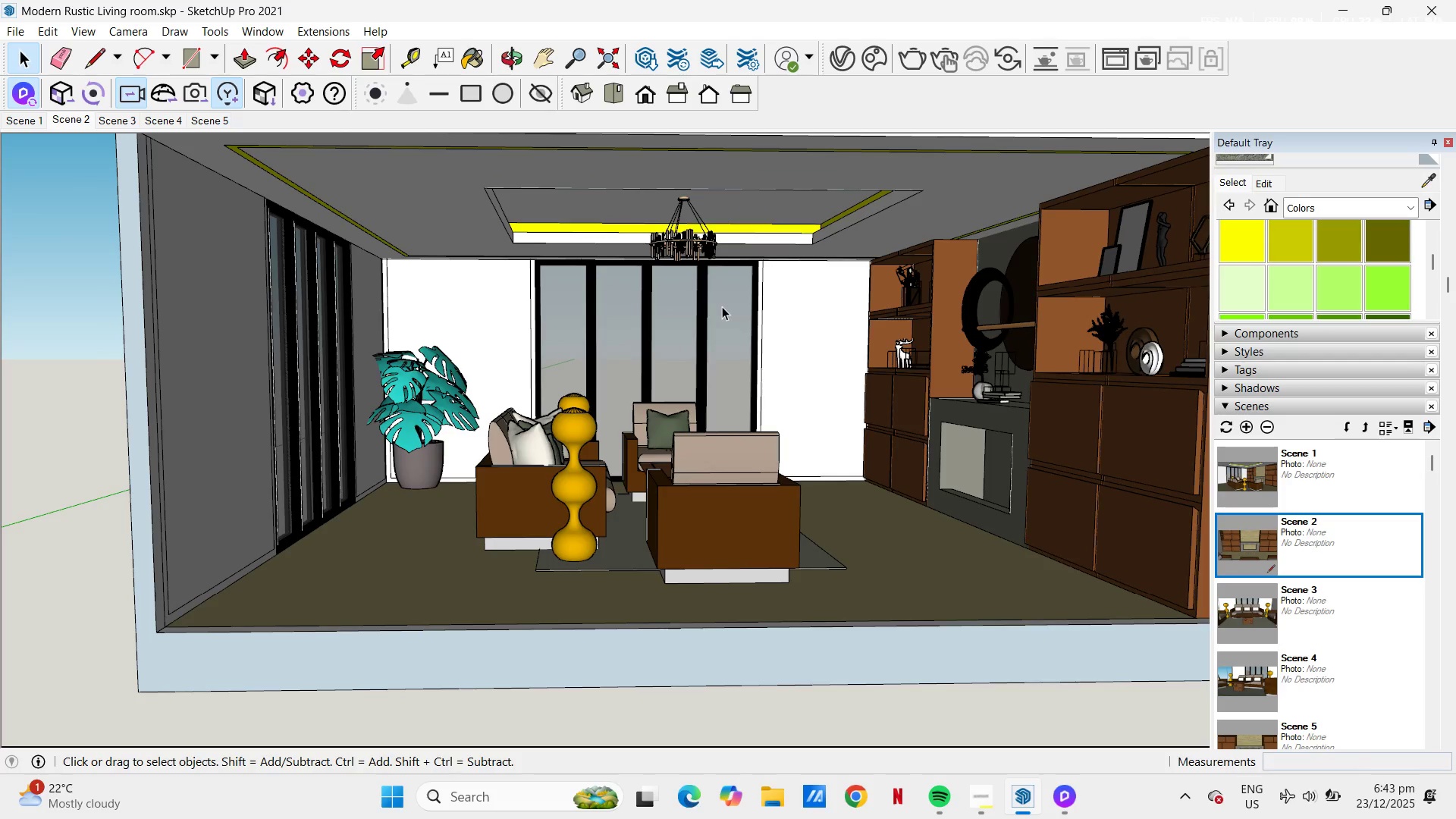 
key(Space)
 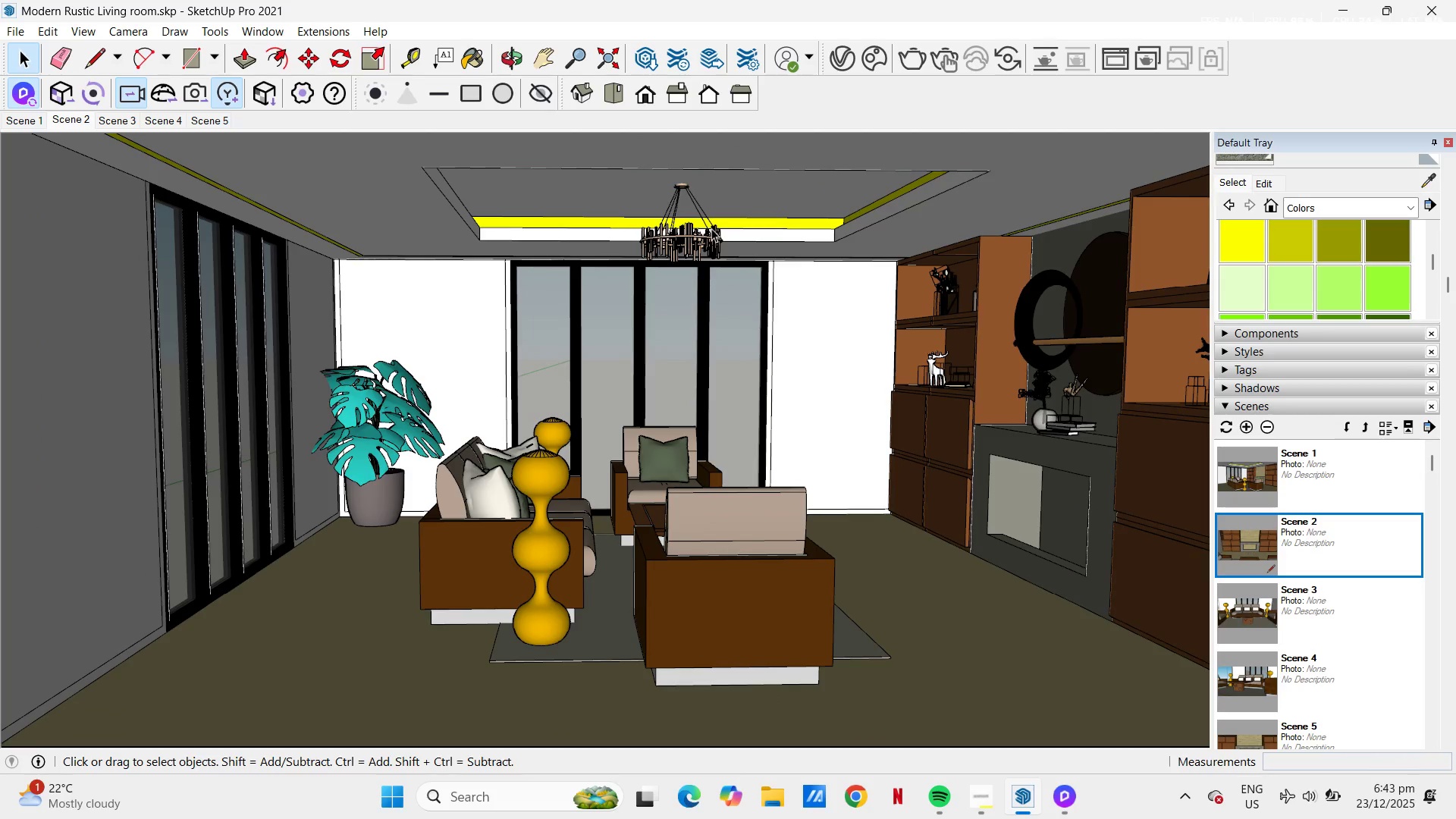 
left_click([711, 228])
 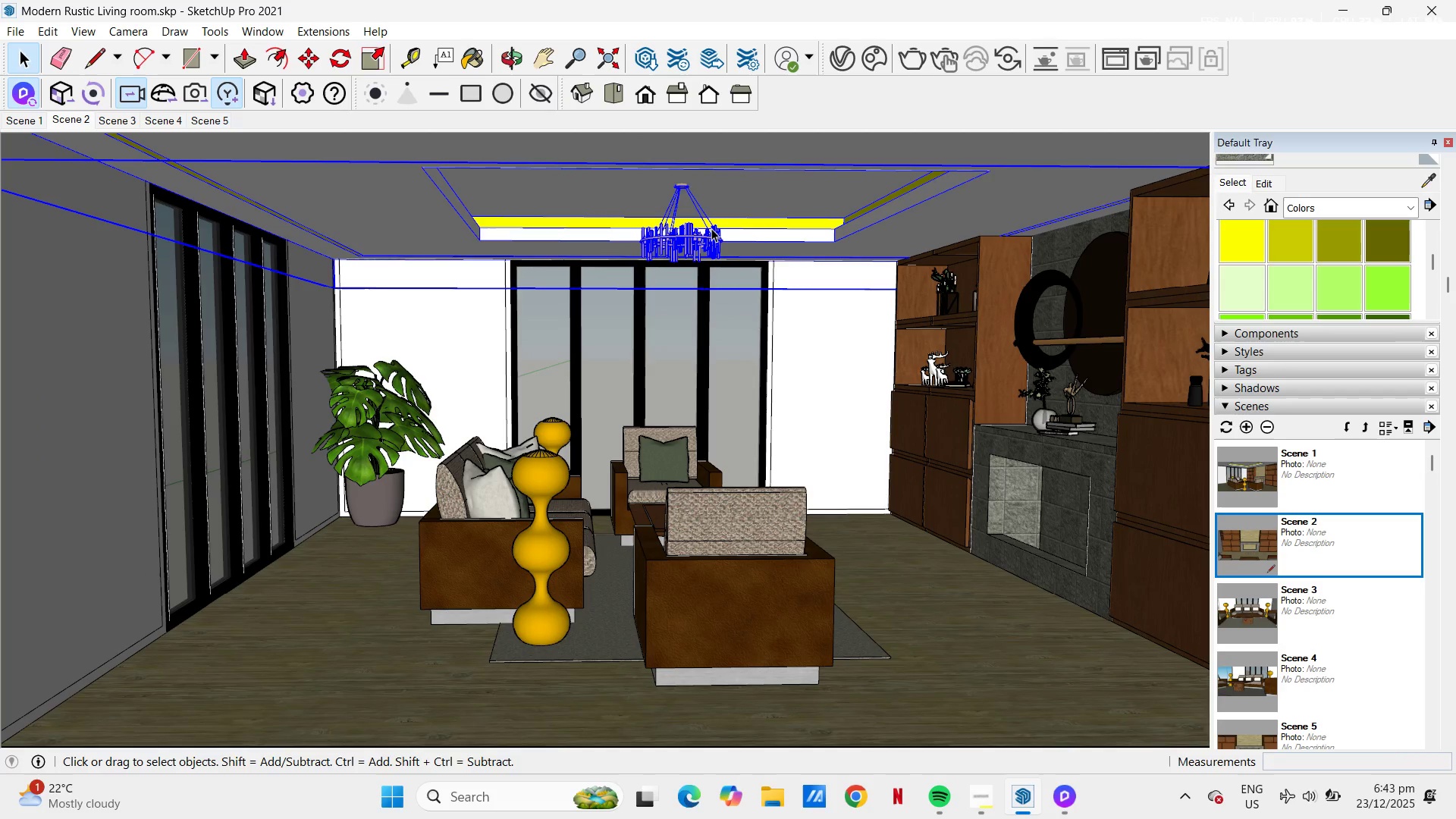 
scroll: coordinate [693, 257], scroll_direction: up, amount: 2.0
 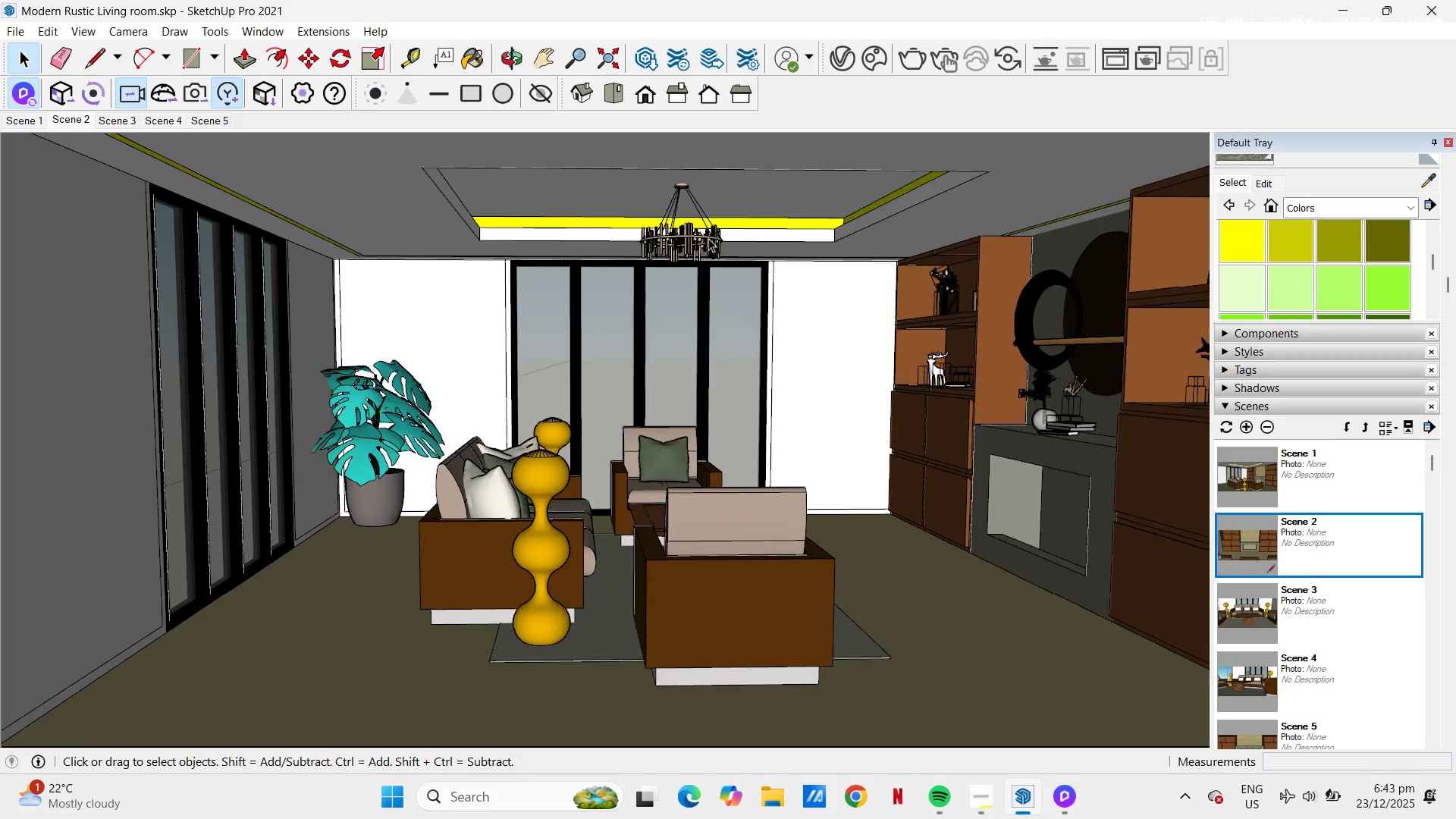 
double_click([711, 228])
 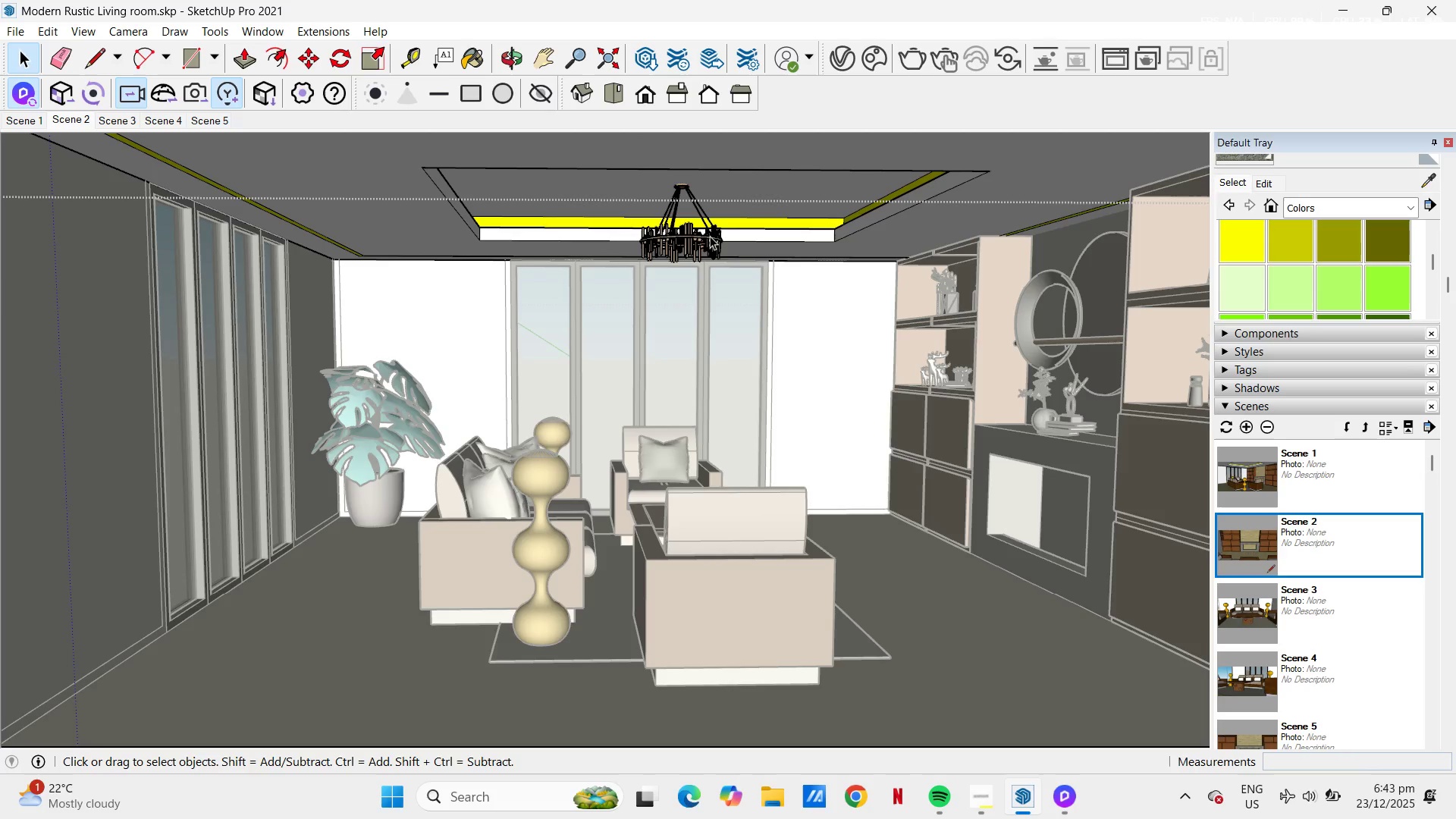 
left_click([709, 237])
 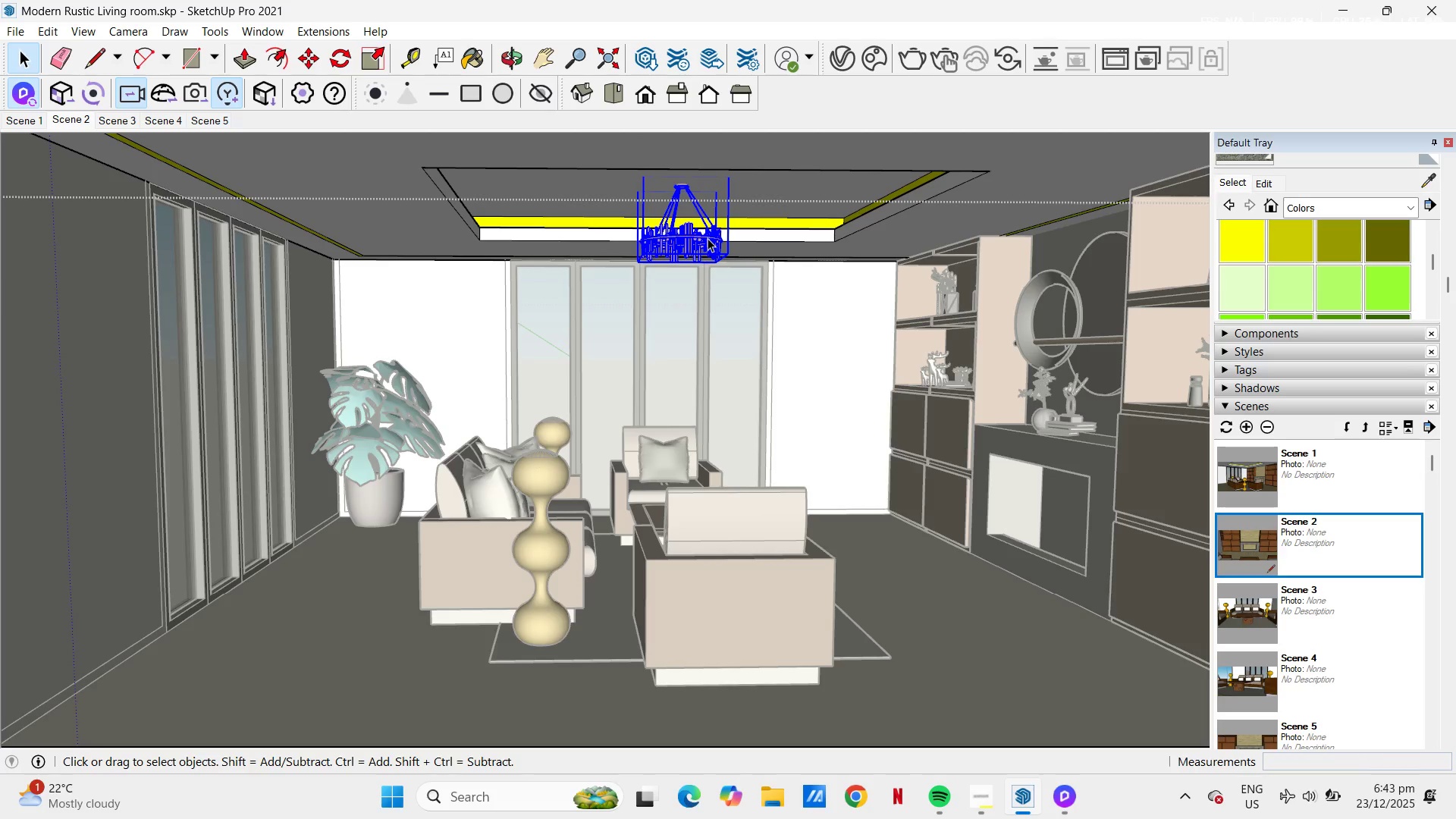 
key(S)
 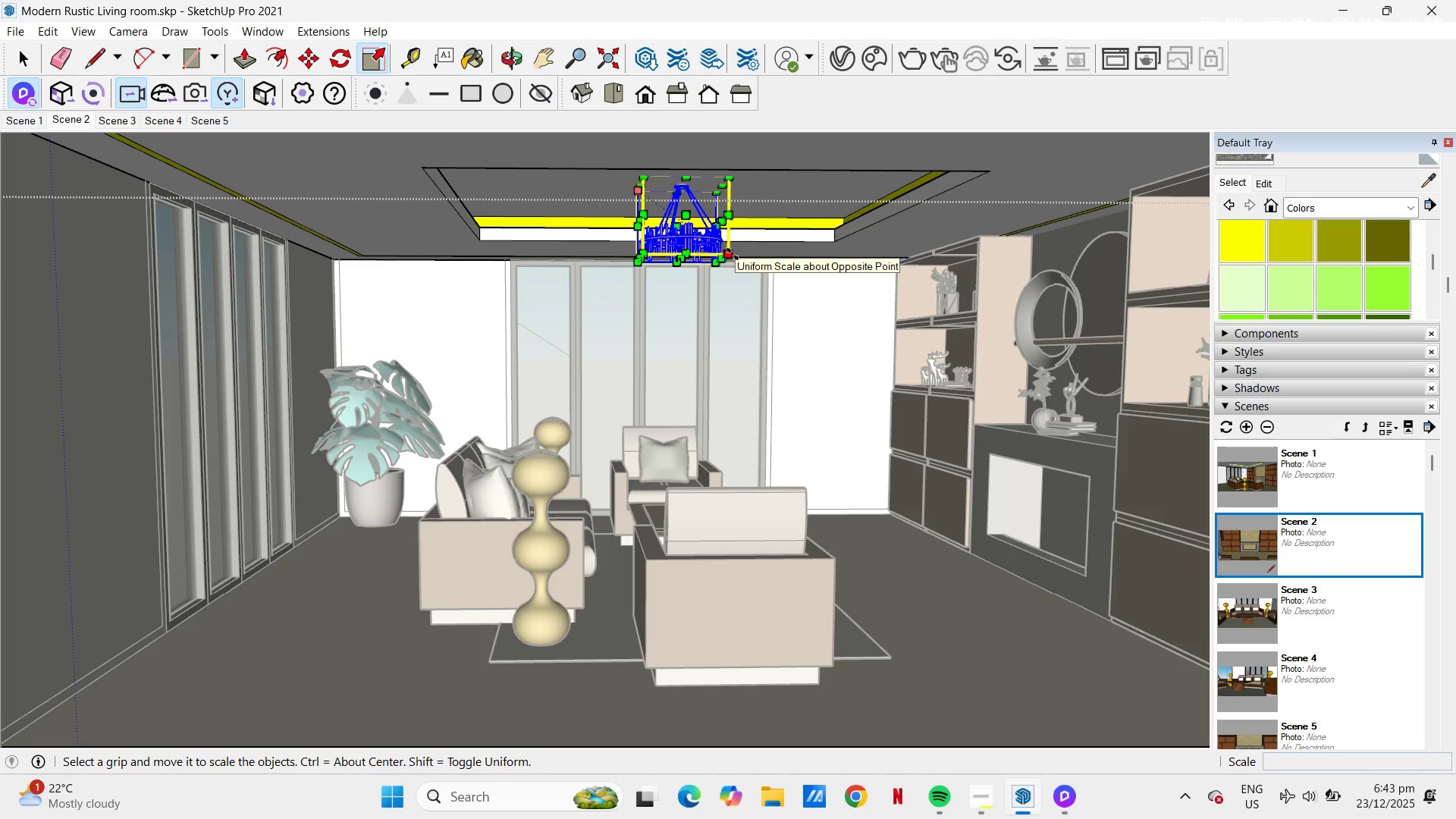 
left_click([733, 254])
 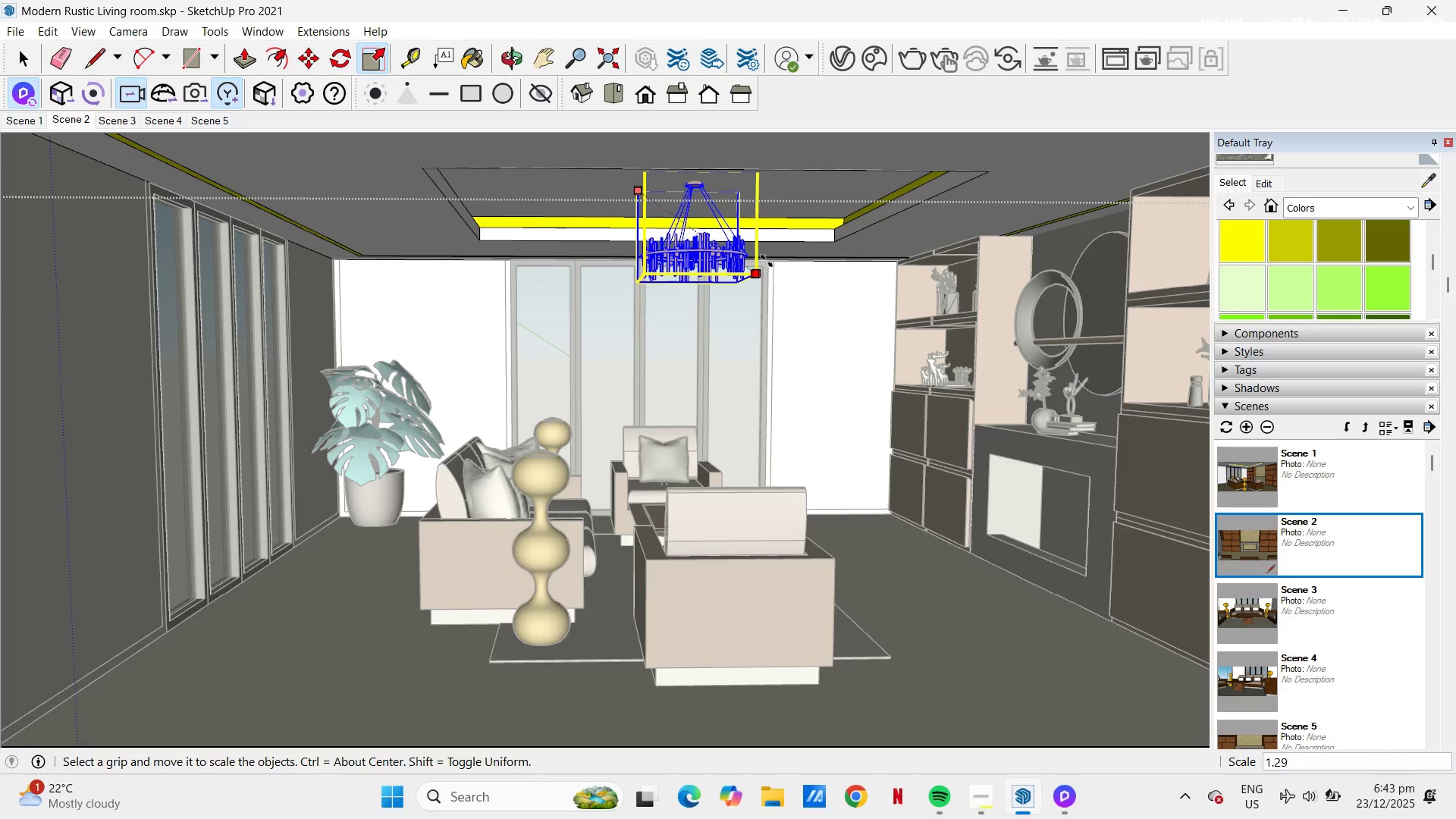 
left_click([767, 261])
 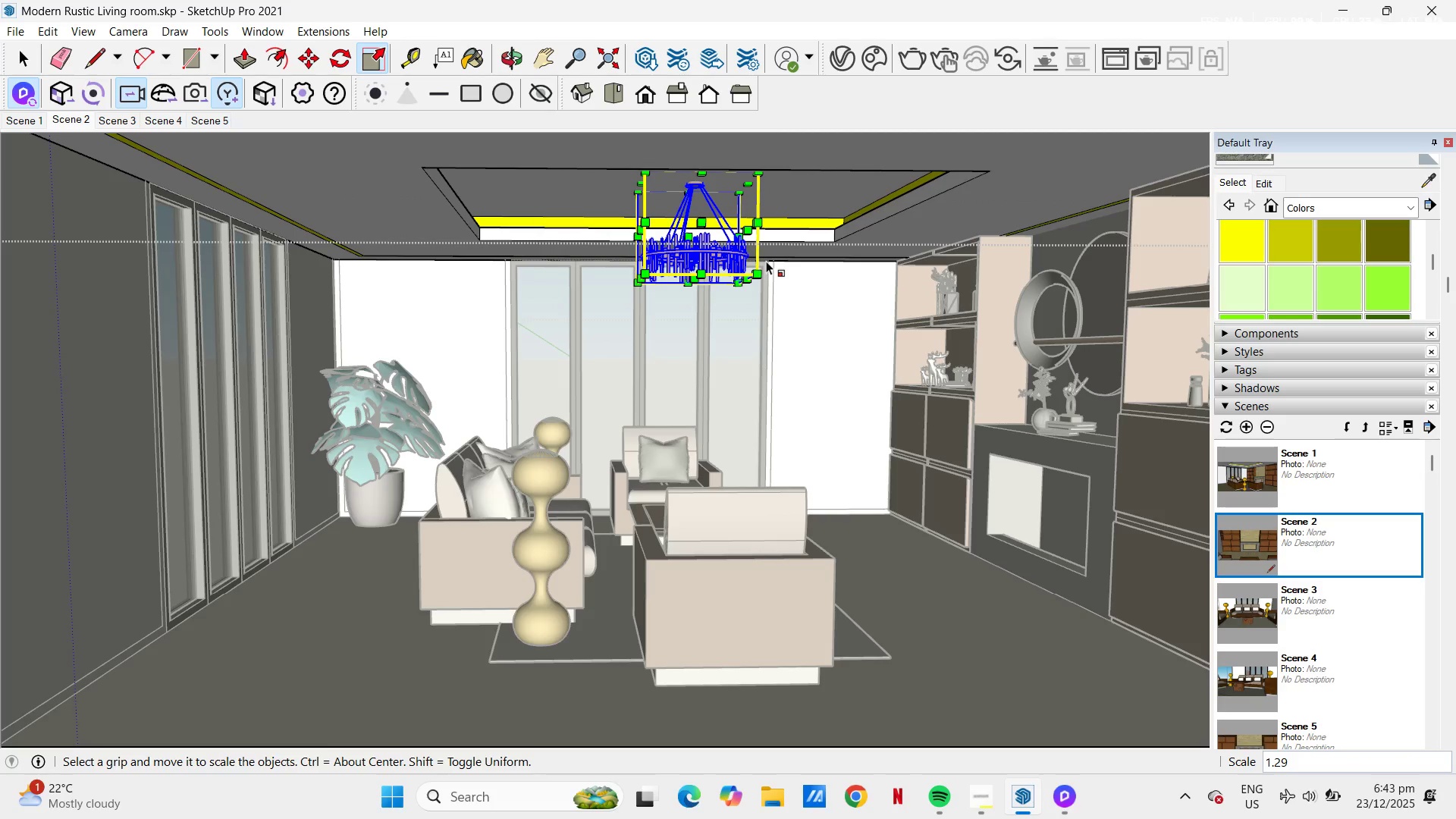 
key(M)
 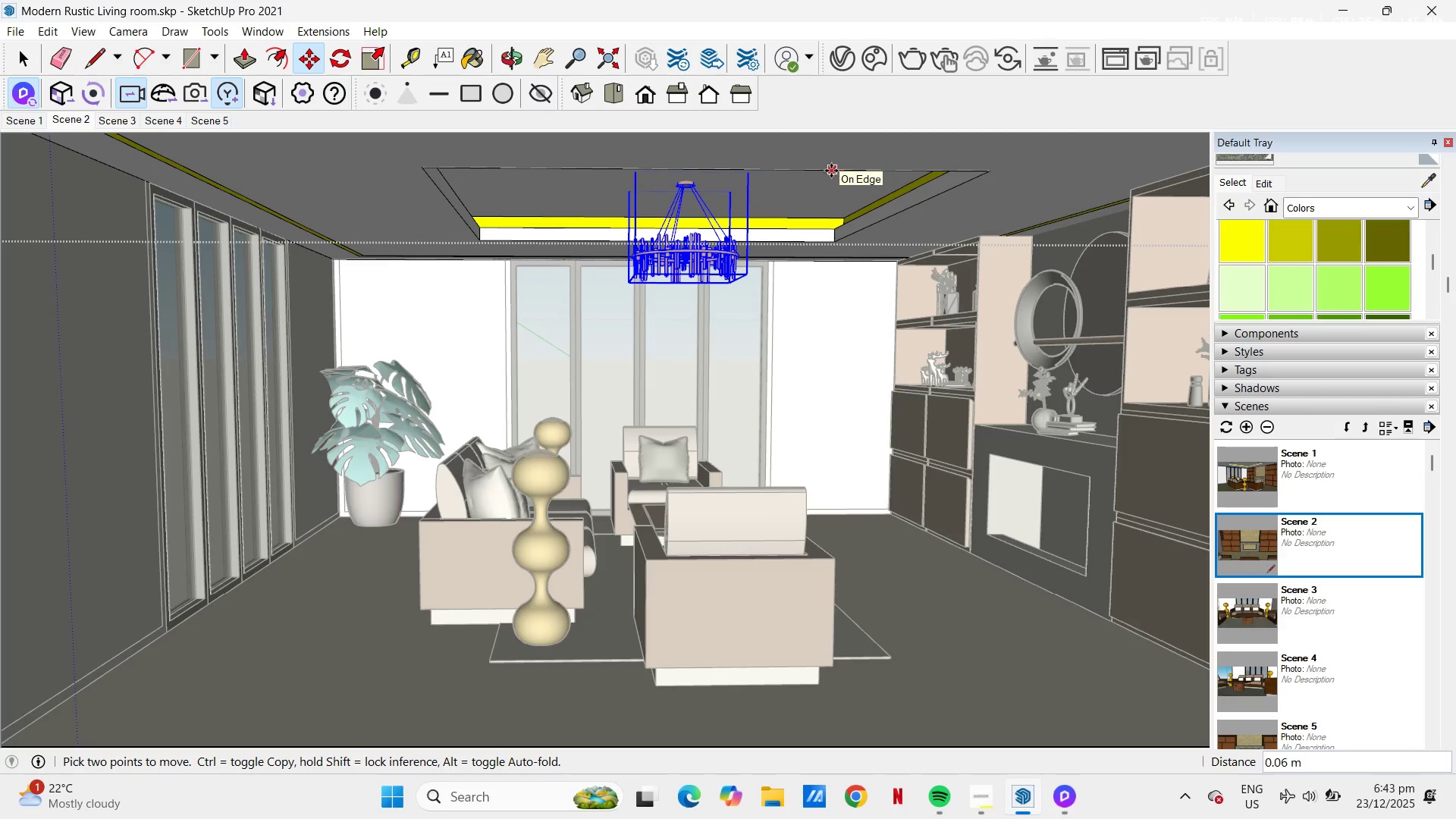 
wait(6.24)
 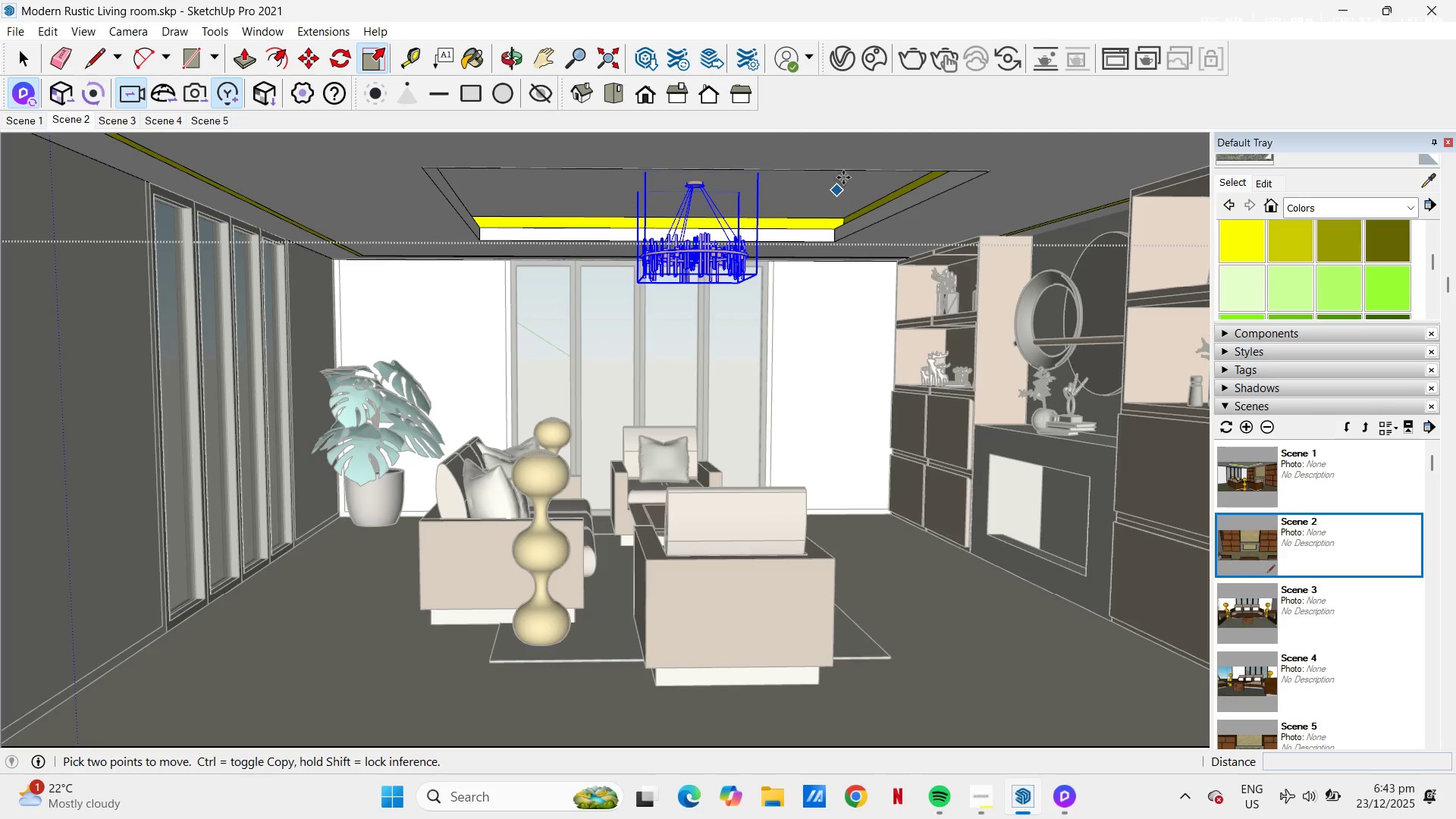 
left_click([831, 171])
 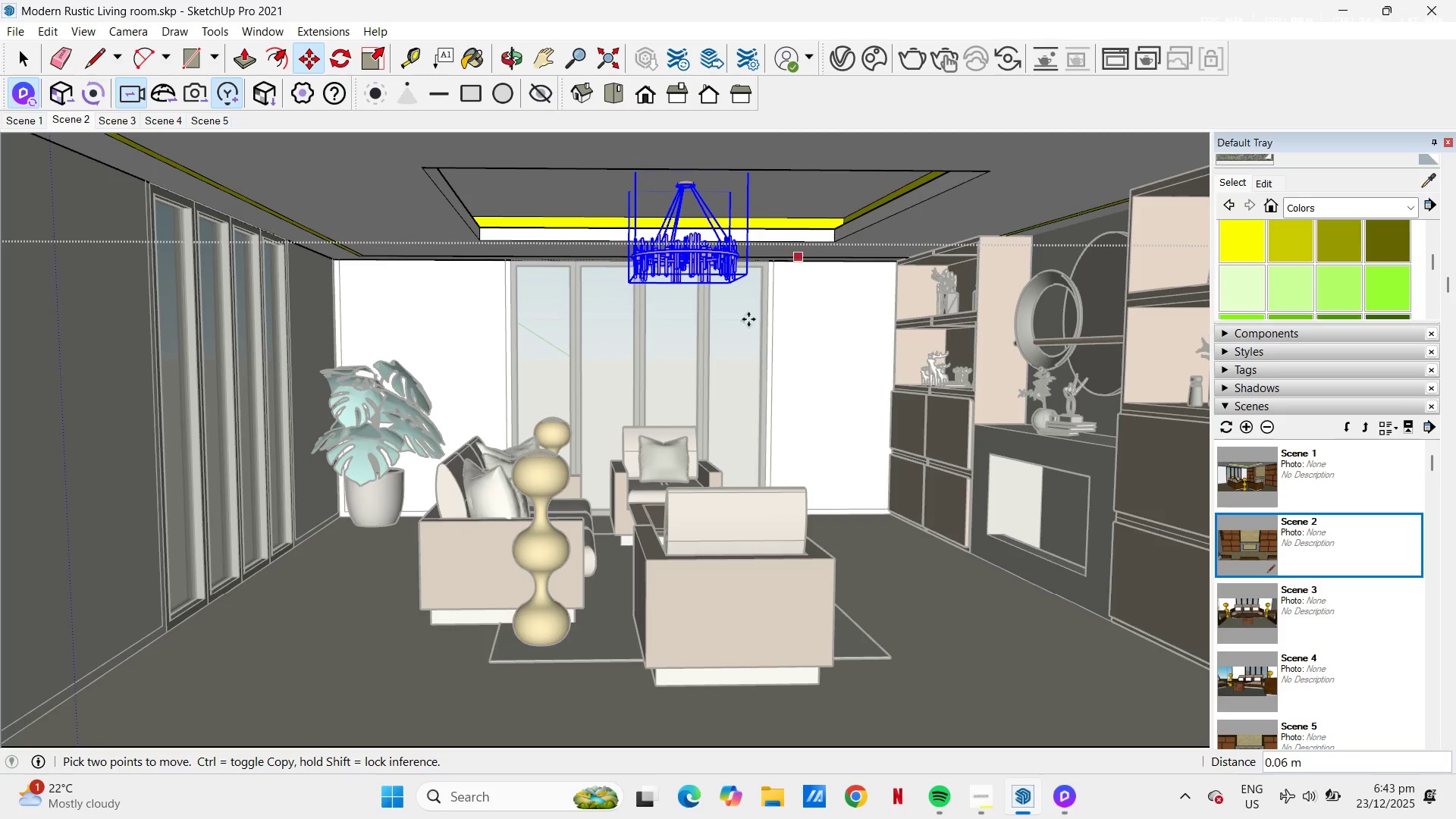 
key(Escape)
 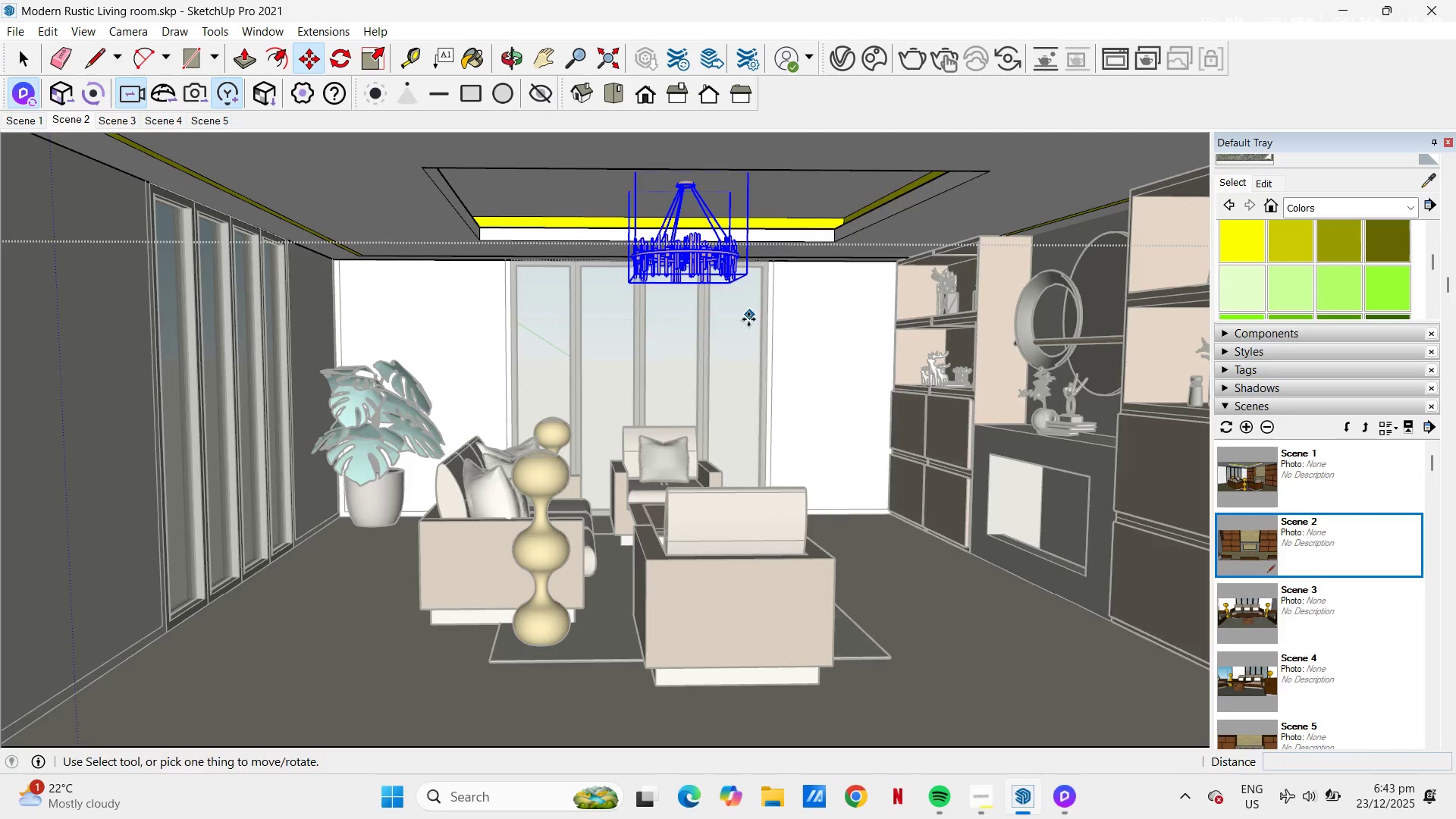 
key(Space)
 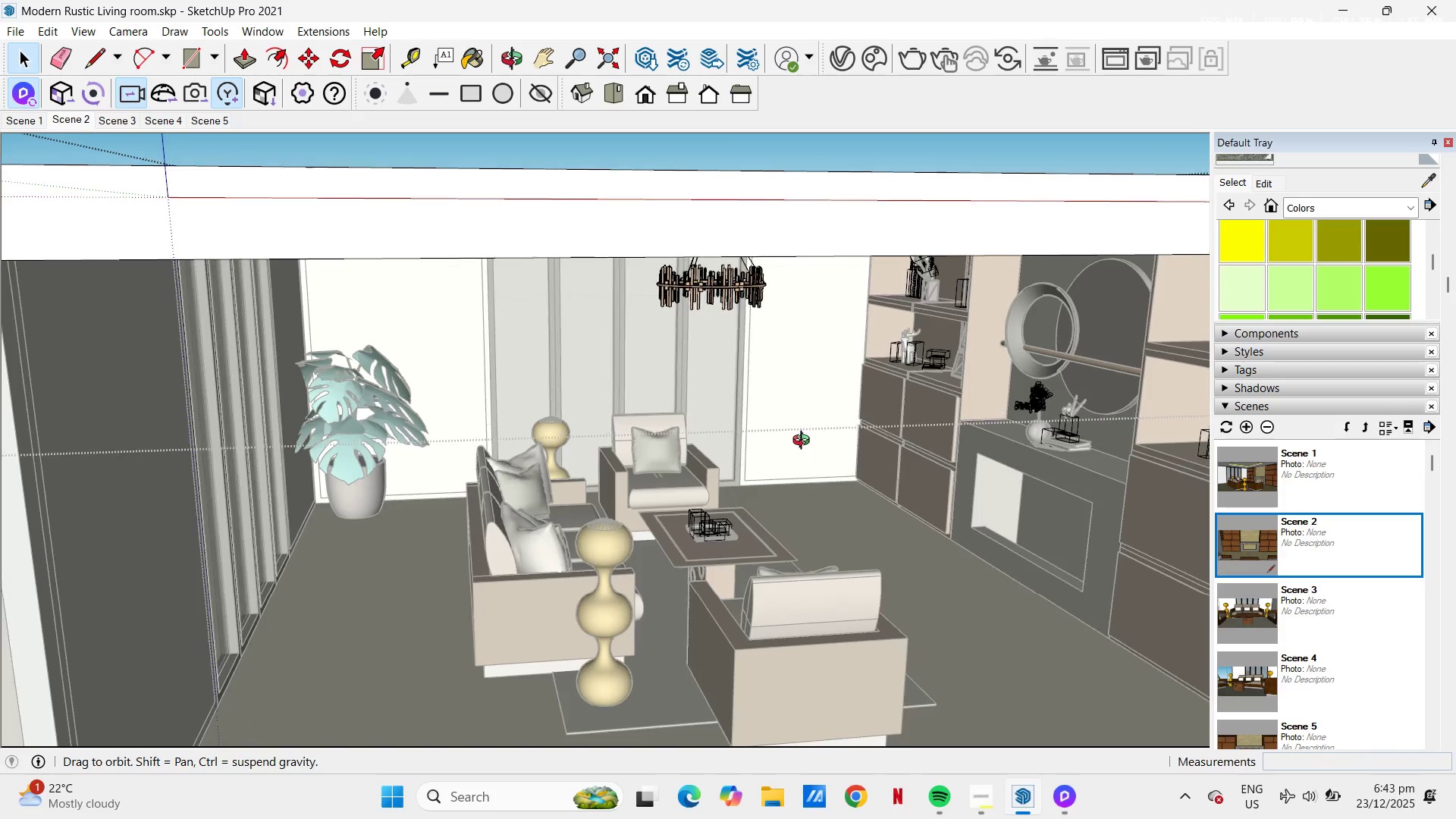 
key(Escape)
 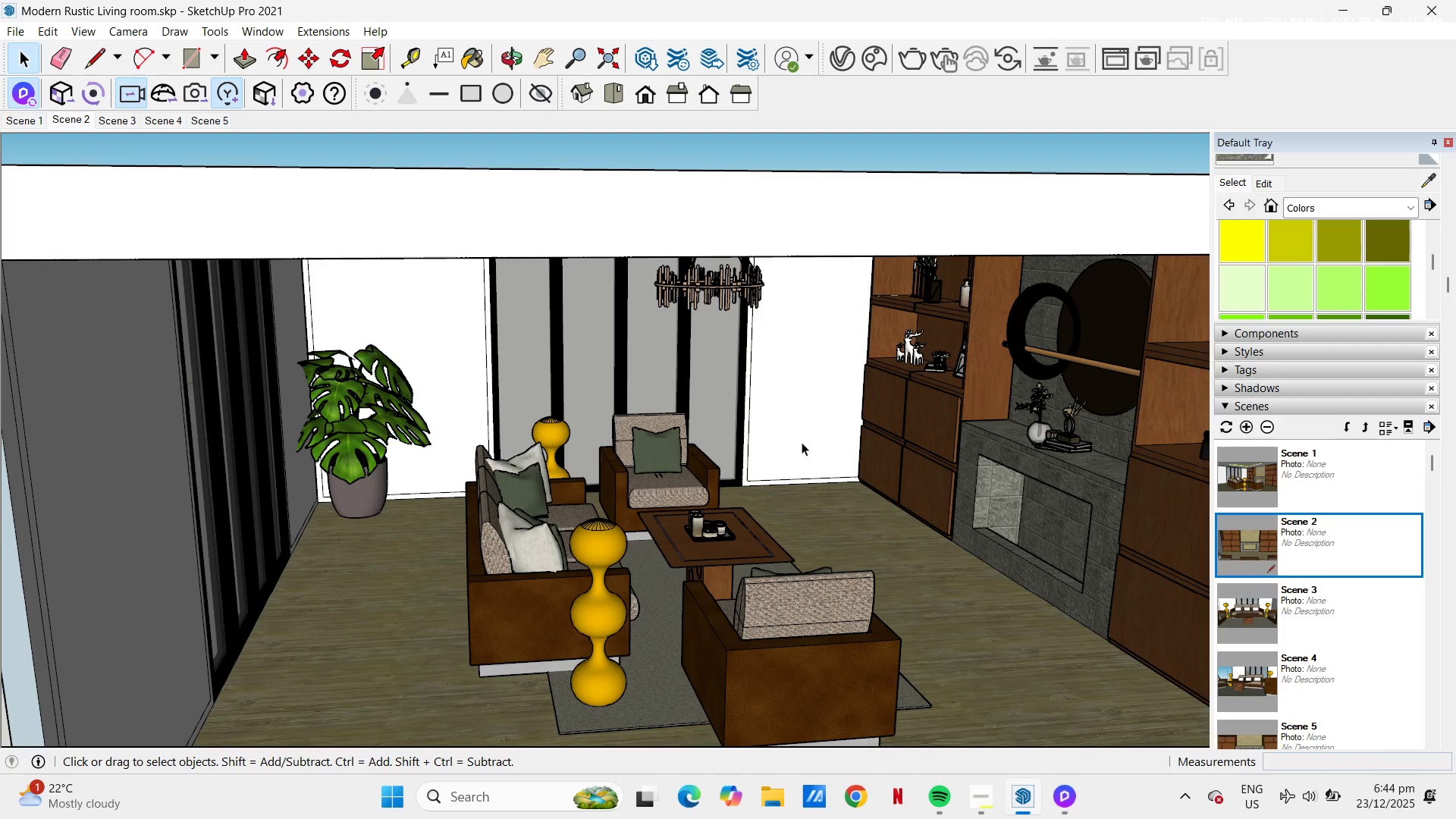 
key(Space)
 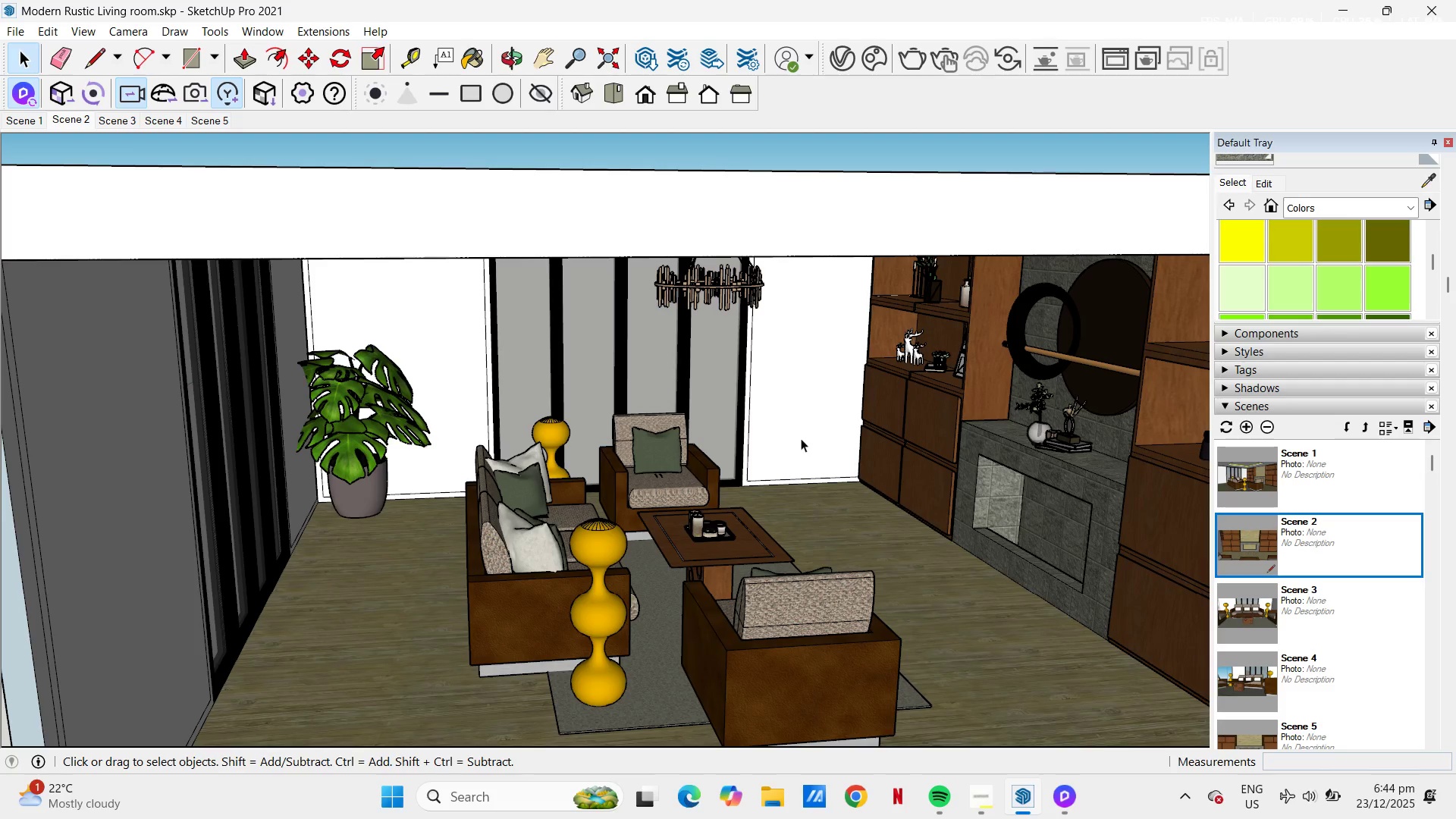 
key(Escape)
 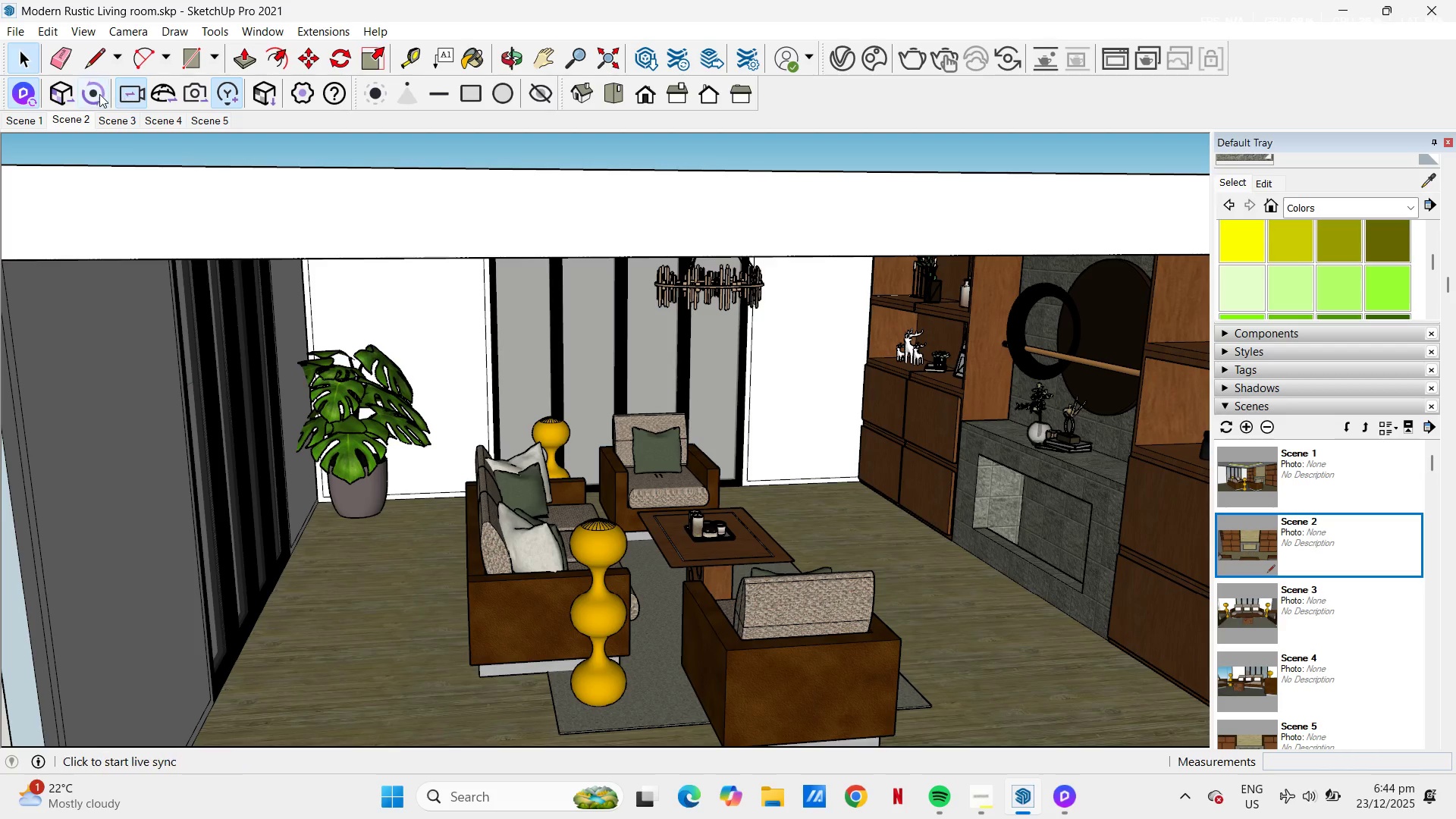 
mouse_move([99, 90])
 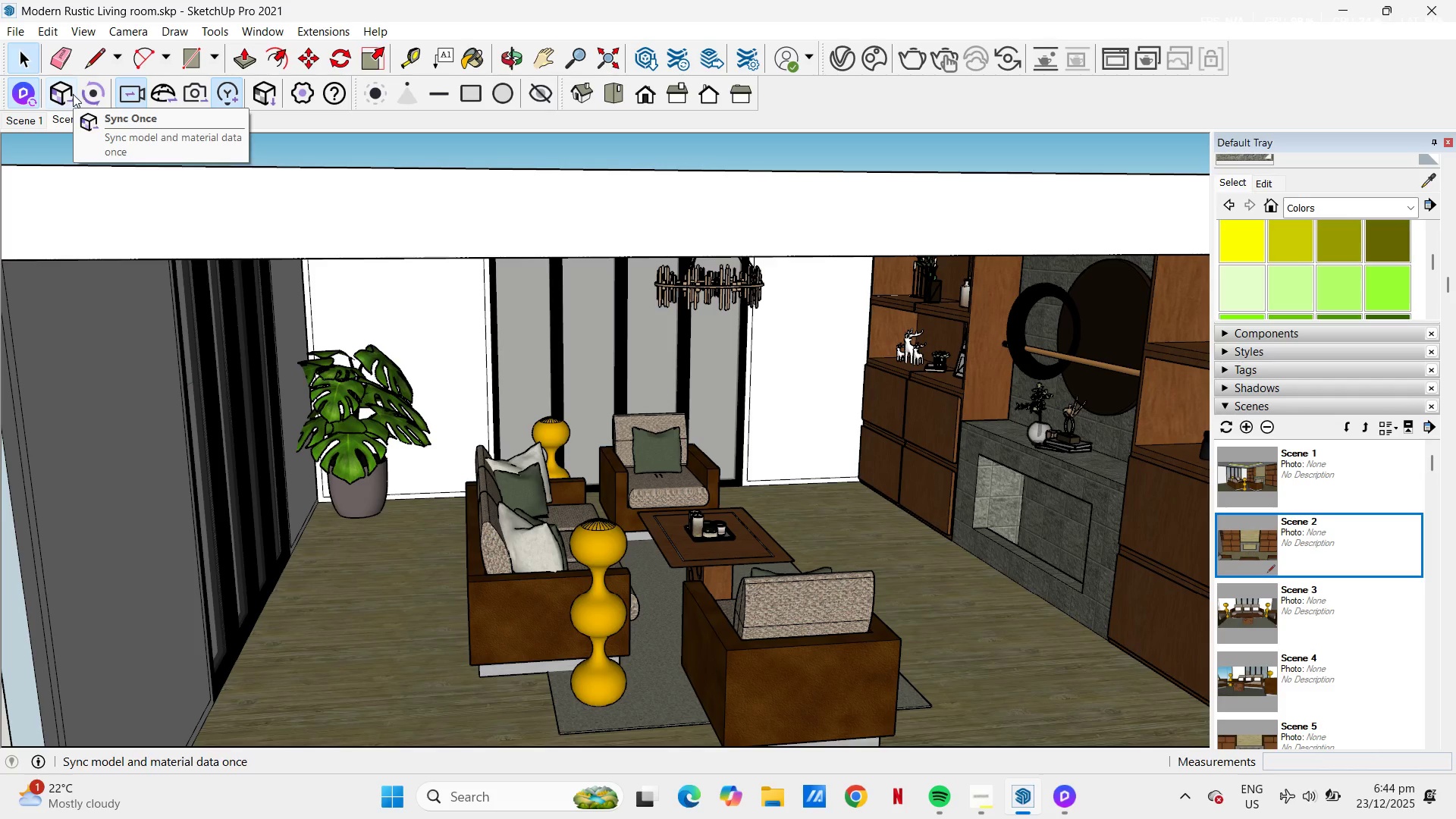 
left_click([103, 92])
 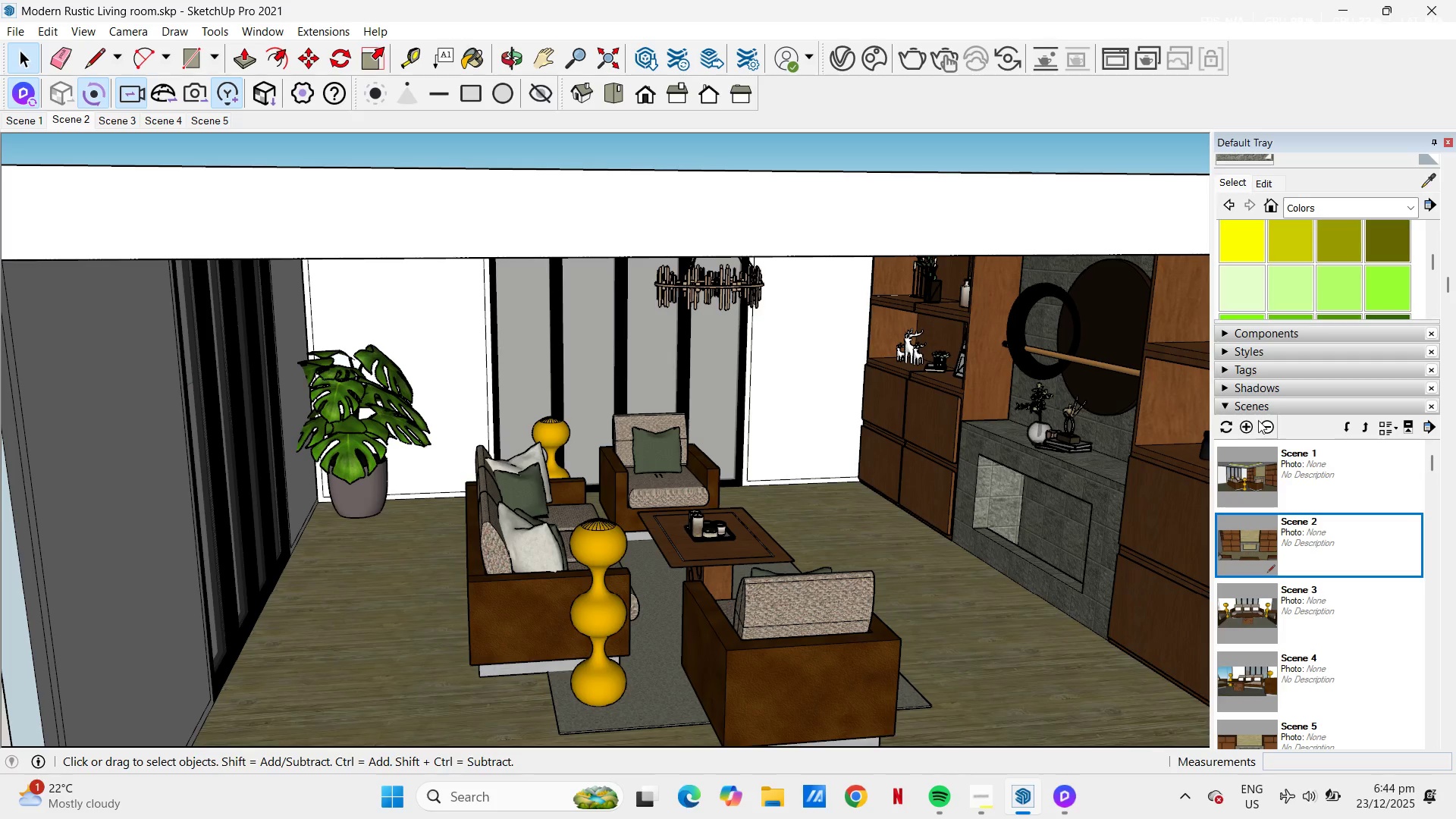 
wait(5.05)
 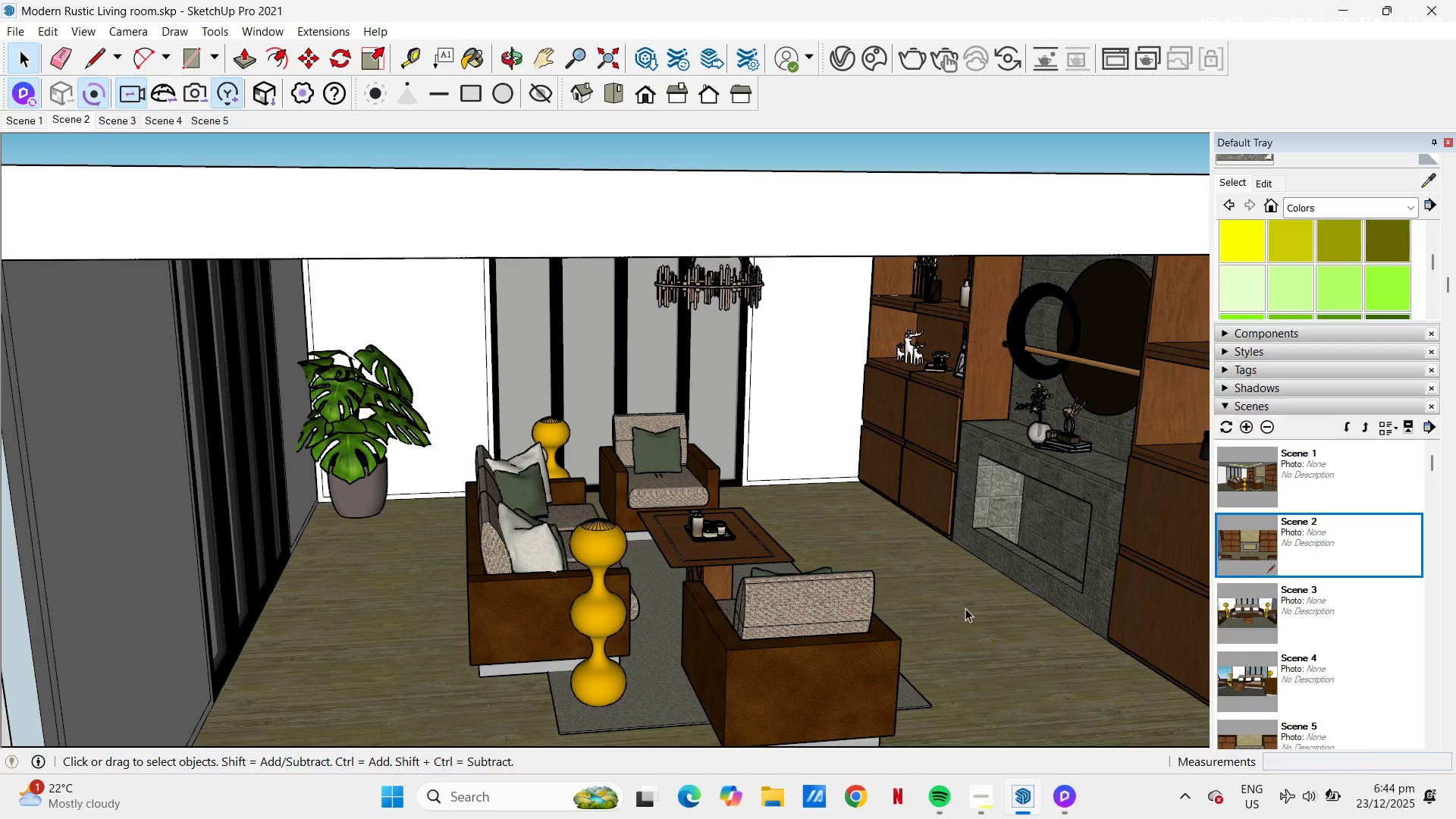 
left_click([1063, 801])
 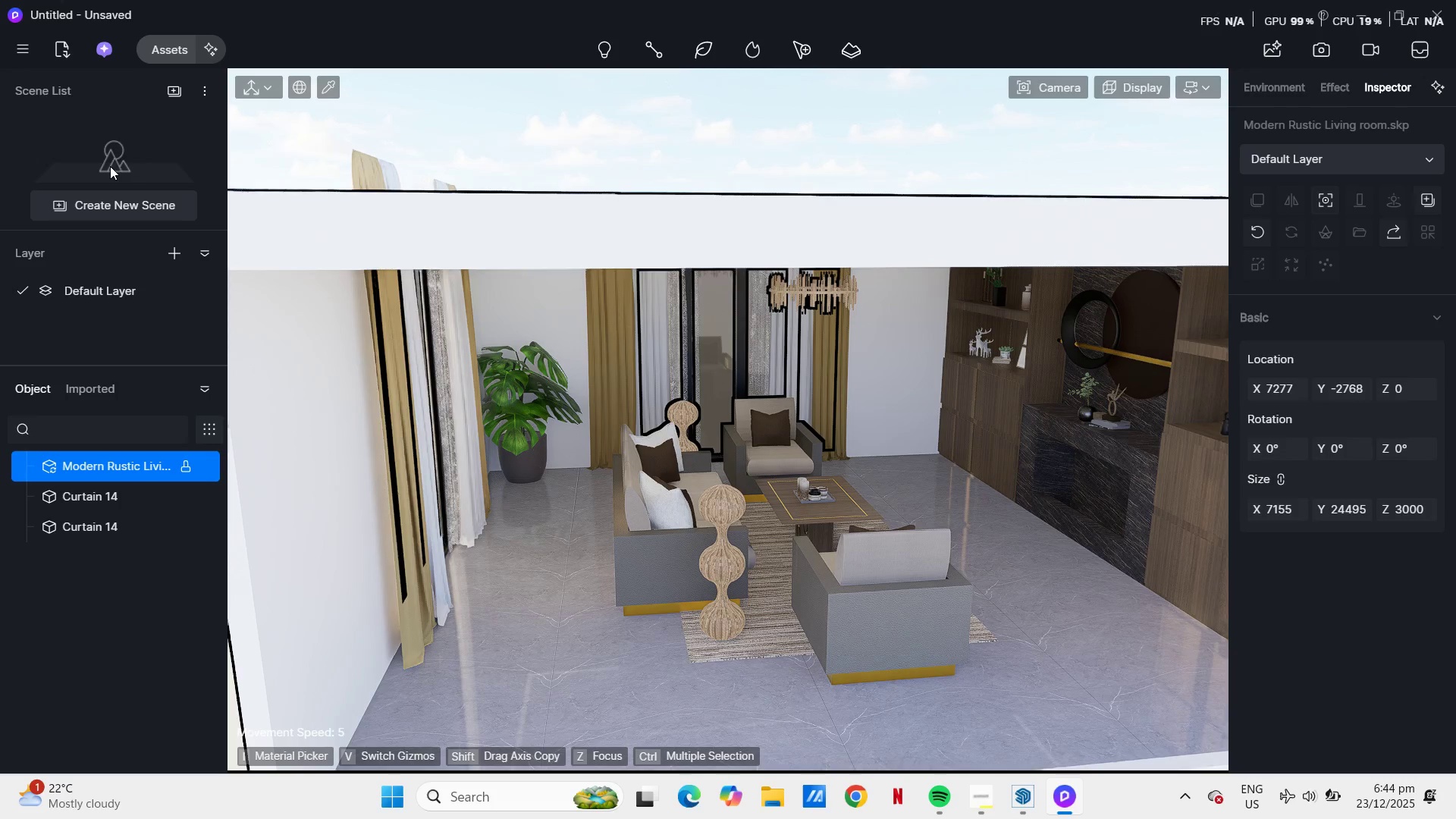 
scroll: coordinate [877, 495], scroll_direction: up, amount: 6.0
 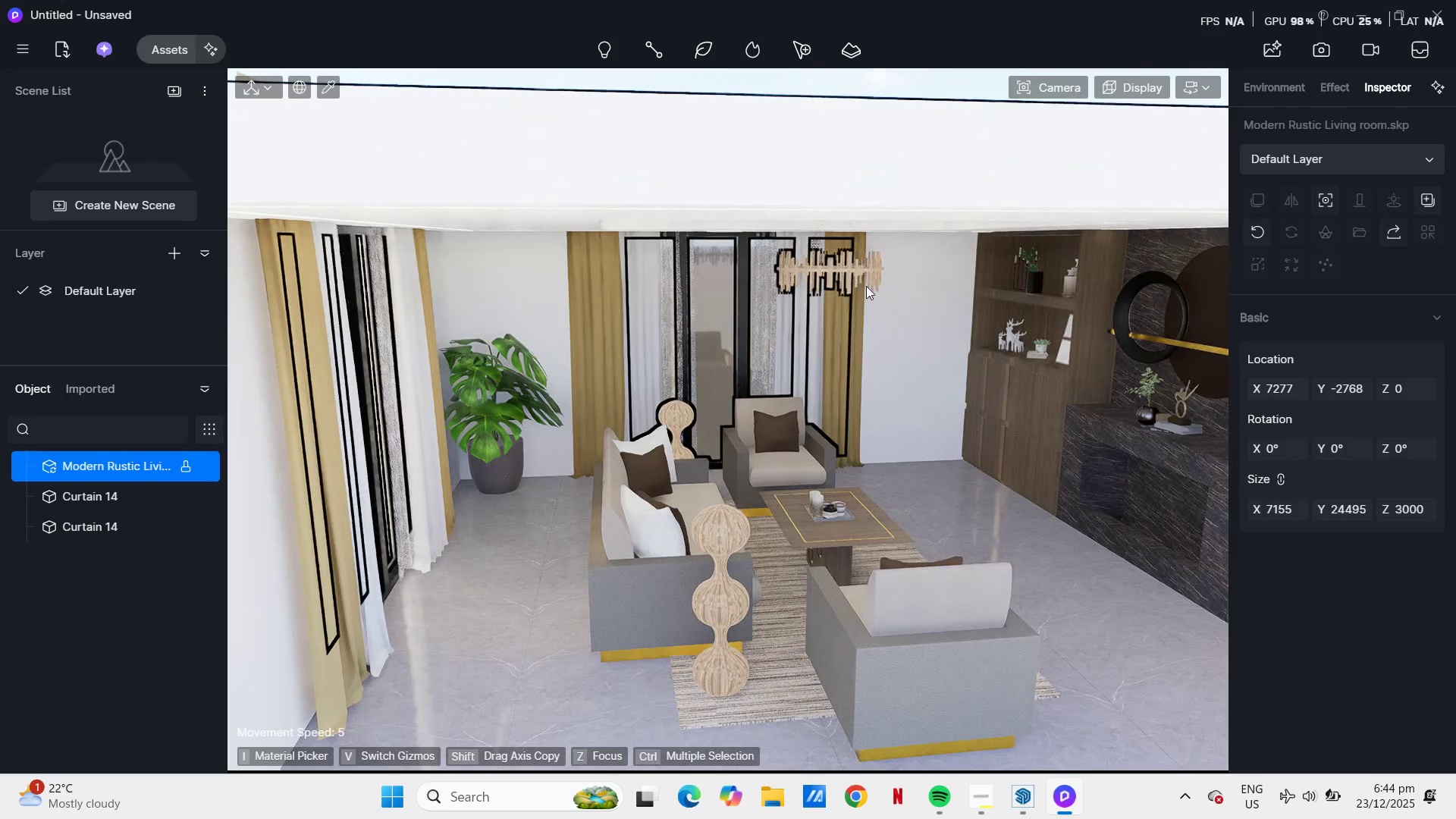 
left_click([855, 284])
 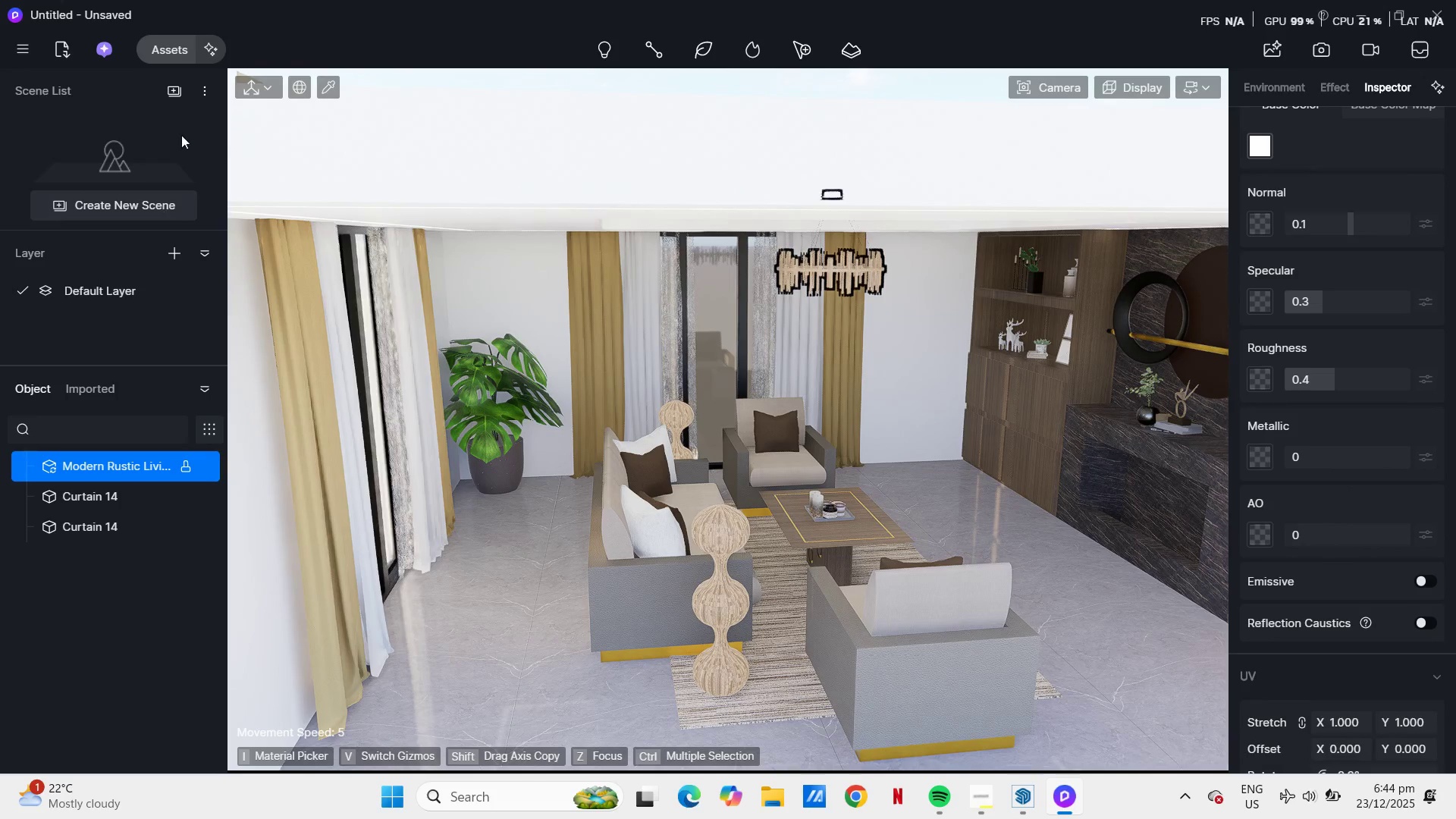 
left_click([172, 55])
 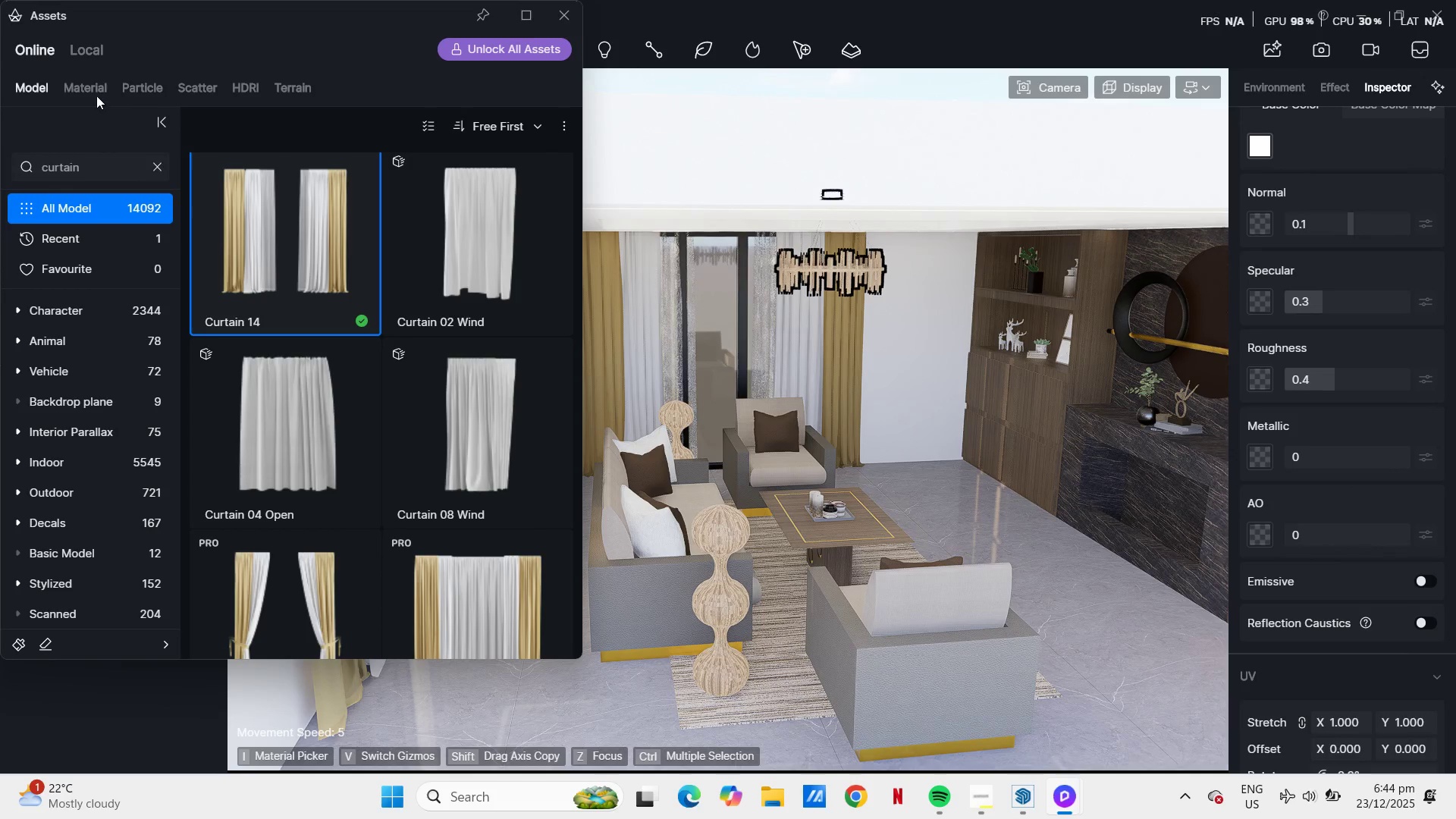 
left_click([74, 85])
 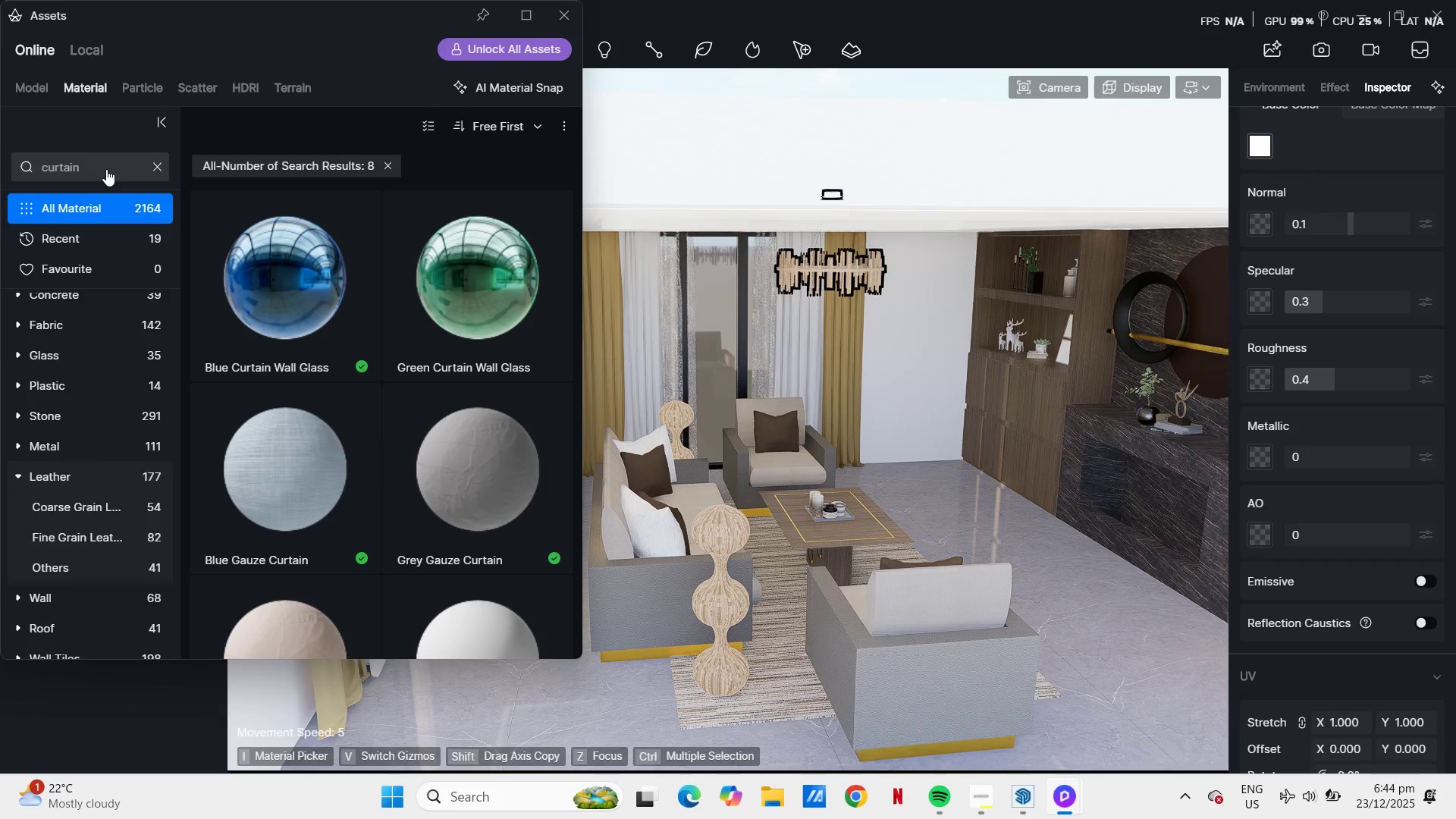 
left_click([105, 168])
 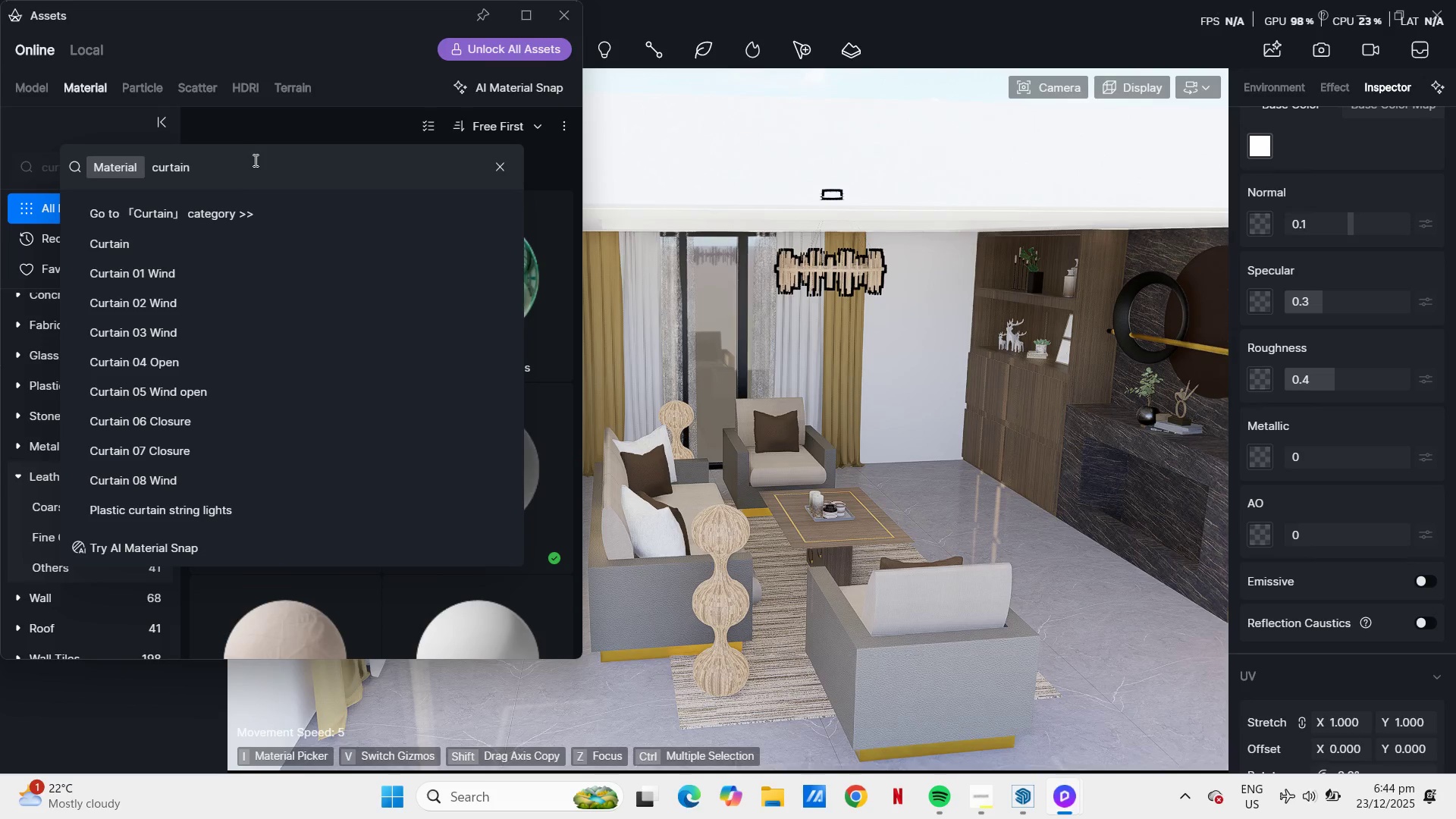 
hold_key(key=Backspace, duration=1.08)
 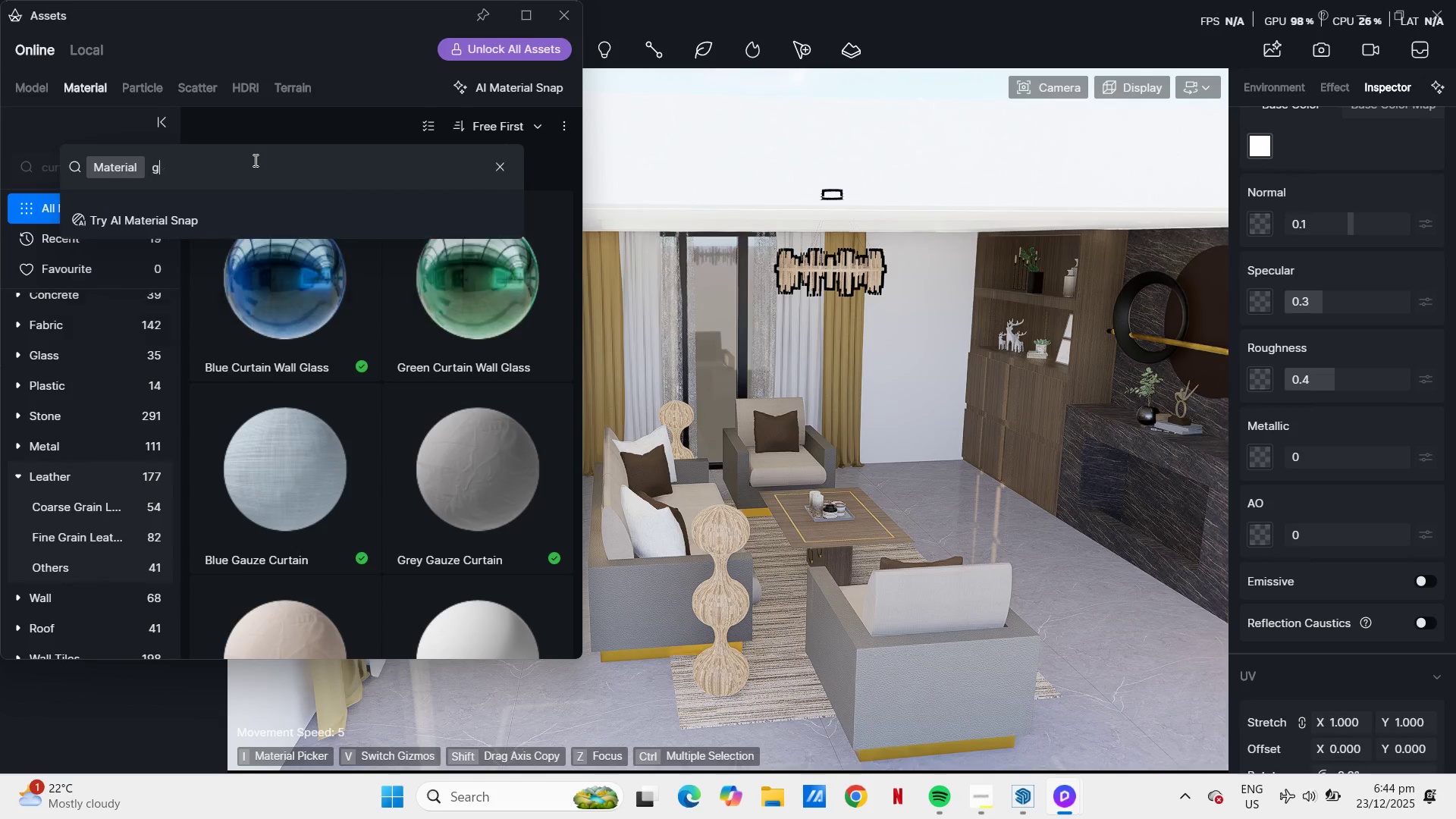 
type(gold)
 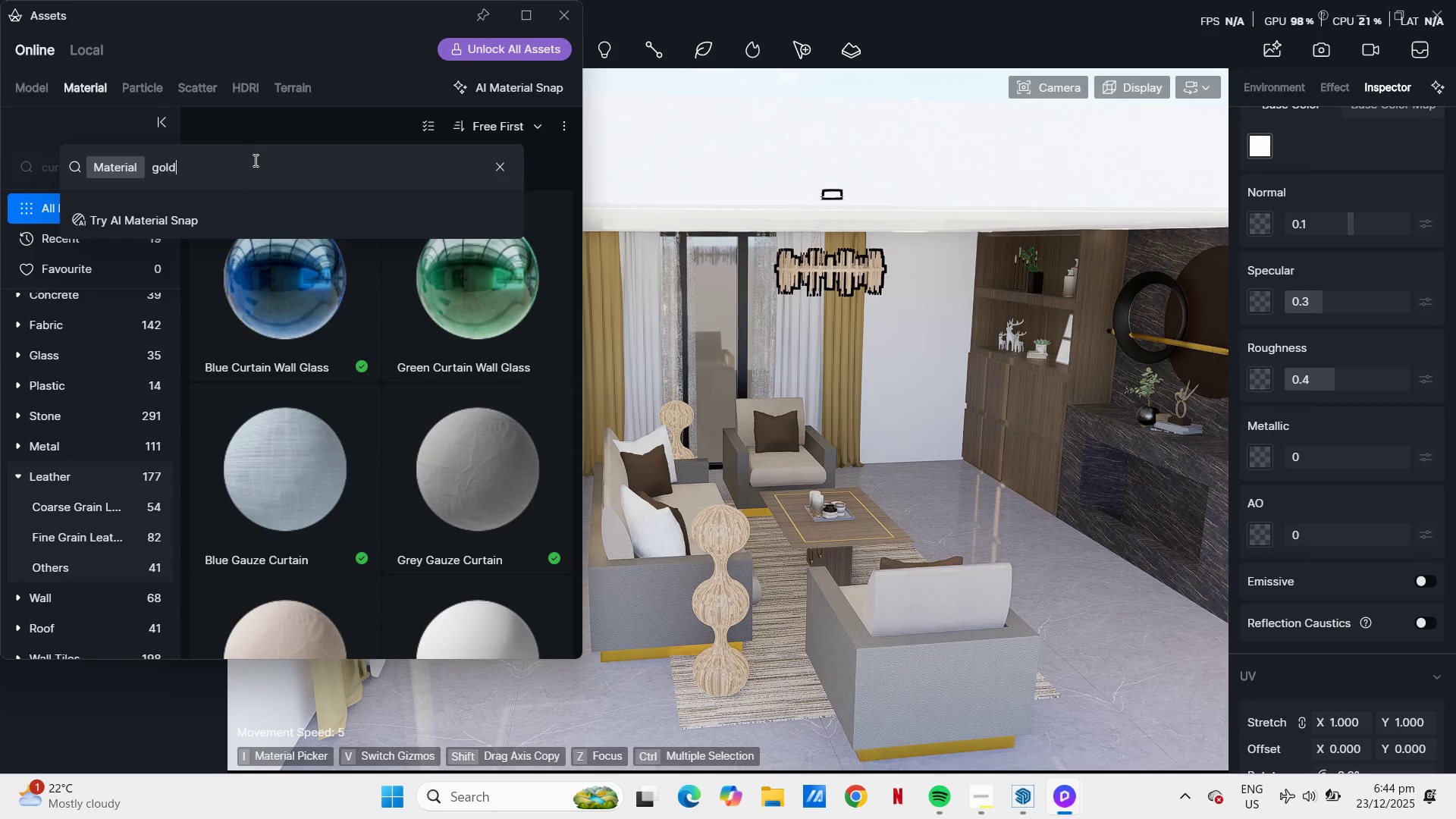 
key(Enter)
 